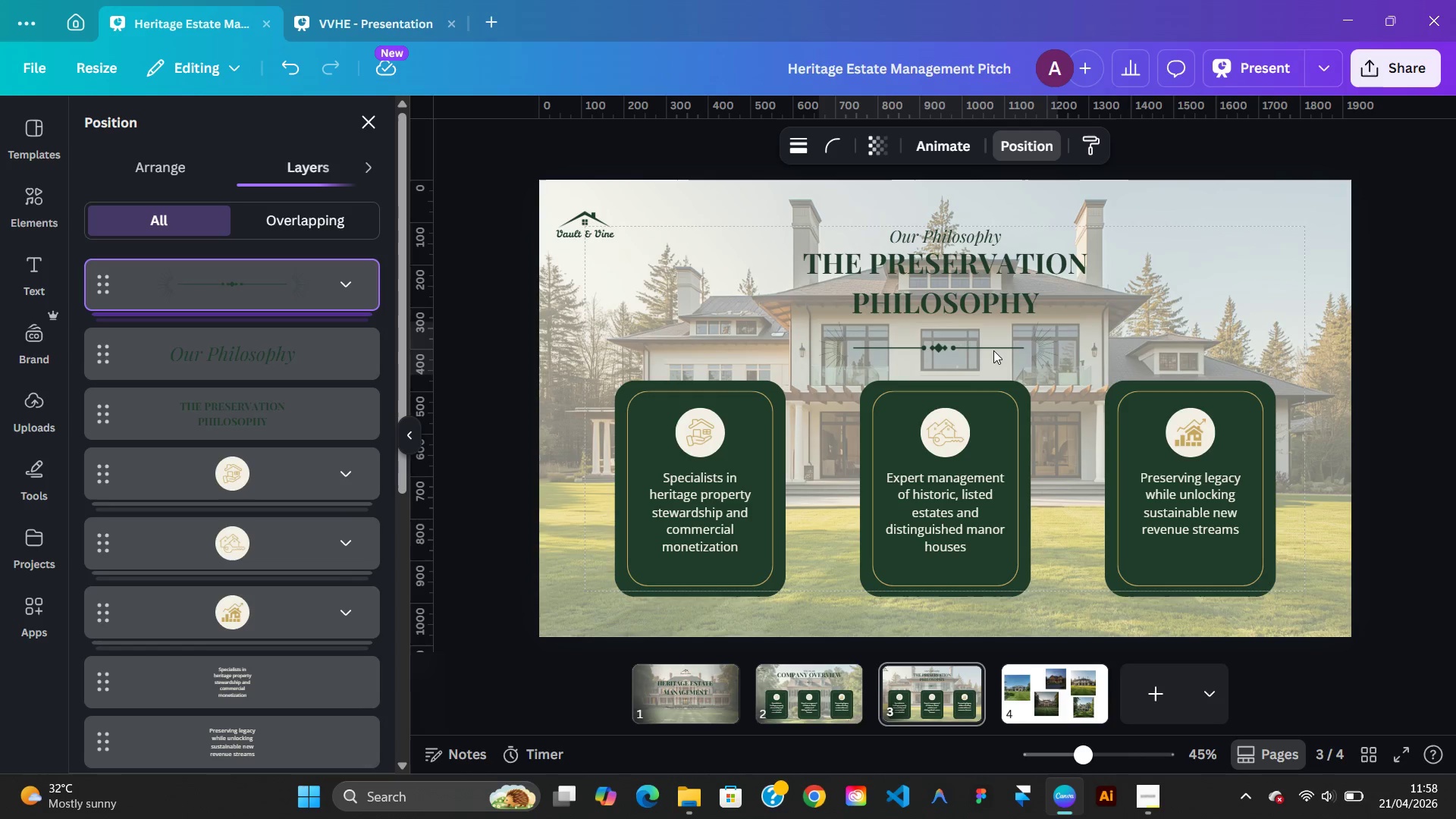 
key(ArrowUp)
 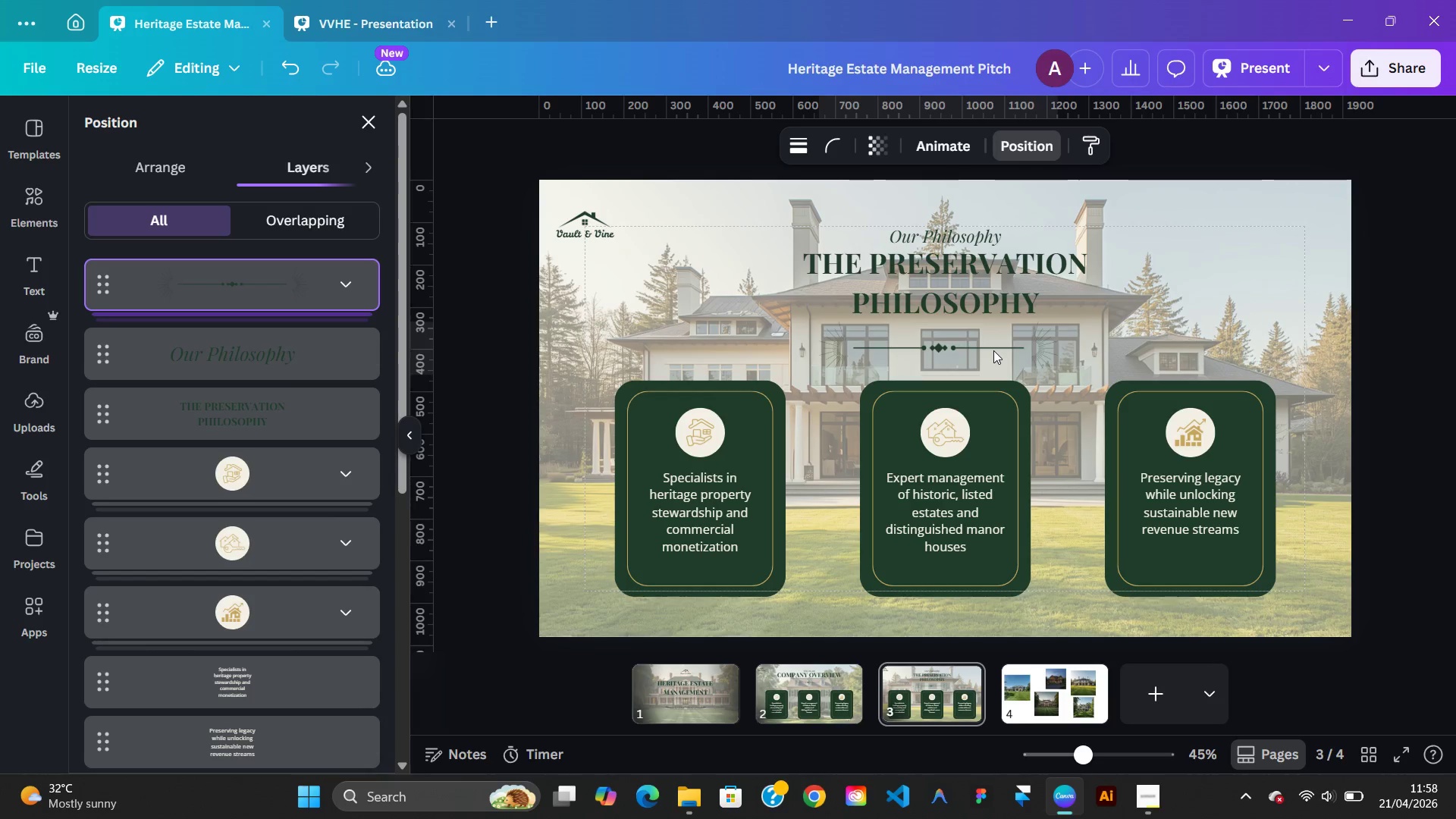 
key(ArrowUp)
 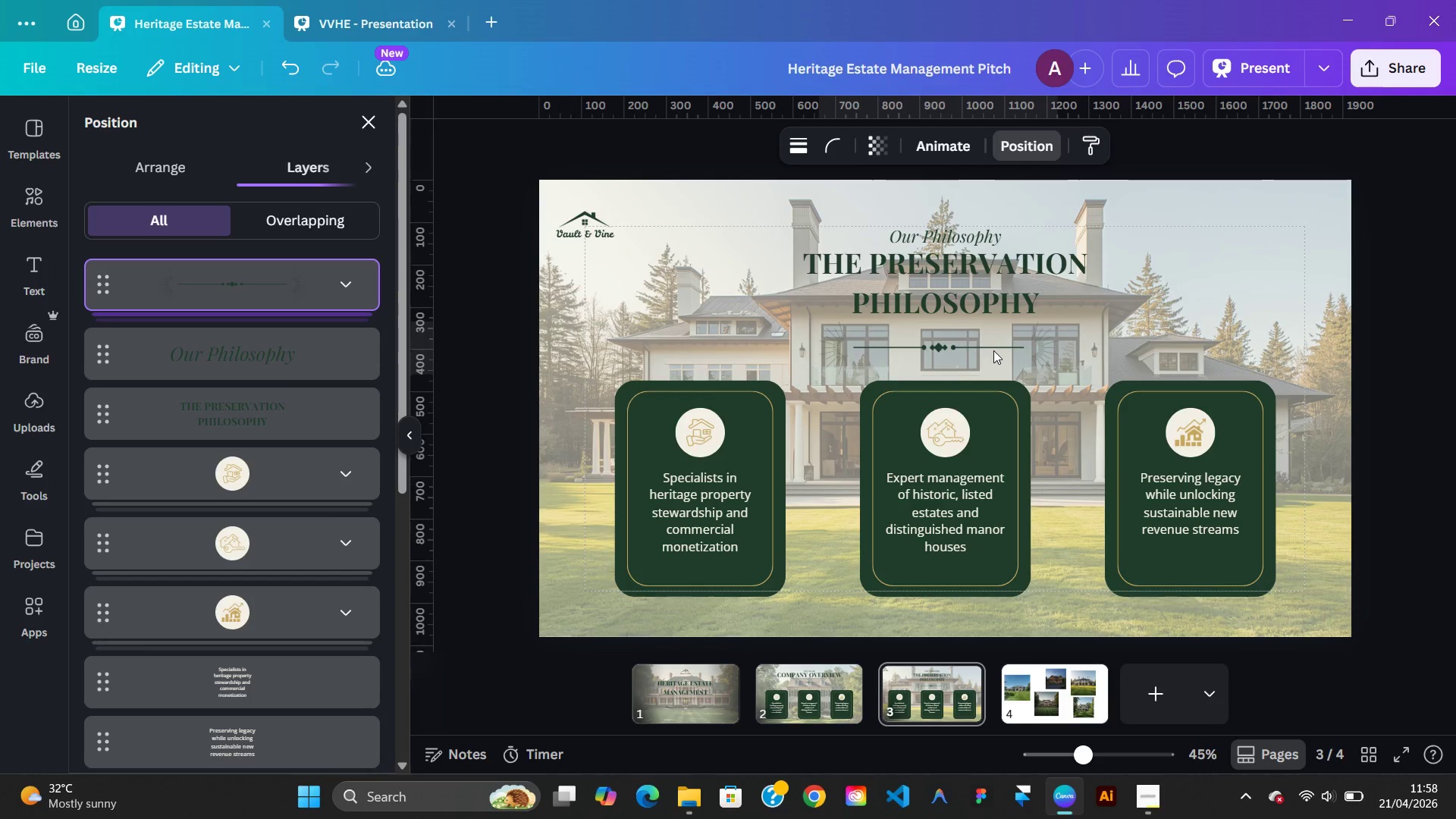 
key(ArrowDown)
 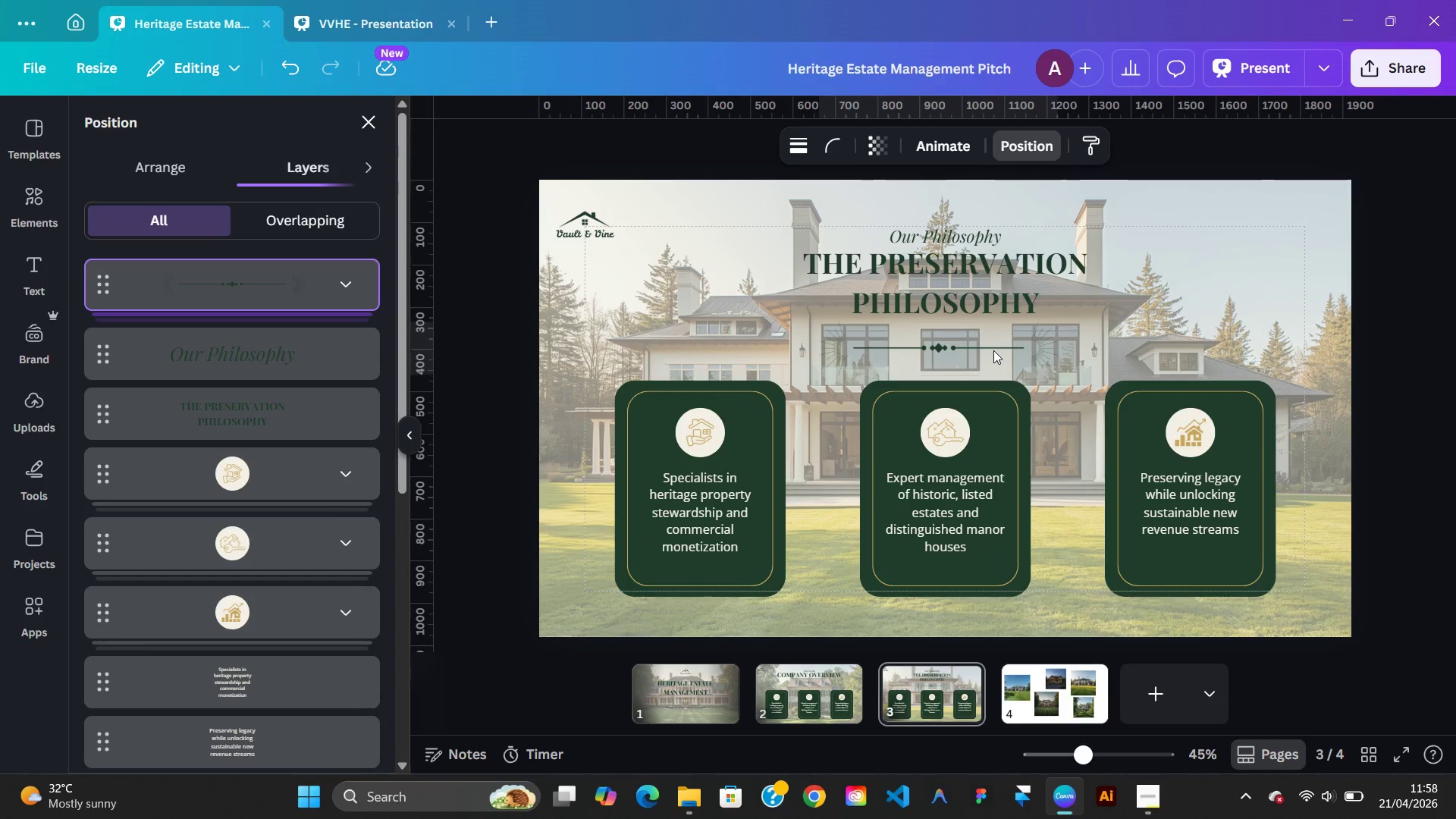 
key(ArrowDown)
 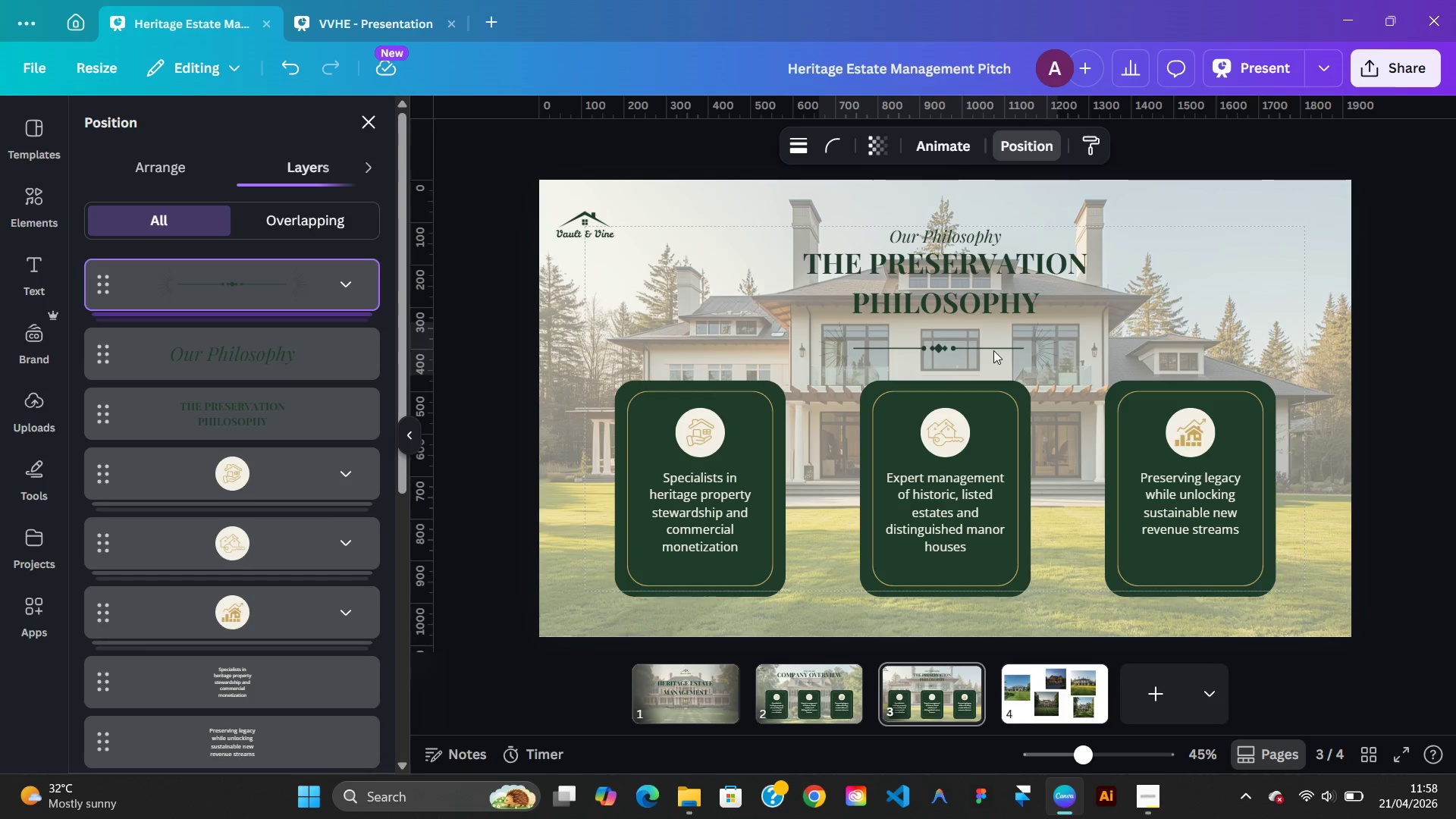 
key(ArrowDown)
 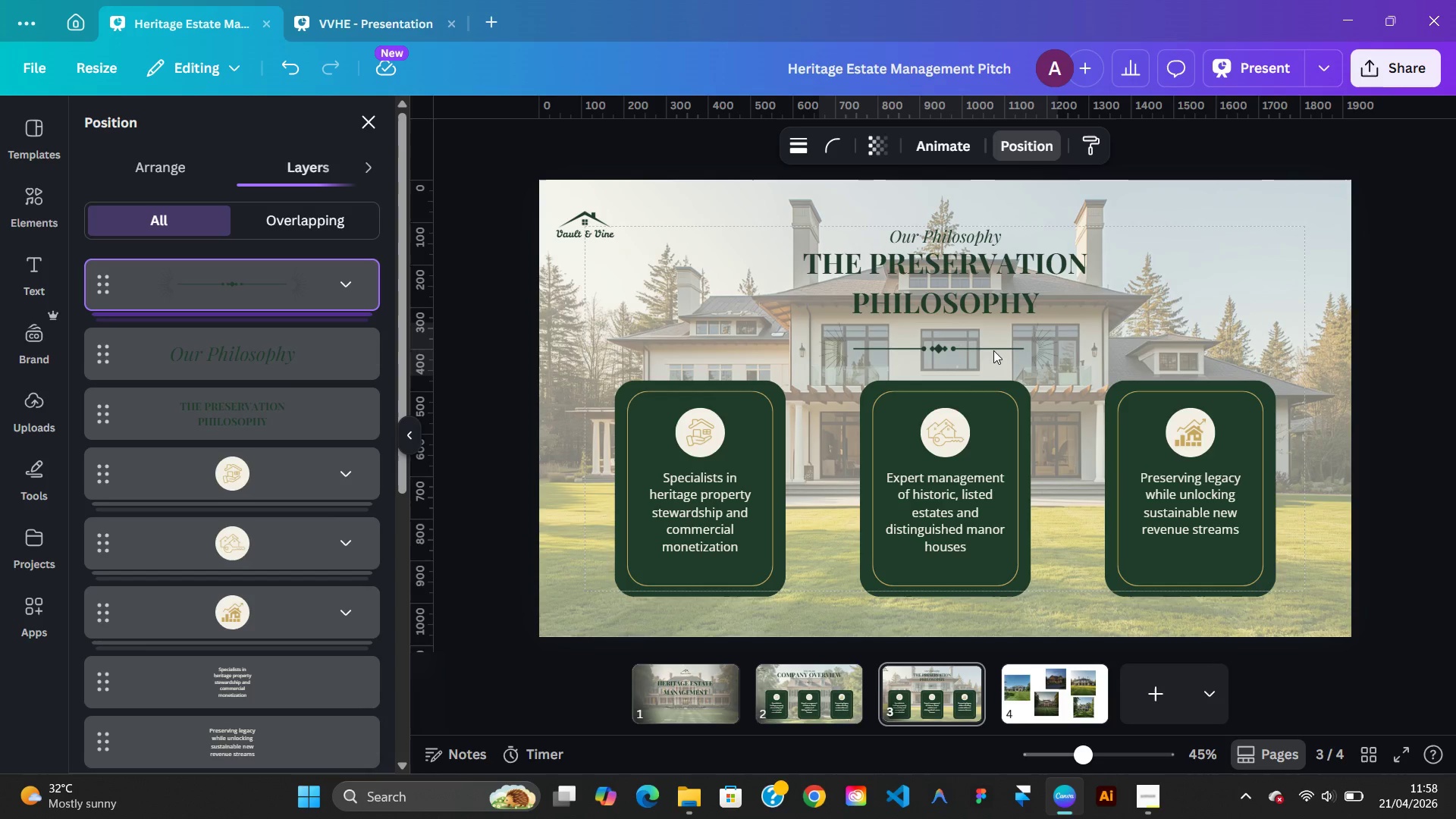 
key(ArrowDown)
 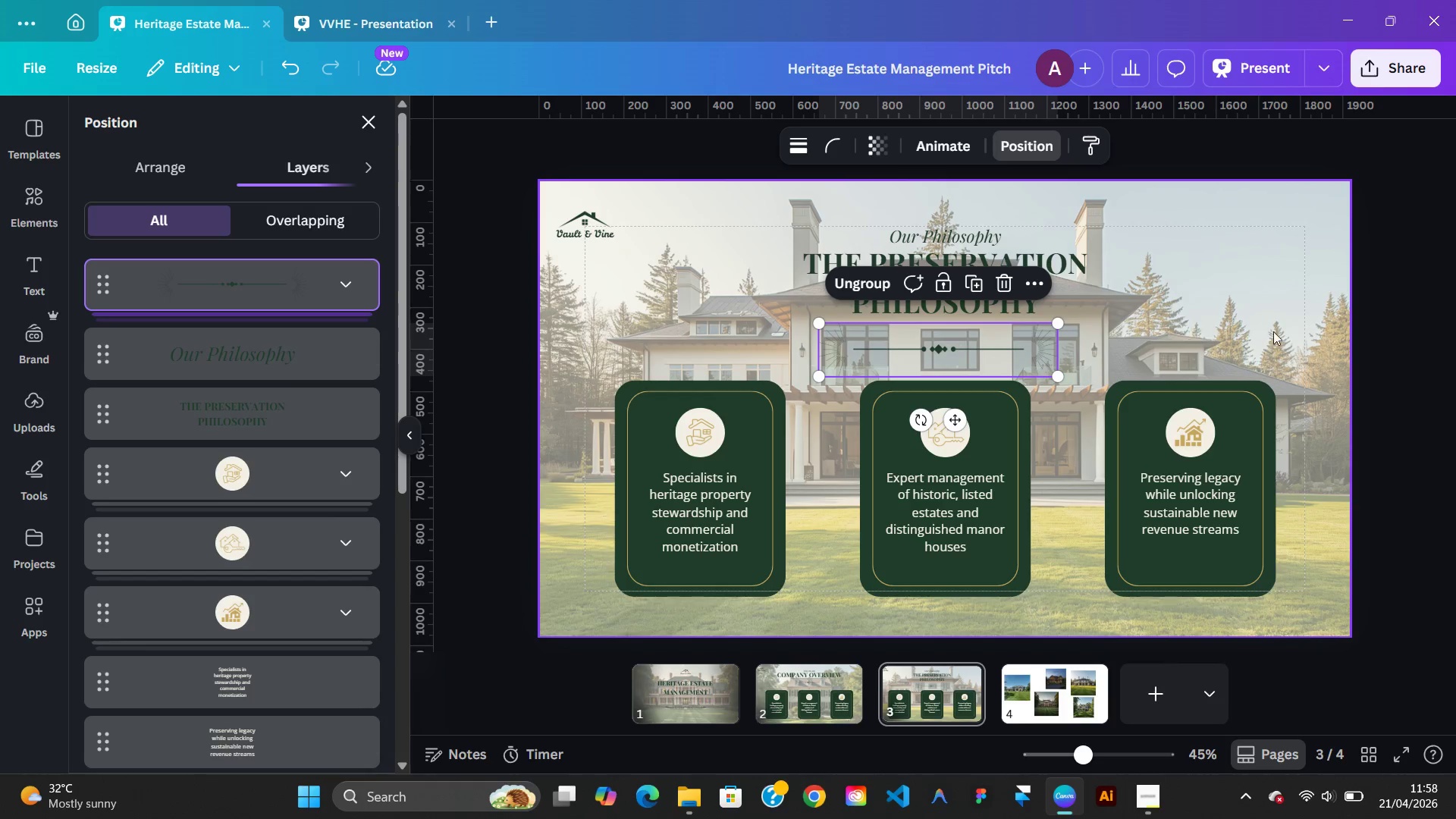 
left_click([1282, 333])
 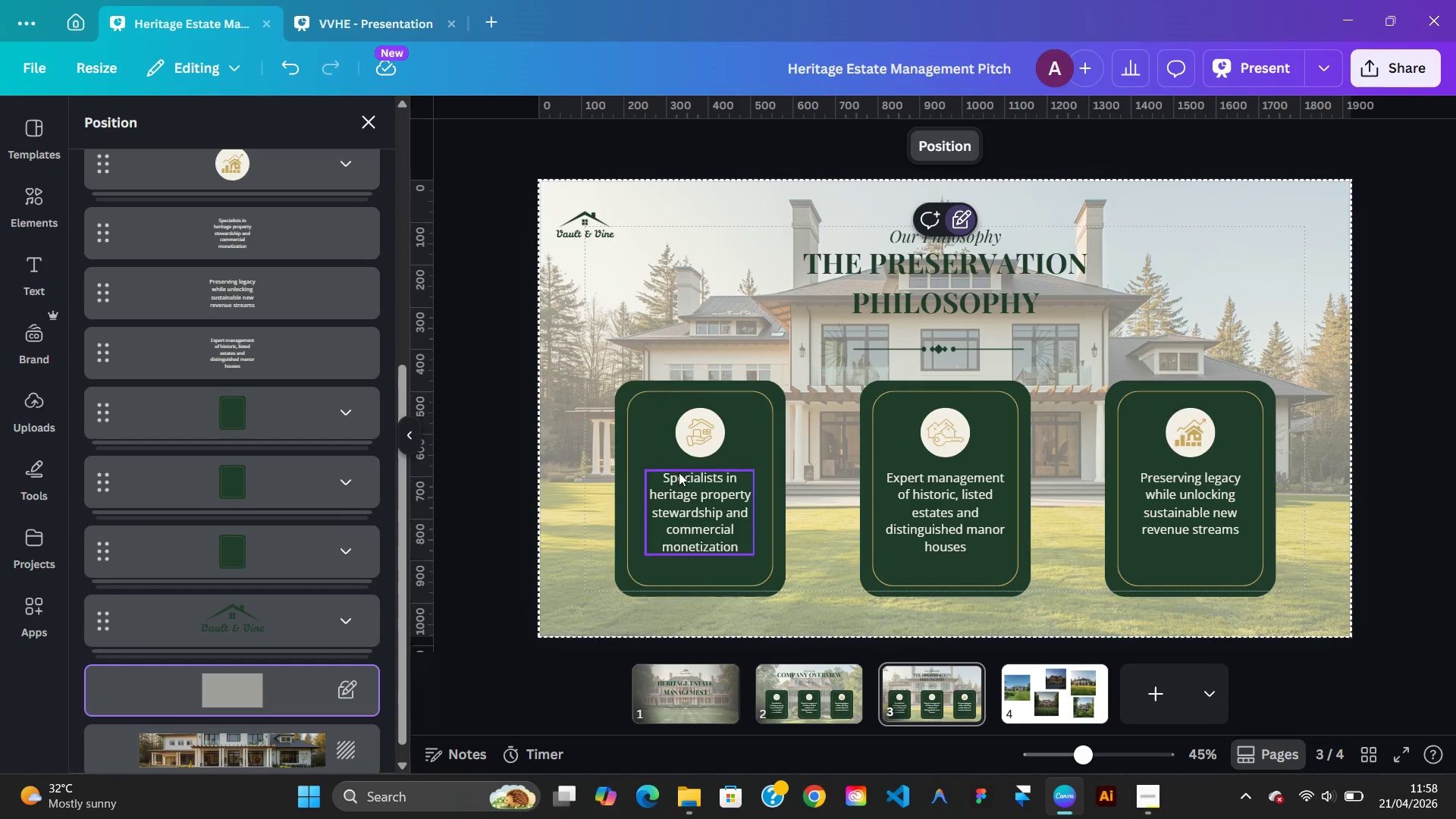 
left_click([360, 27])
 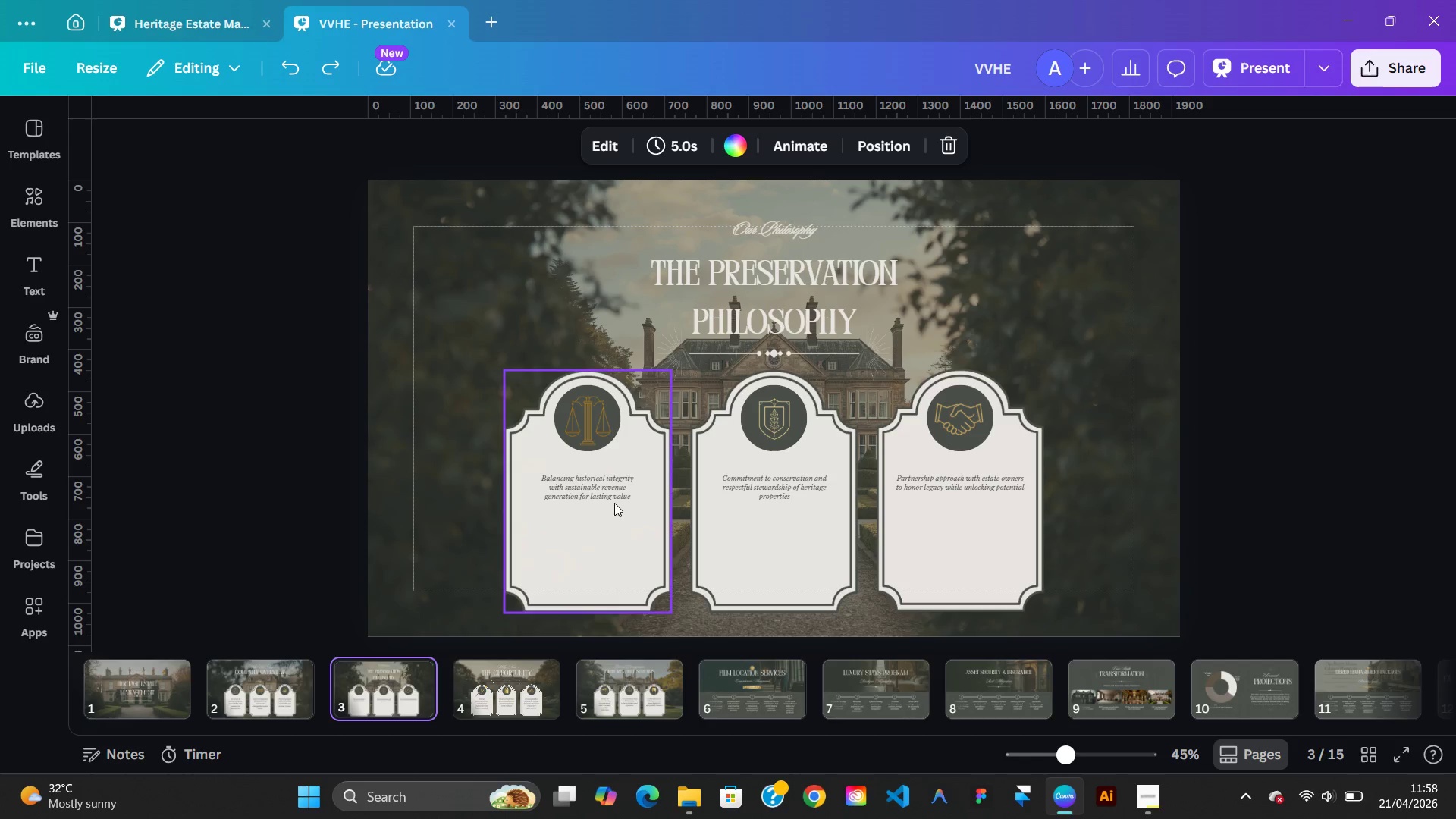 
right_click([597, 485])
 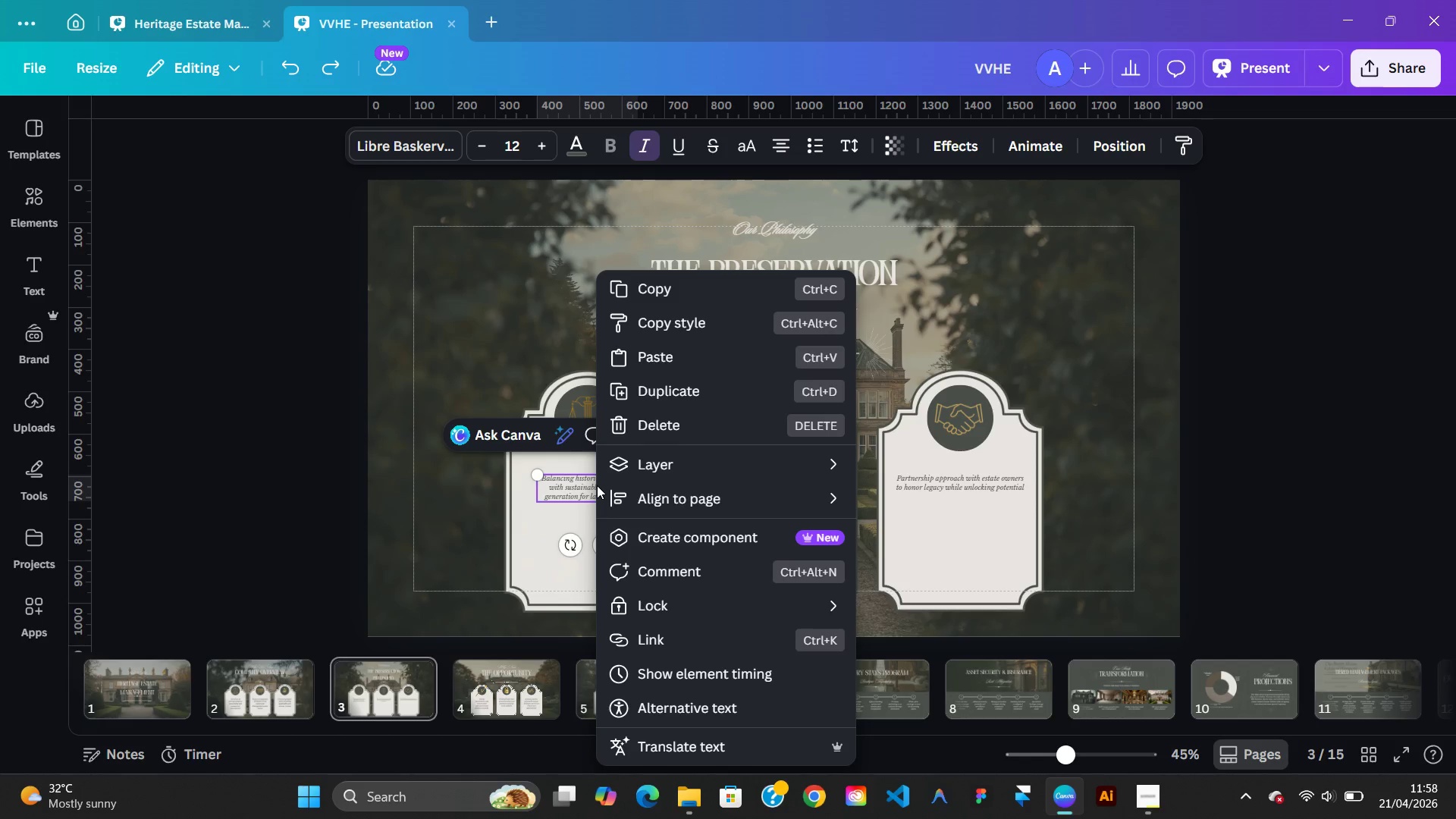 
left_click([597, 485])
 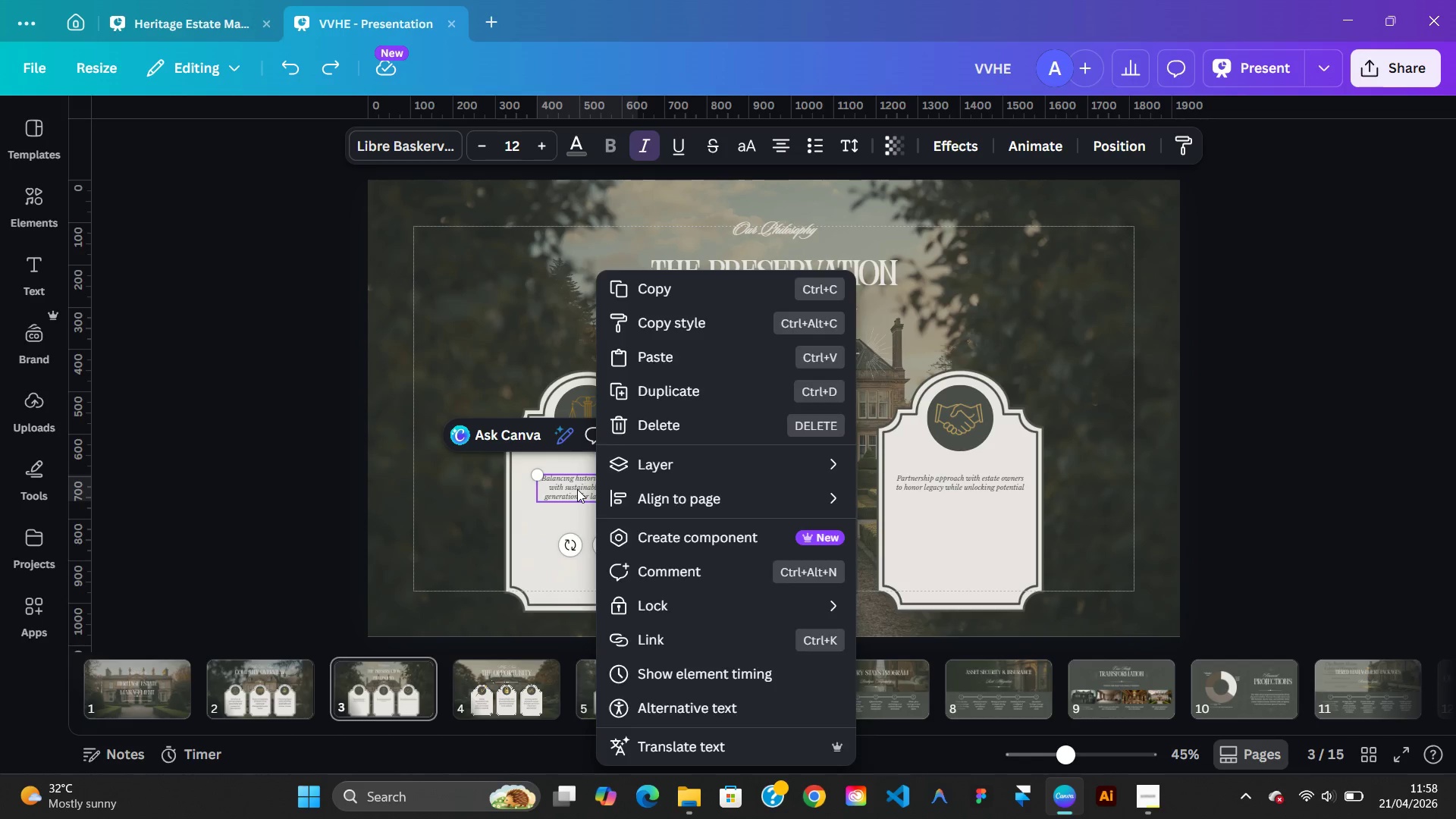 
double_click([577, 489])
 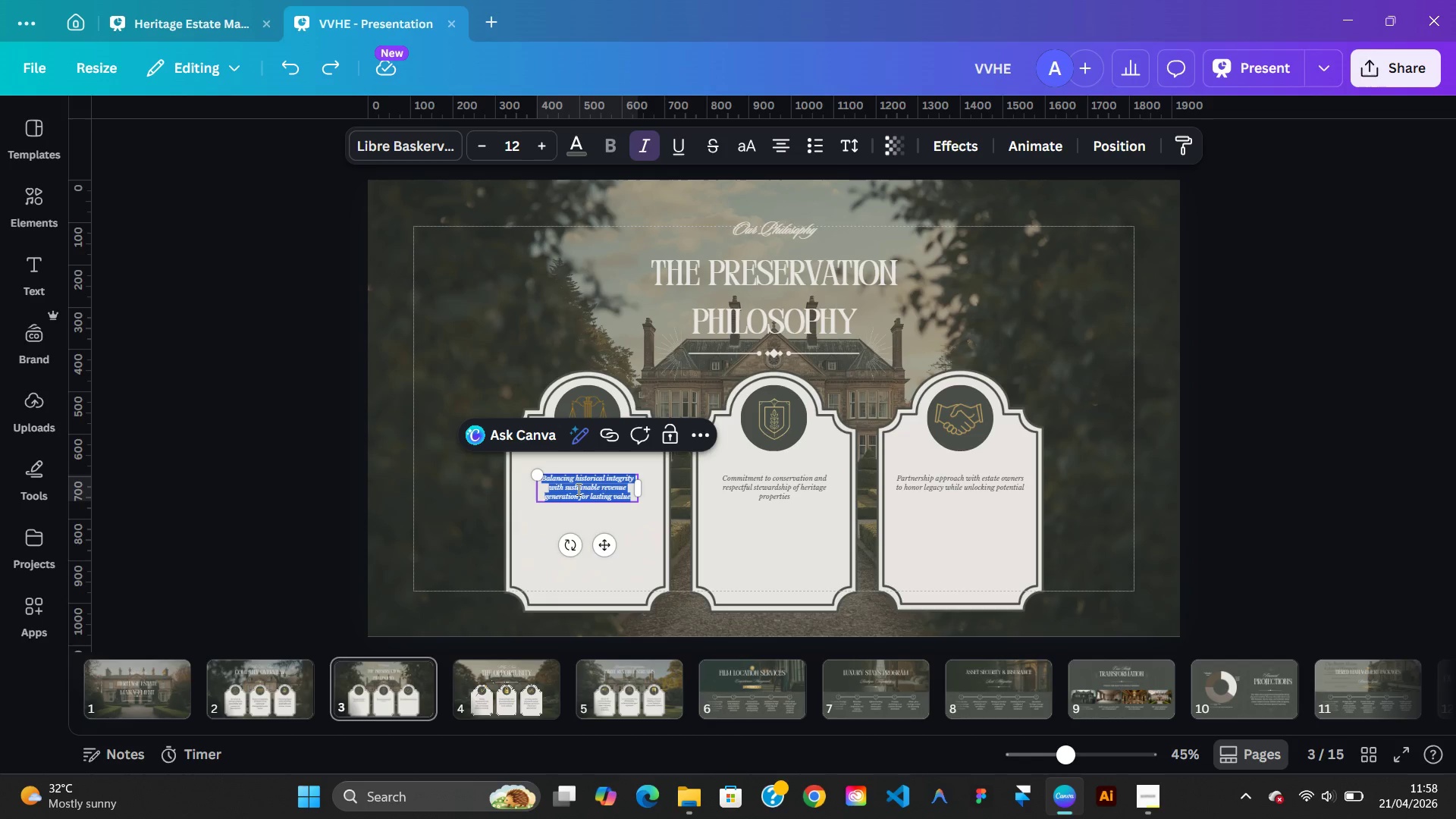 
right_click([577, 489])
 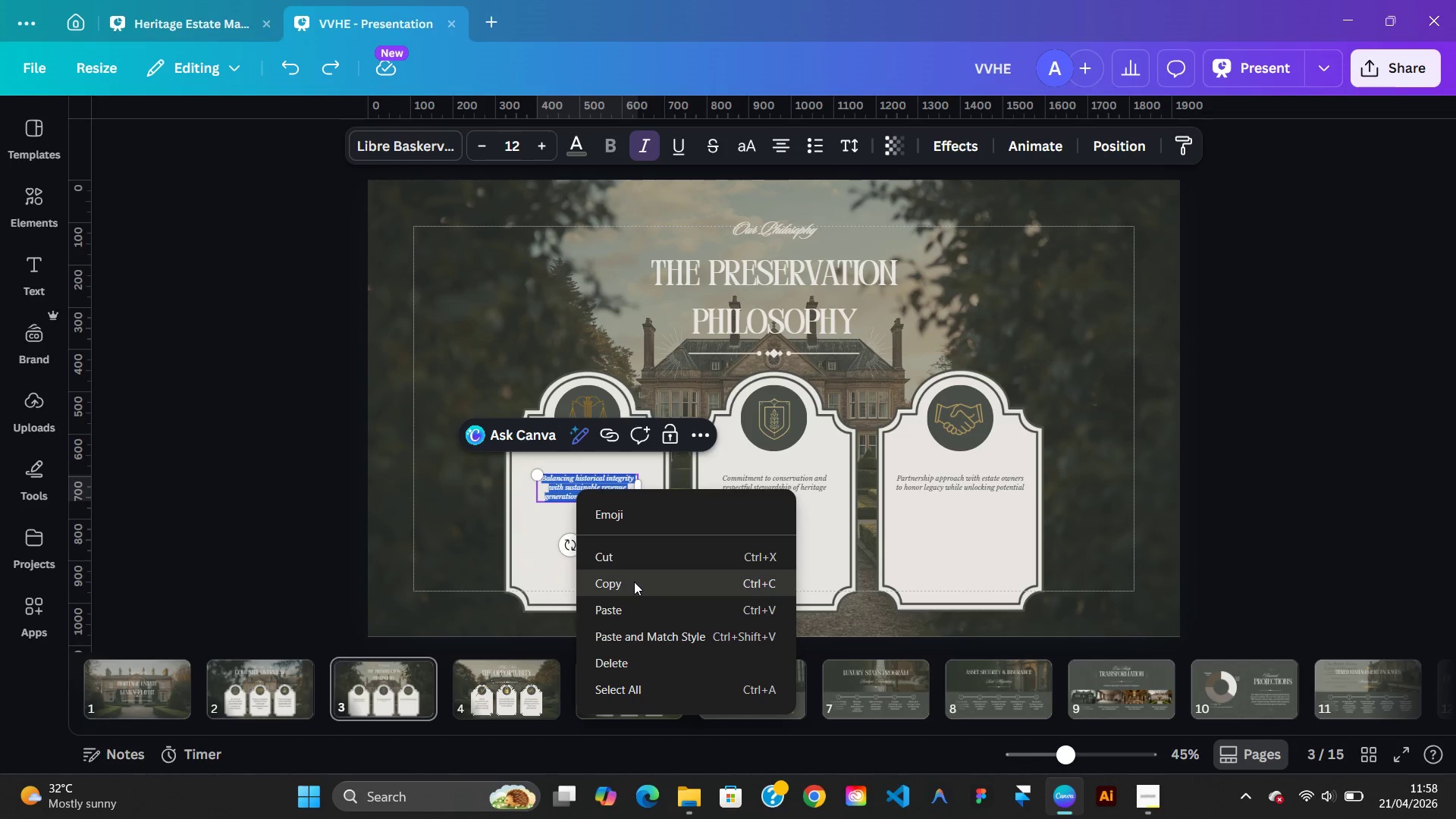 
left_click([633, 583])
 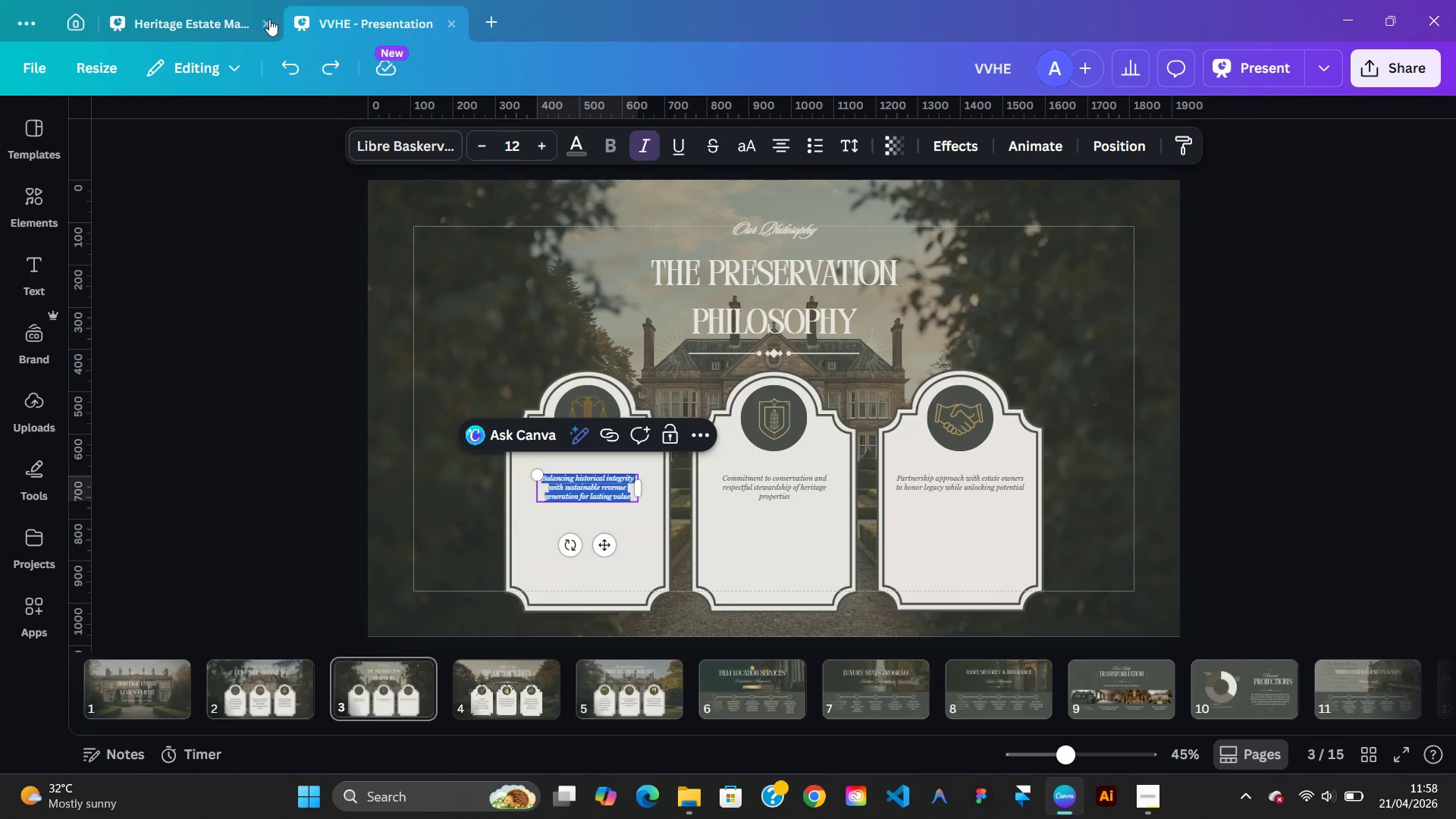 
left_click([235, 18])
 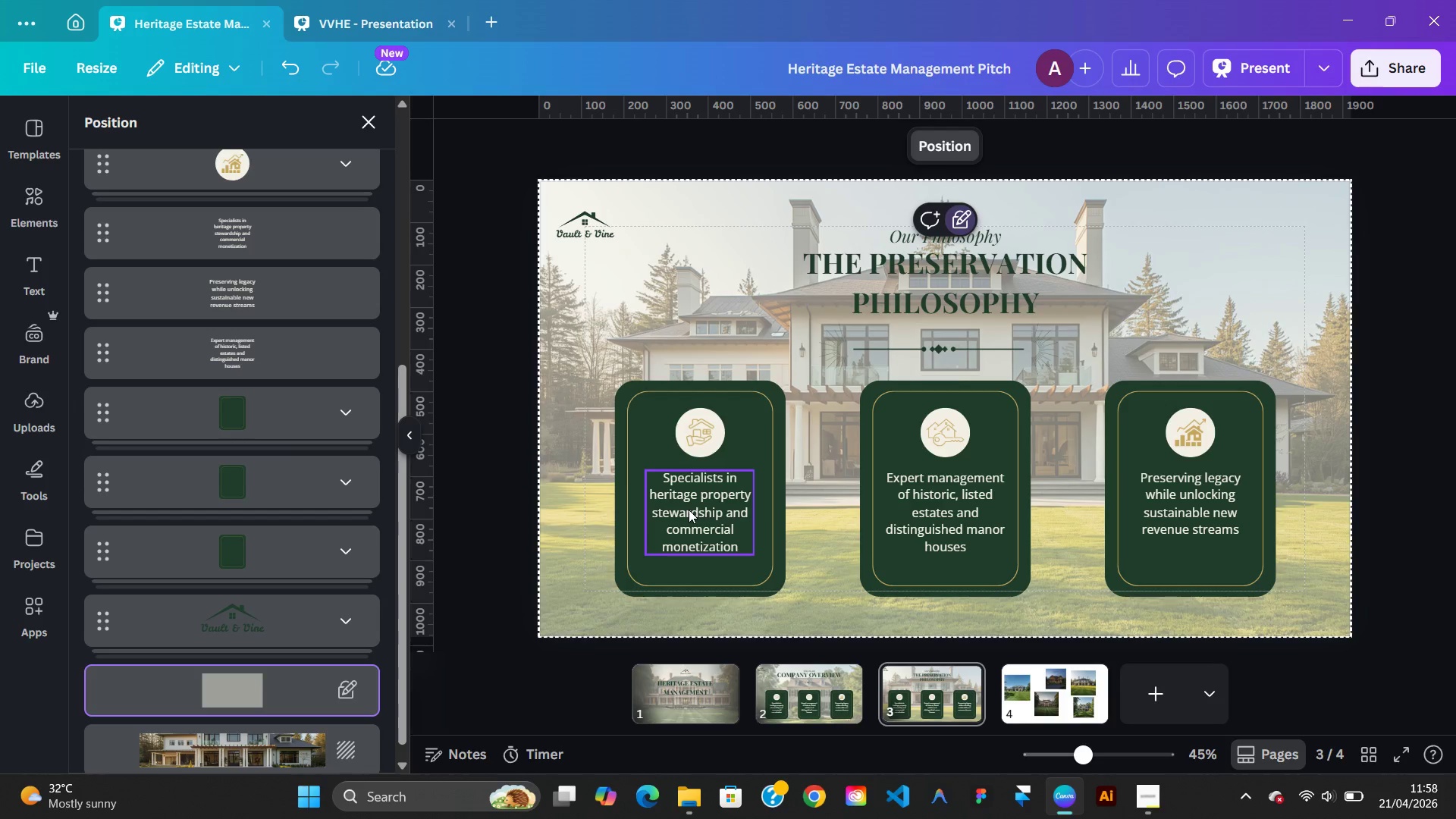 
double_click([689, 510])
 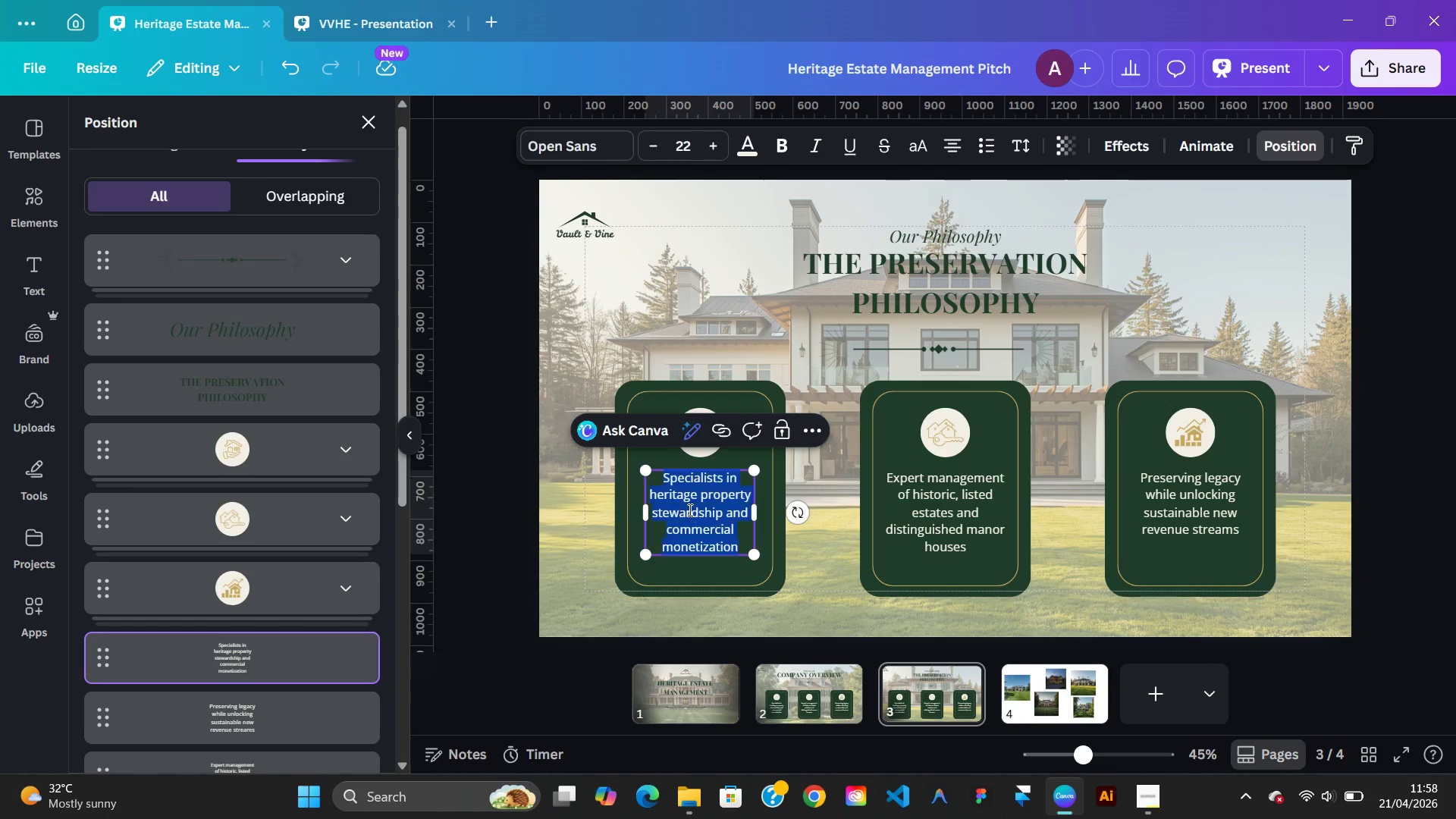 
right_click([689, 510])
 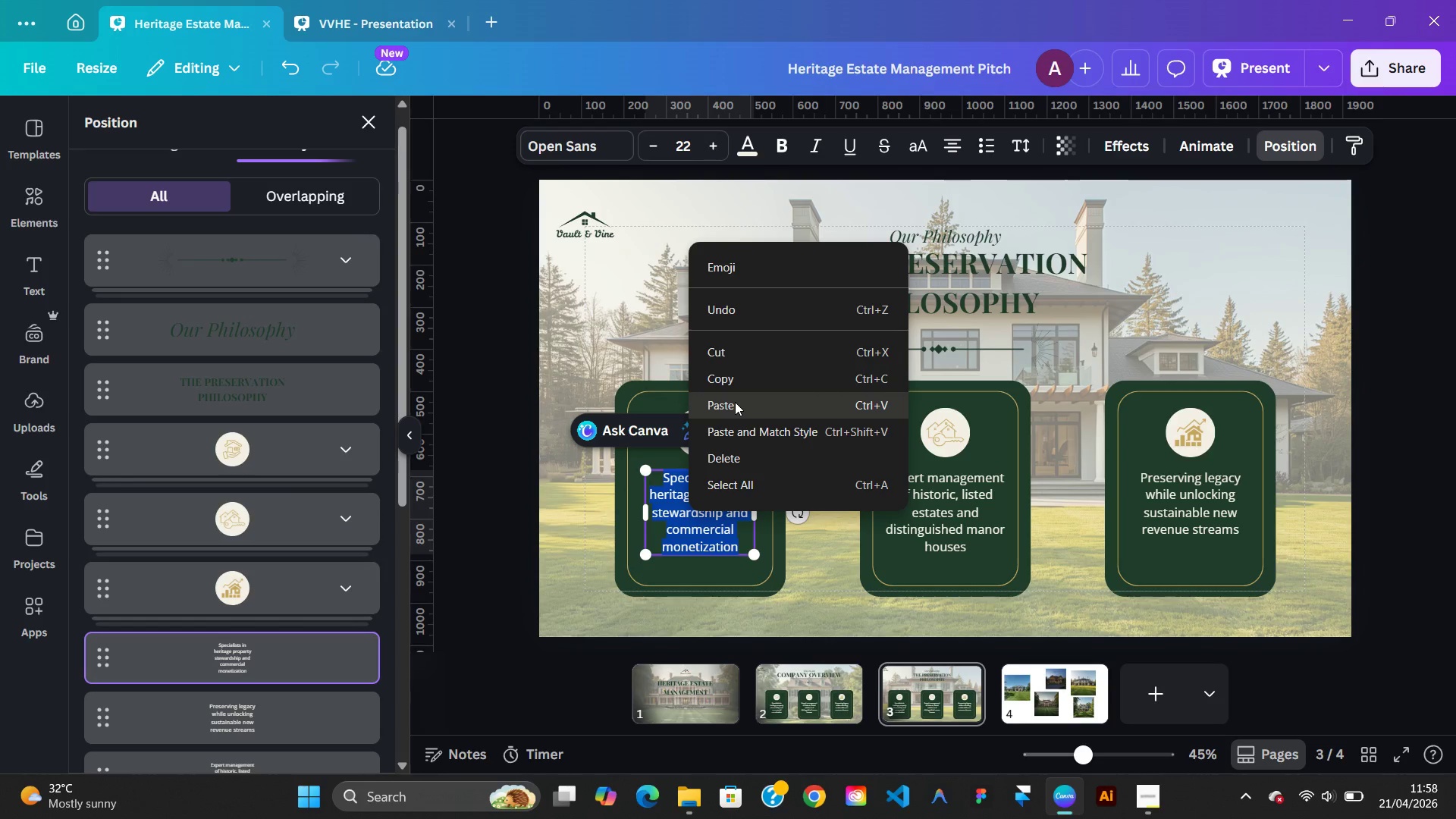 
left_click([735, 402])
 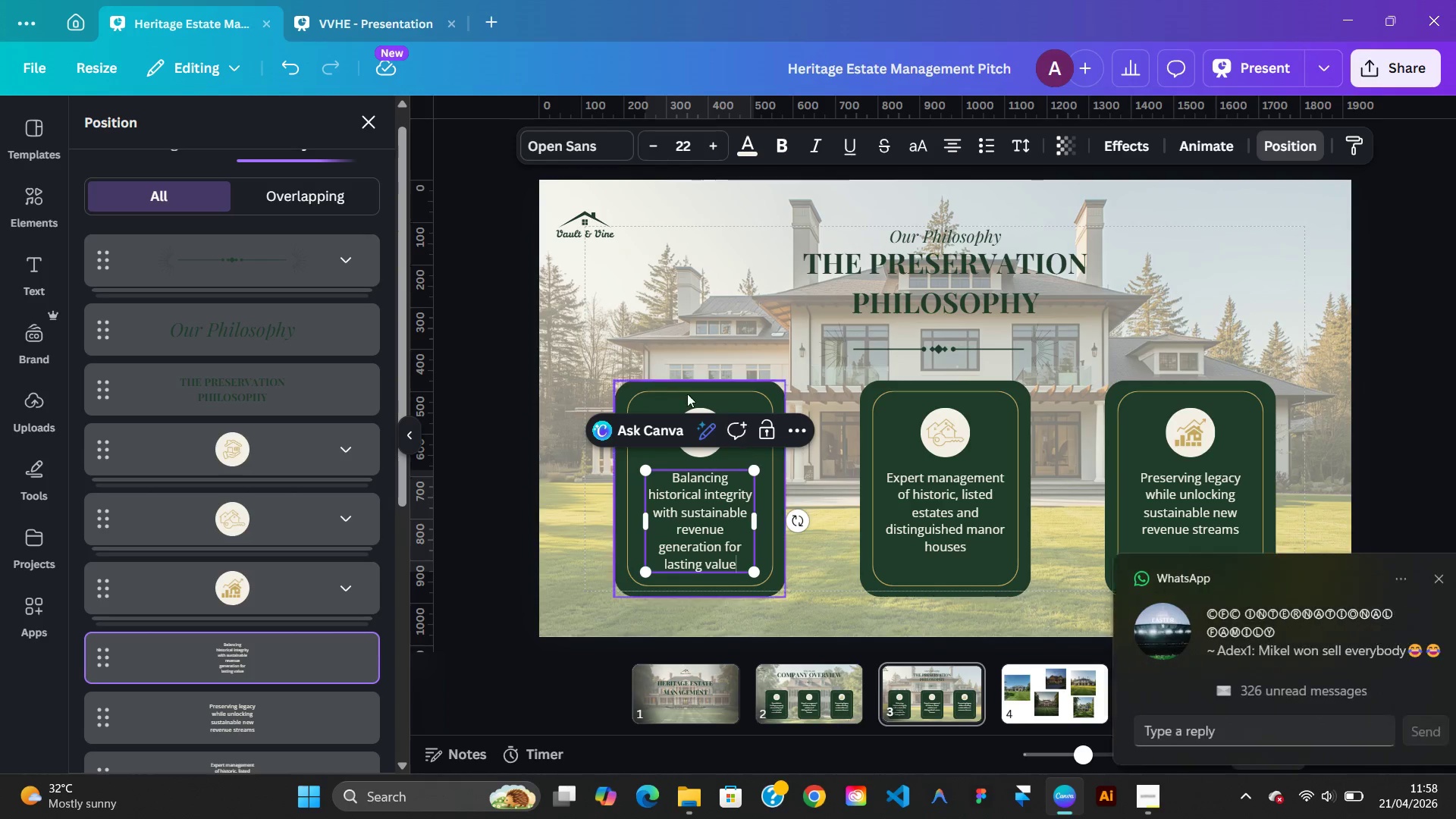 
wait(5.17)
 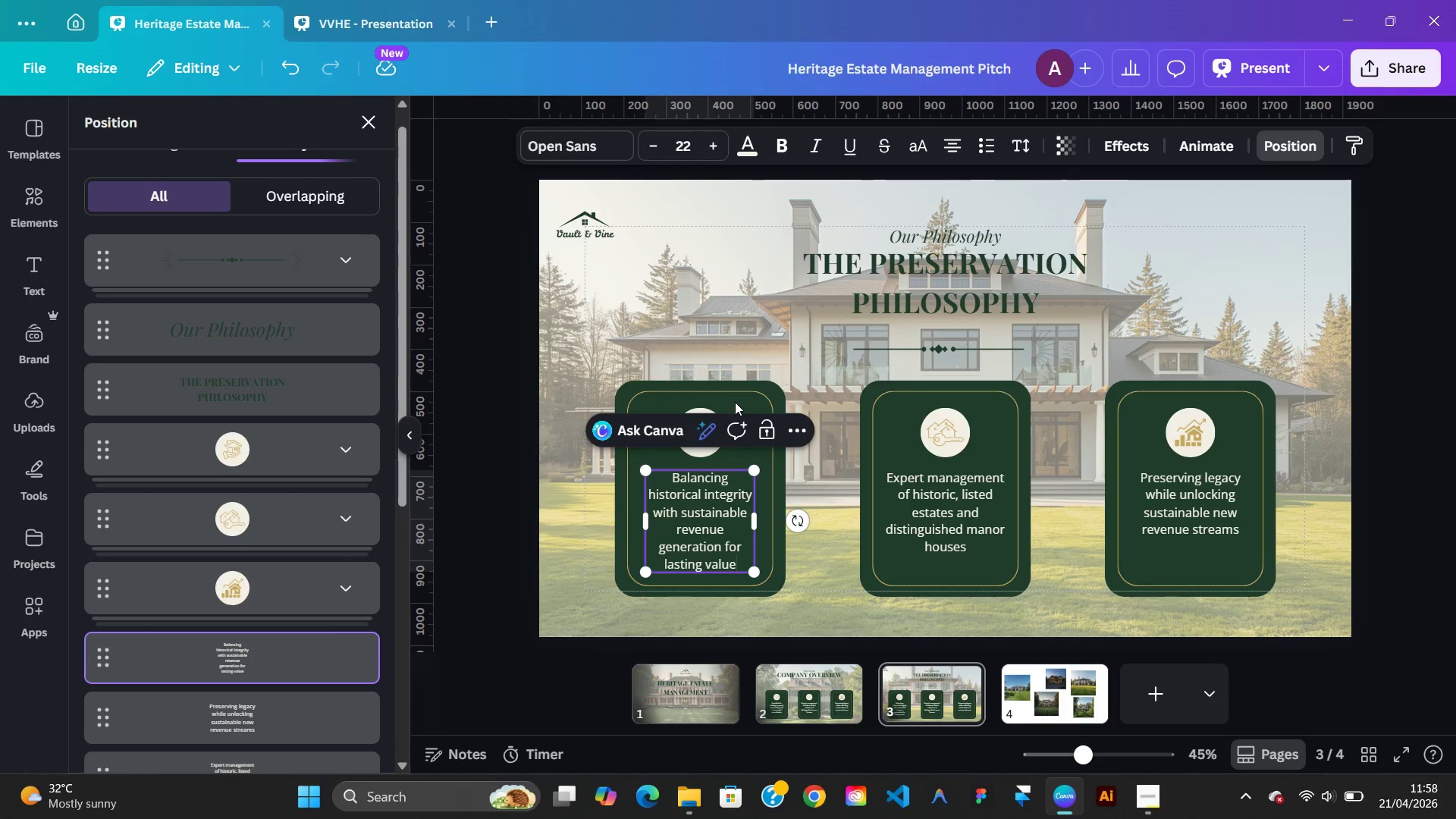 
left_click([357, 30])
 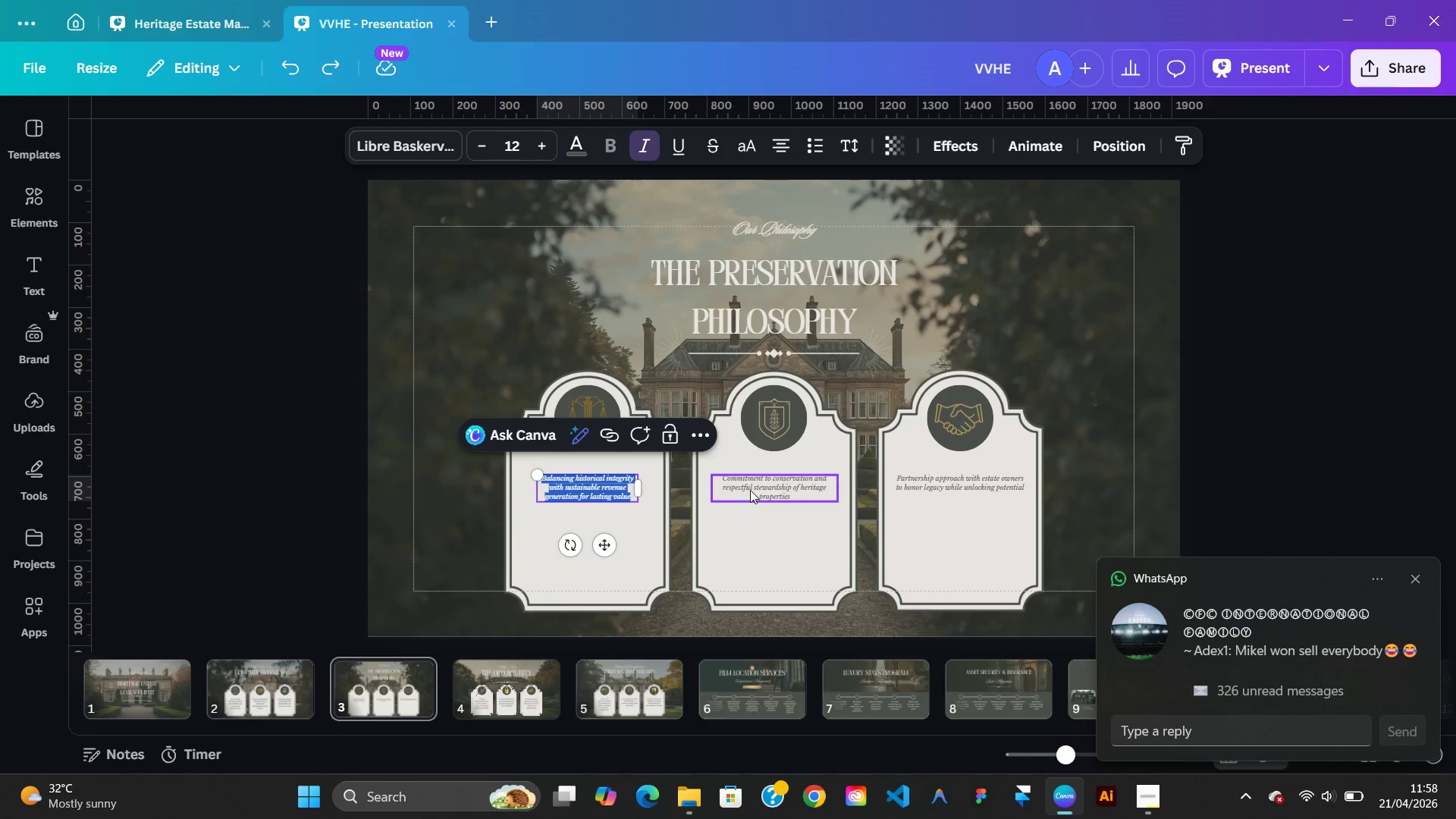 
double_click([751, 490])
 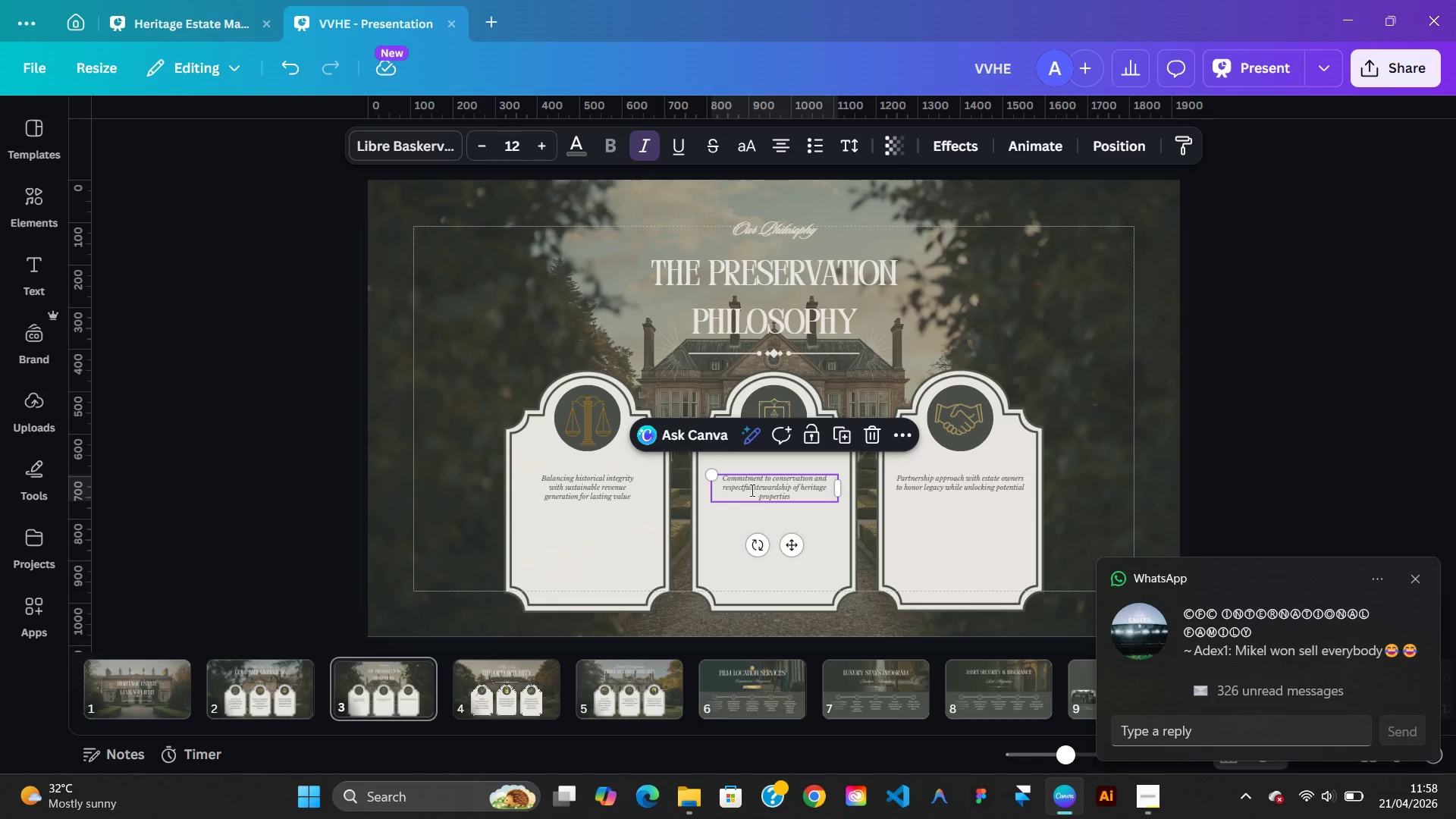 
right_click([751, 490])
 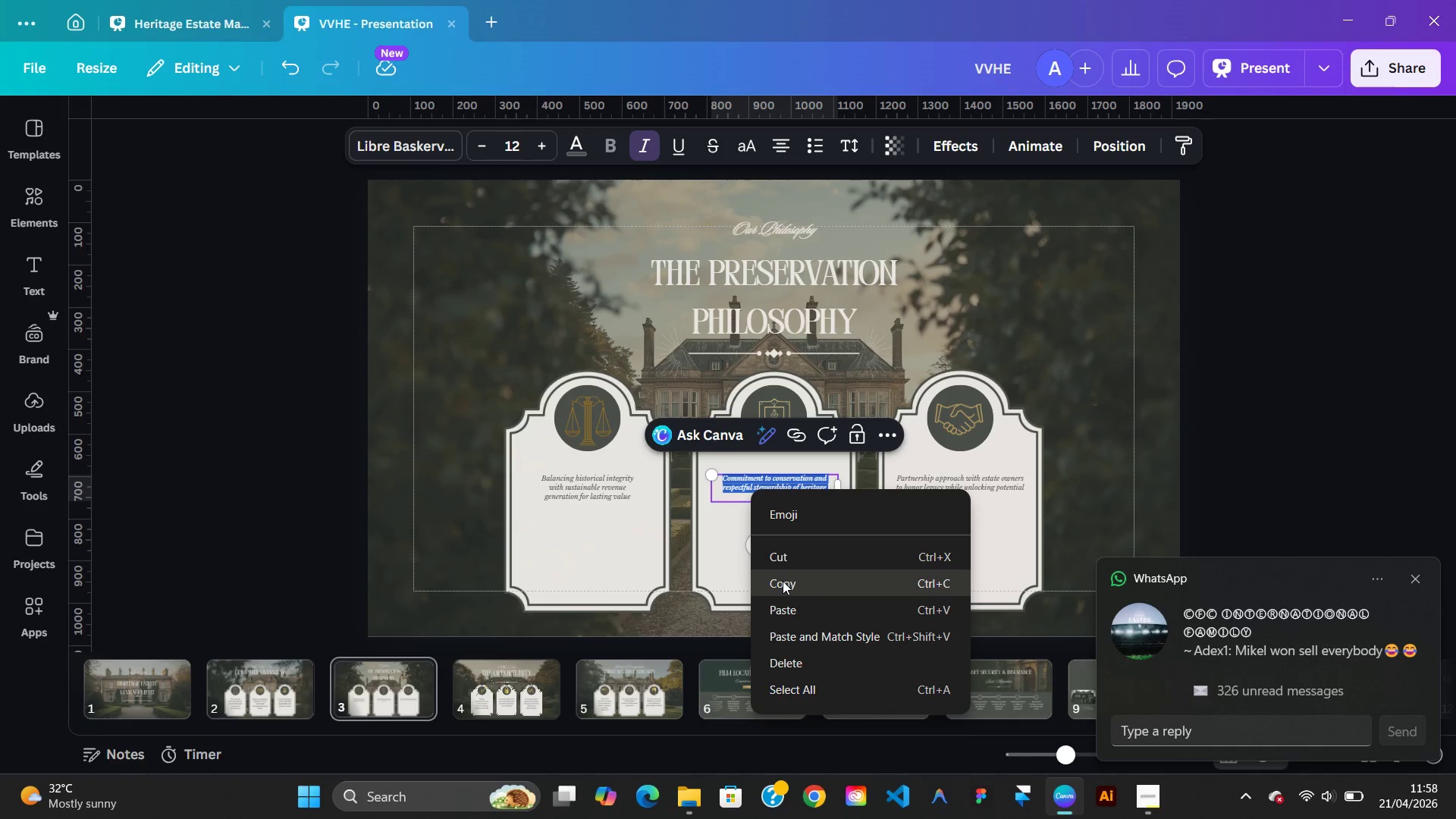 
left_click([783, 582])
 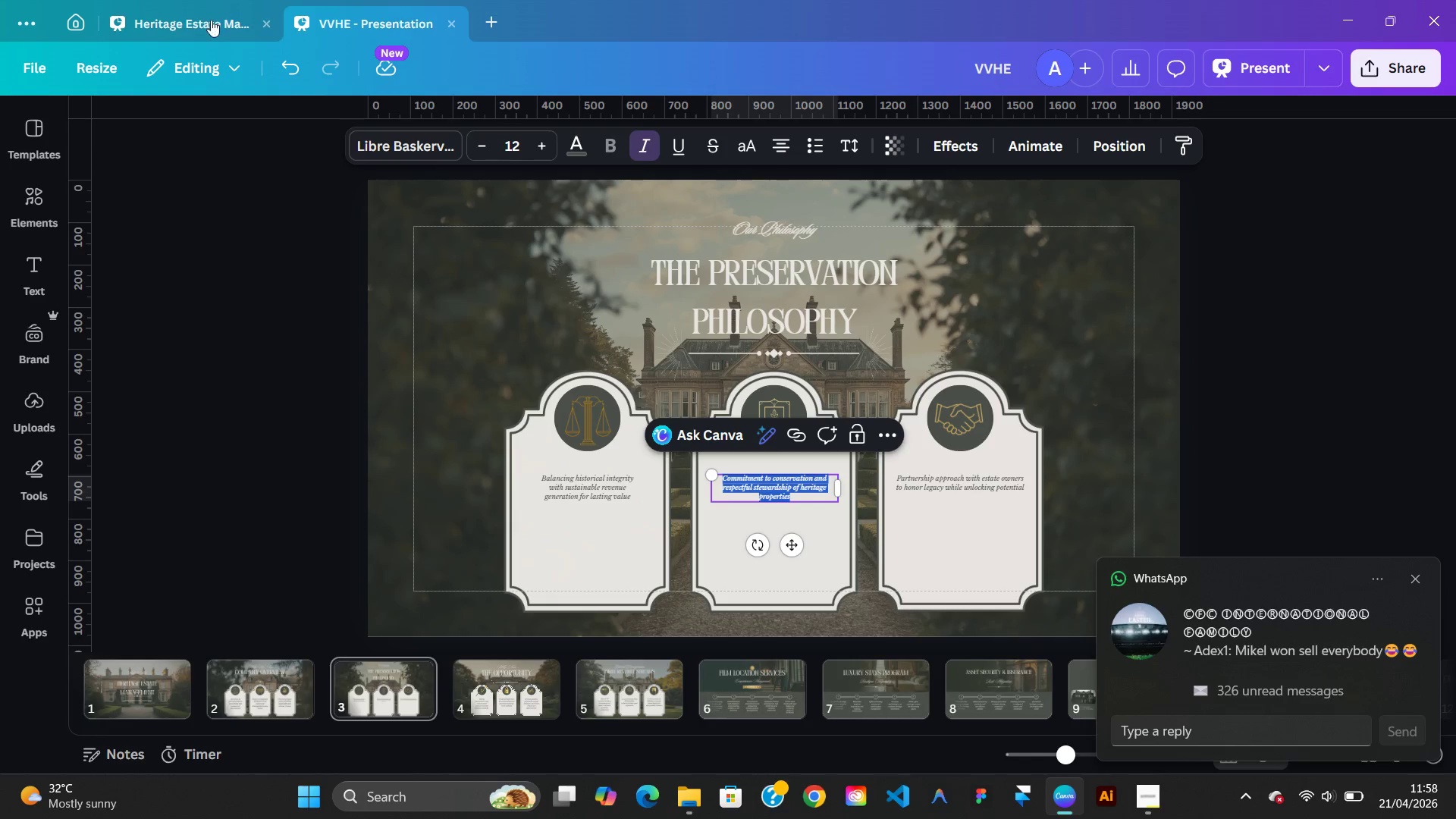 
left_click([211, 23])
 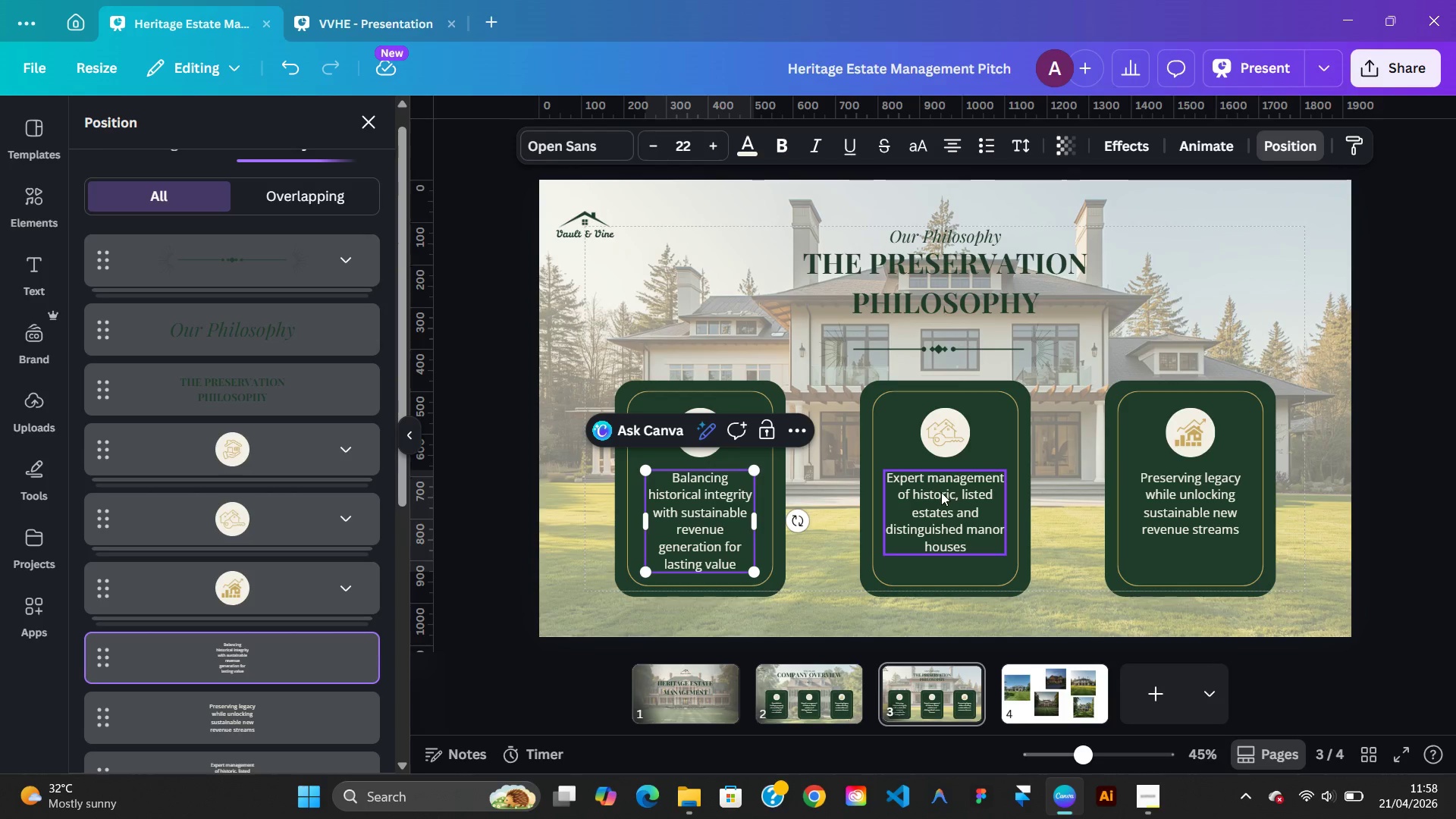 
double_click([941, 492])
 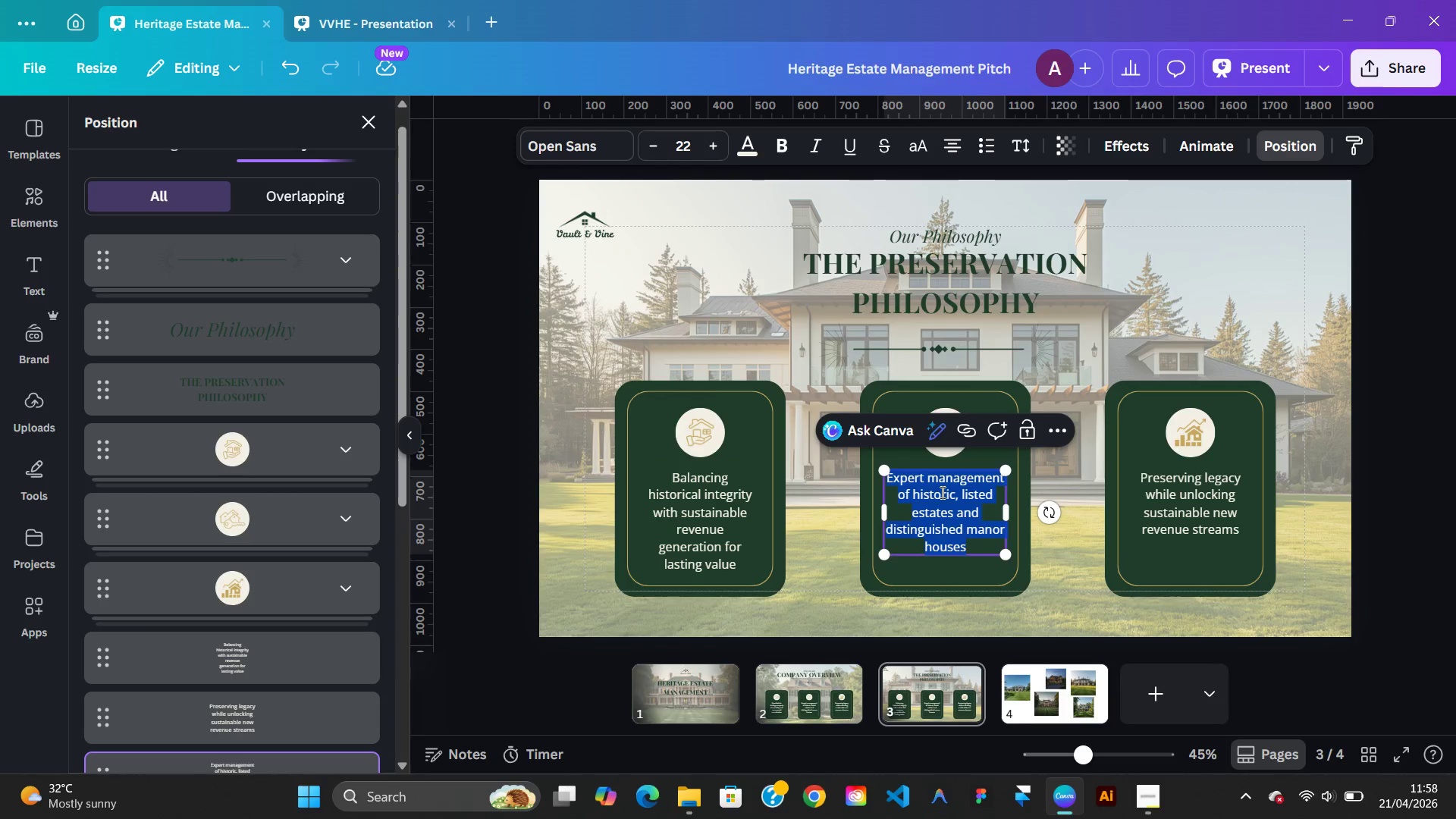 
right_click([941, 492])
 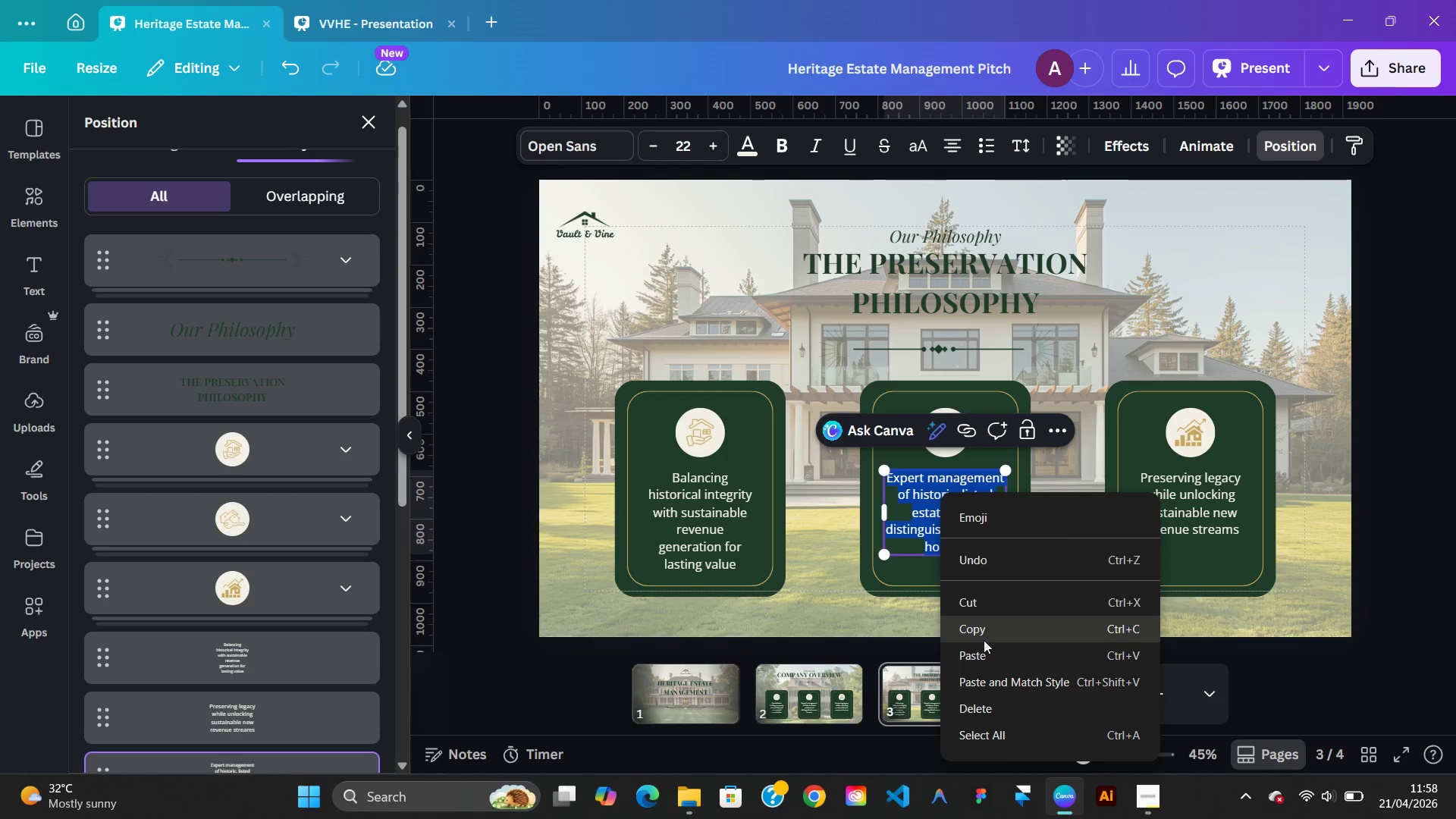 
left_click([984, 652])
 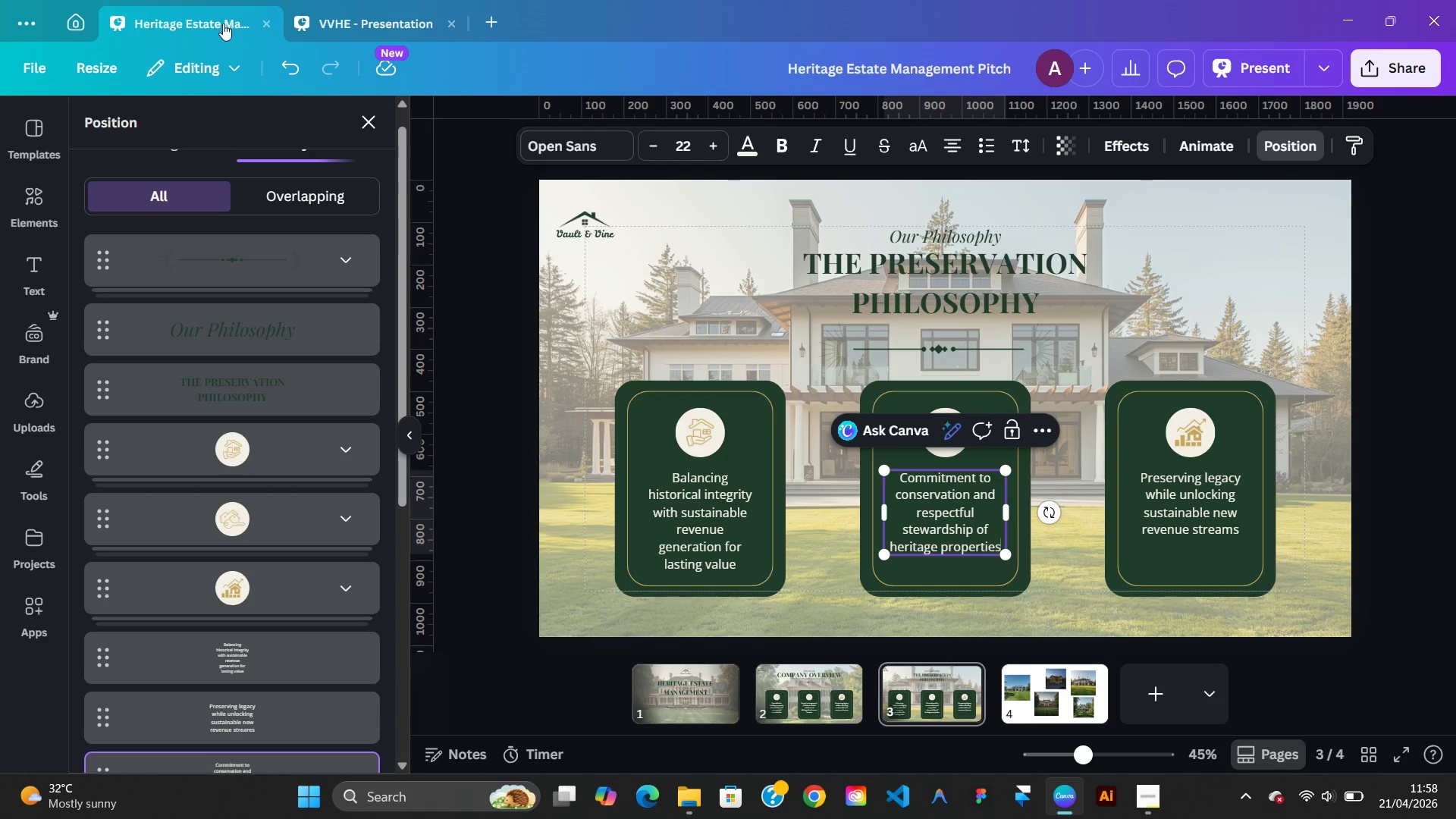 
left_click([330, 30])
 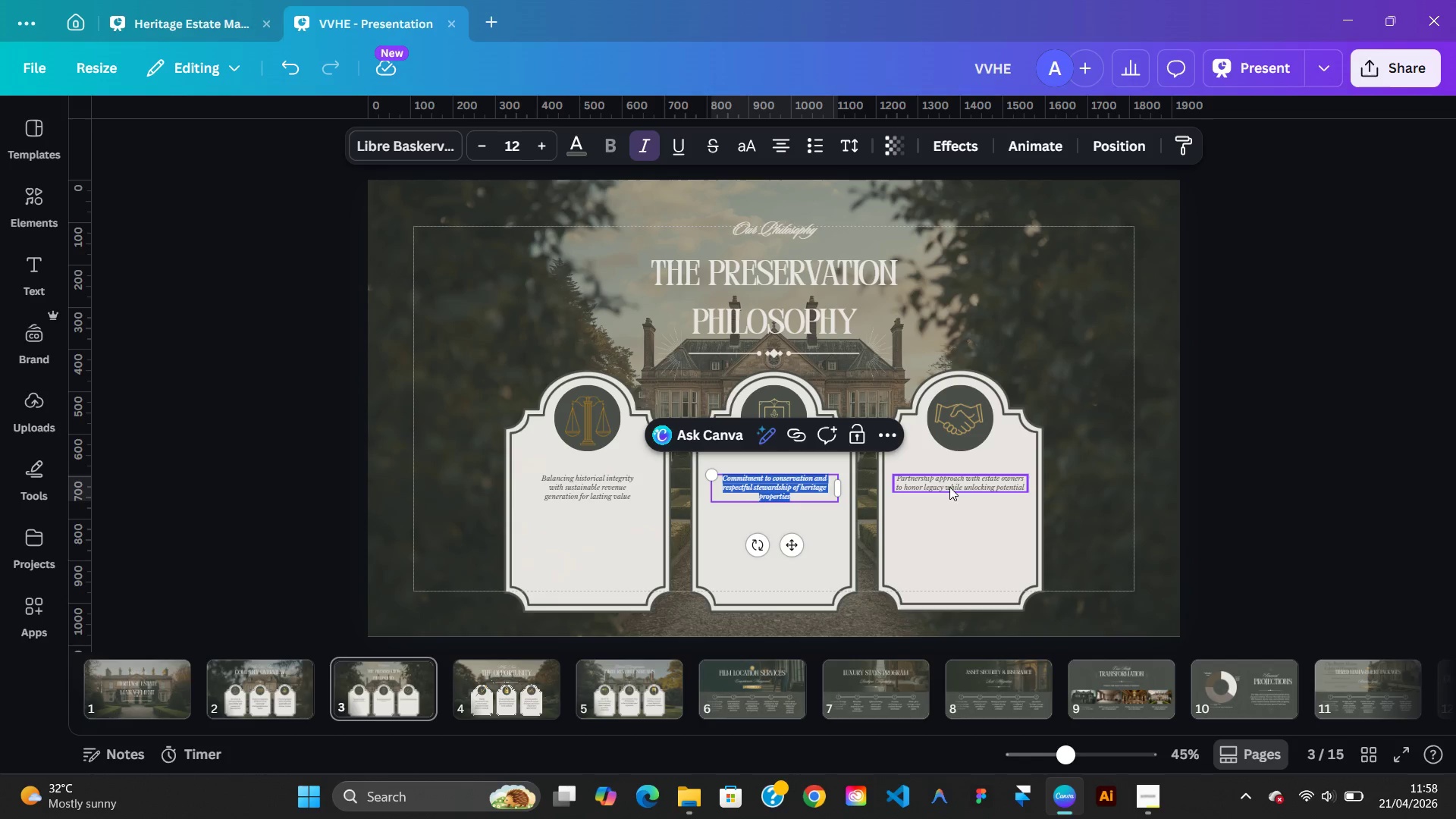 
double_click([949, 485])
 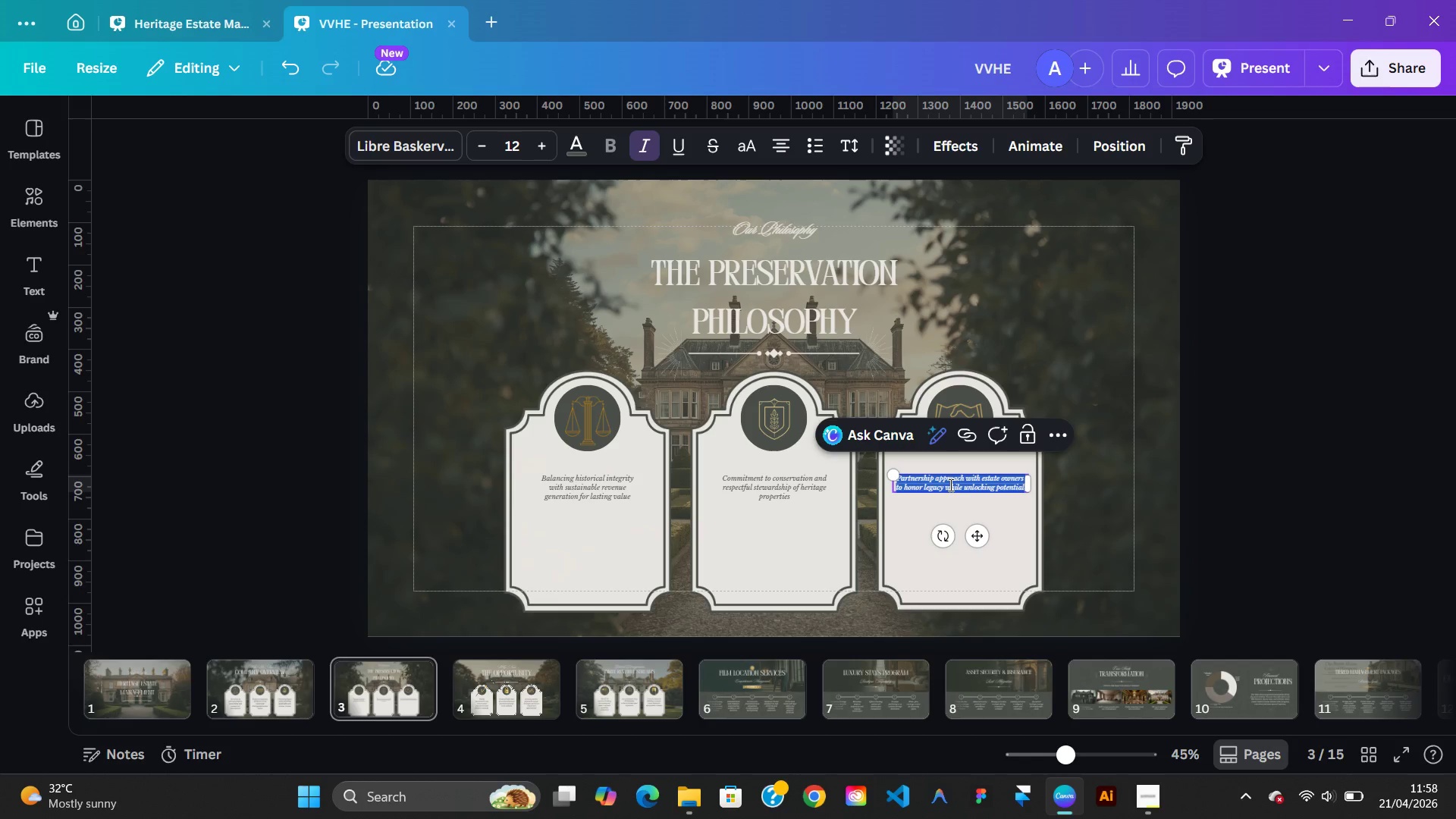 
right_click([949, 485])
 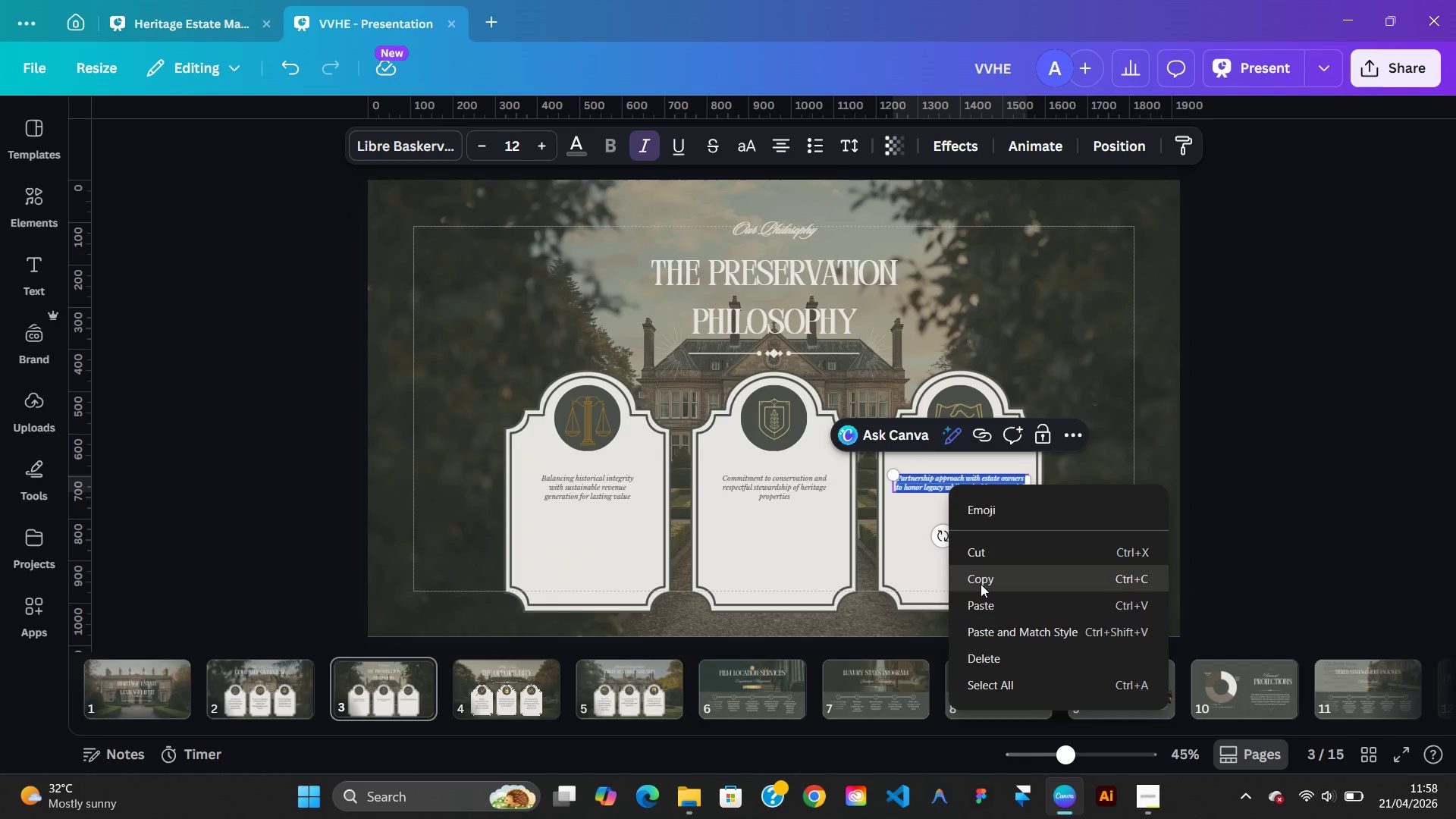 
left_click([981, 584])
 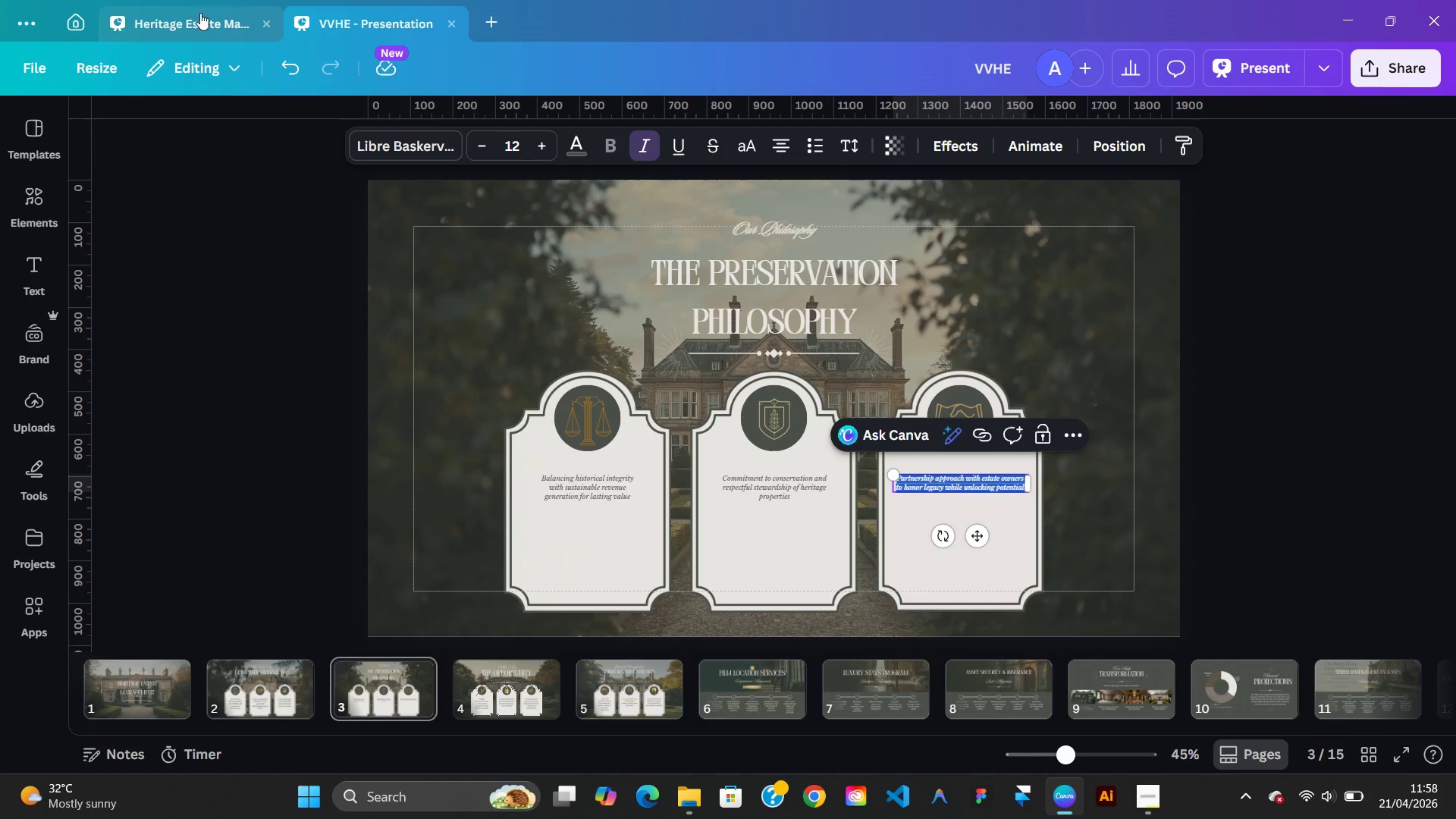 
left_click([199, 13])
 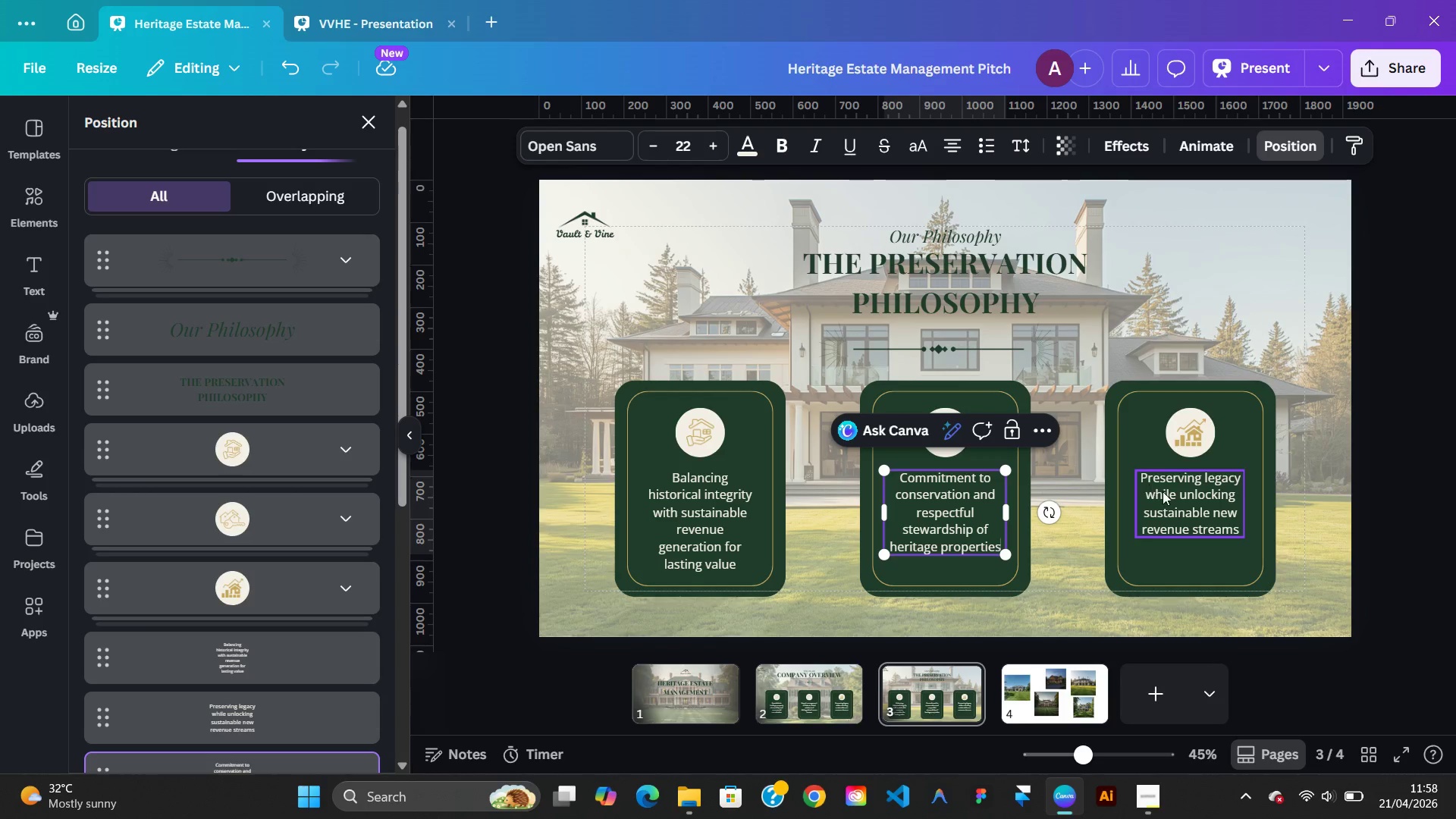 
double_click([1163, 491])
 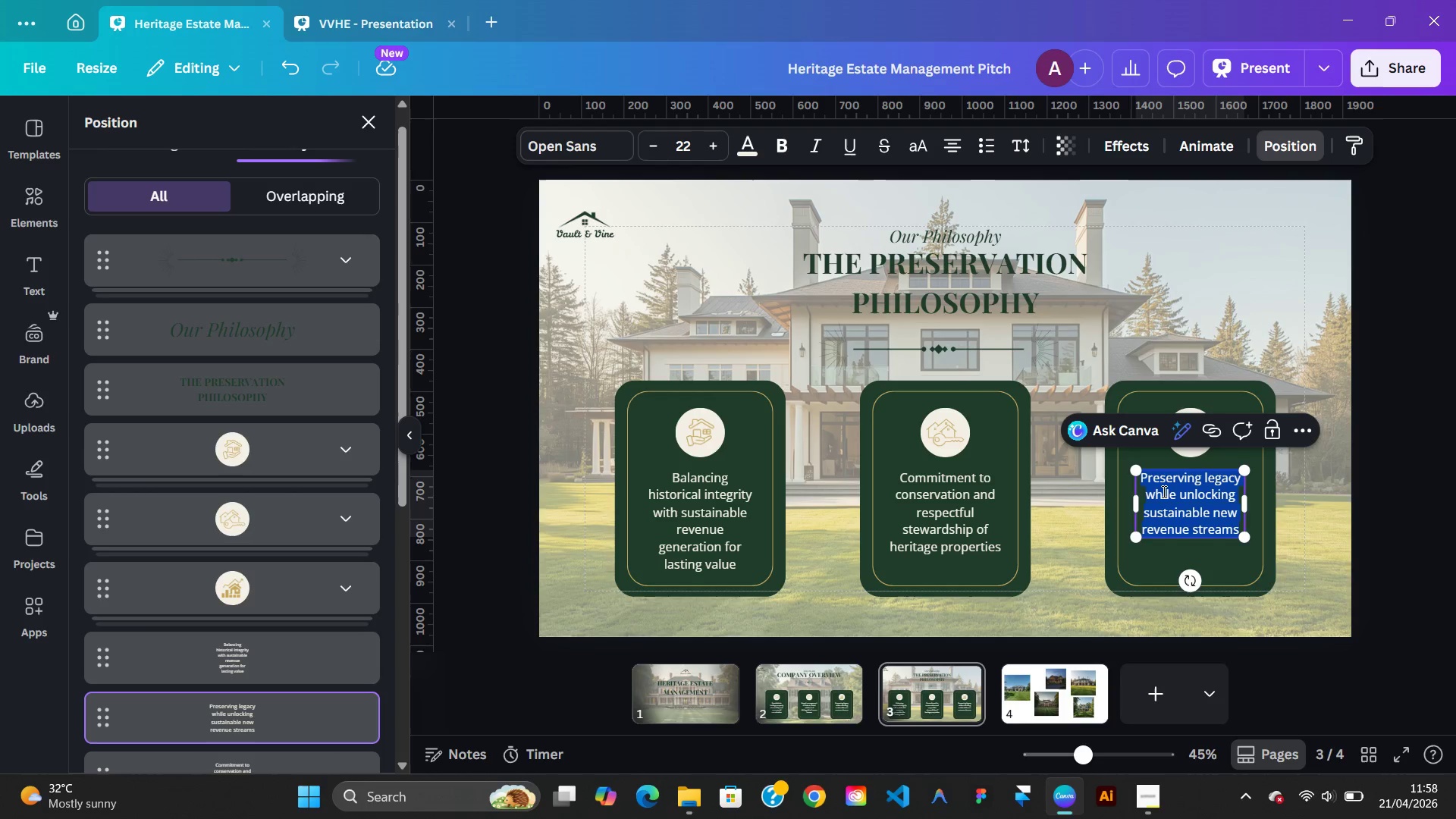 
right_click([1163, 491])
 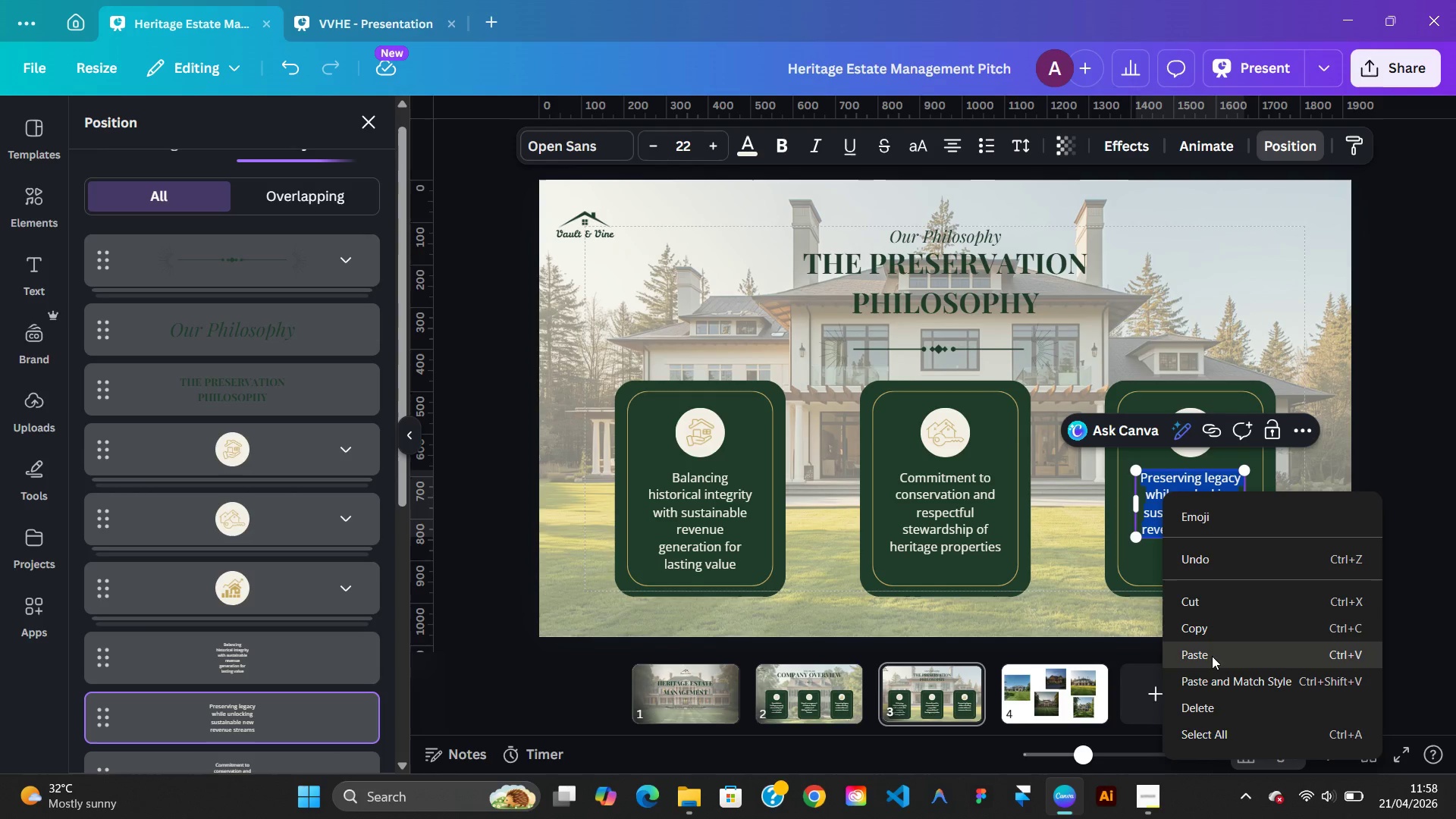 
left_click([1212, 656])
 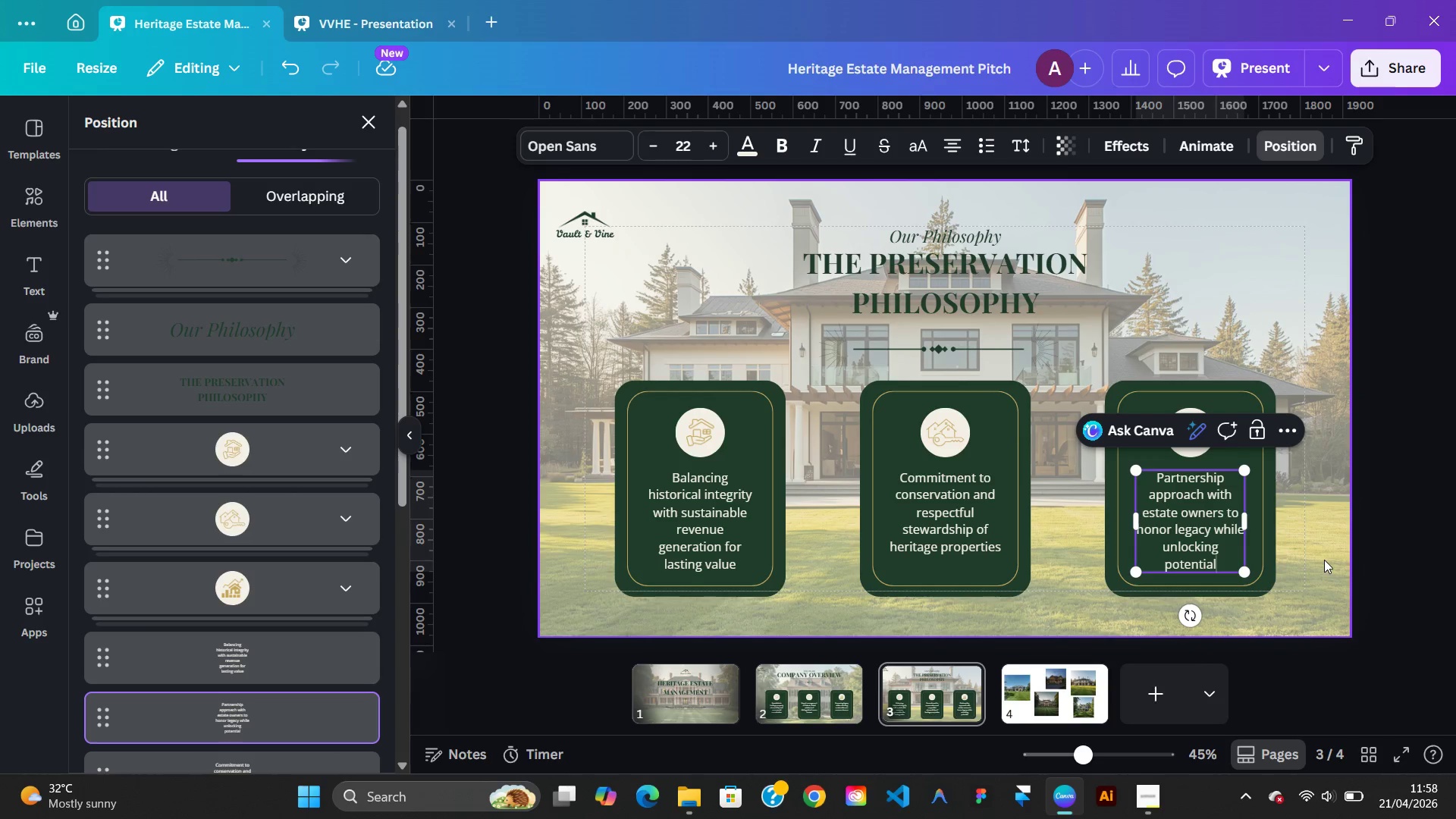 
left_click([1324, 560])
 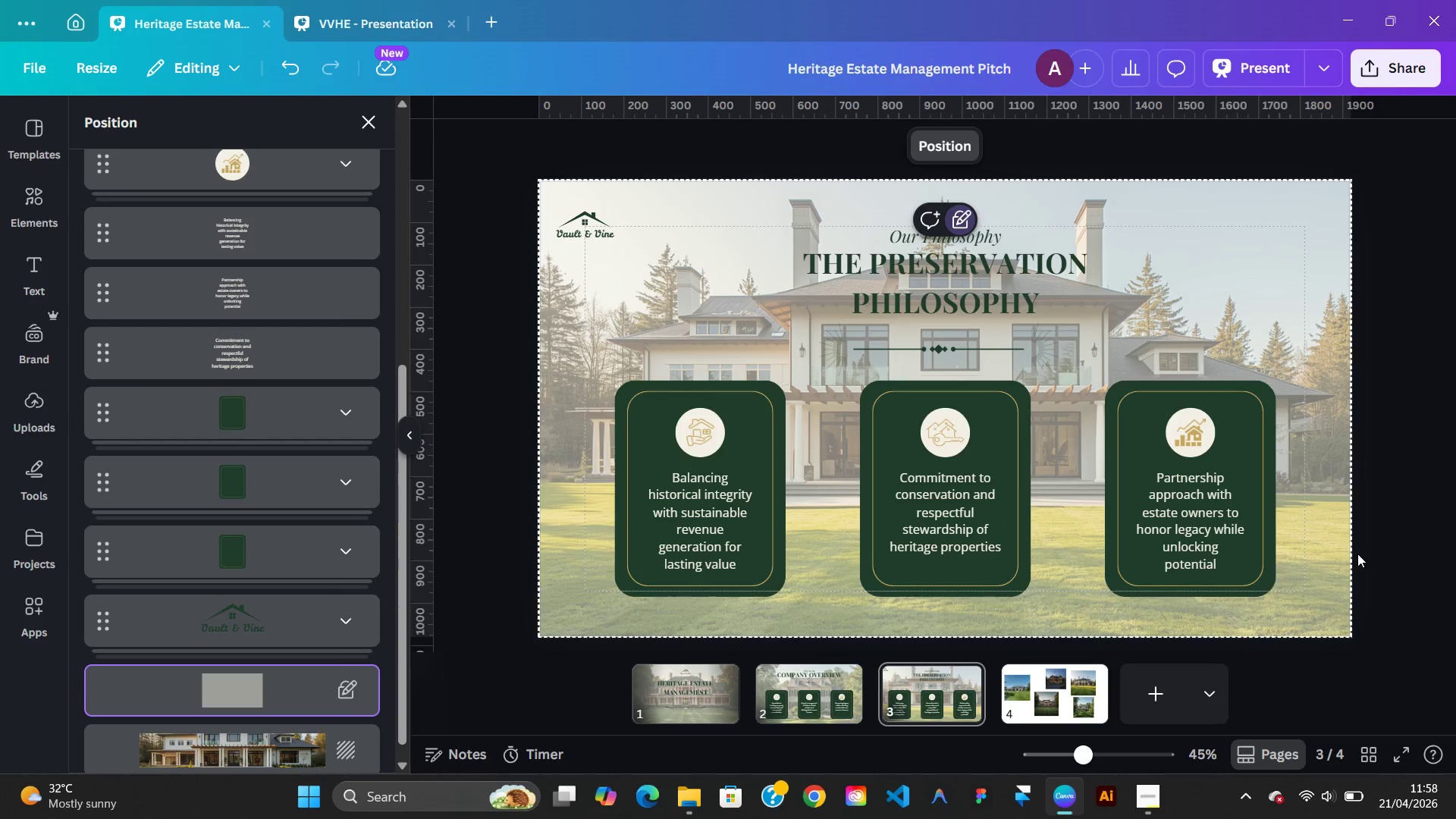 
wait(10.16)
 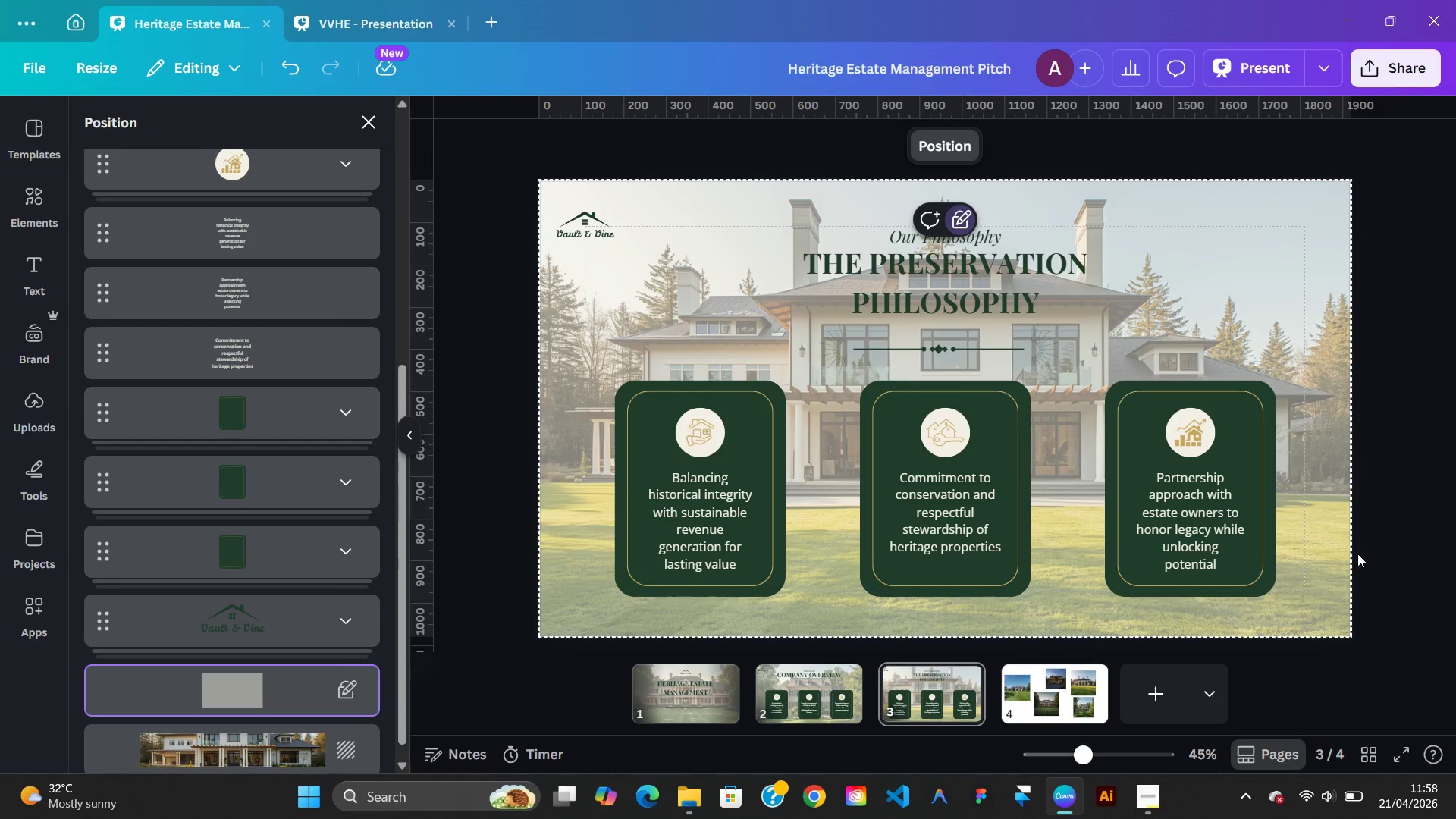 
left_click([1041, 708])
 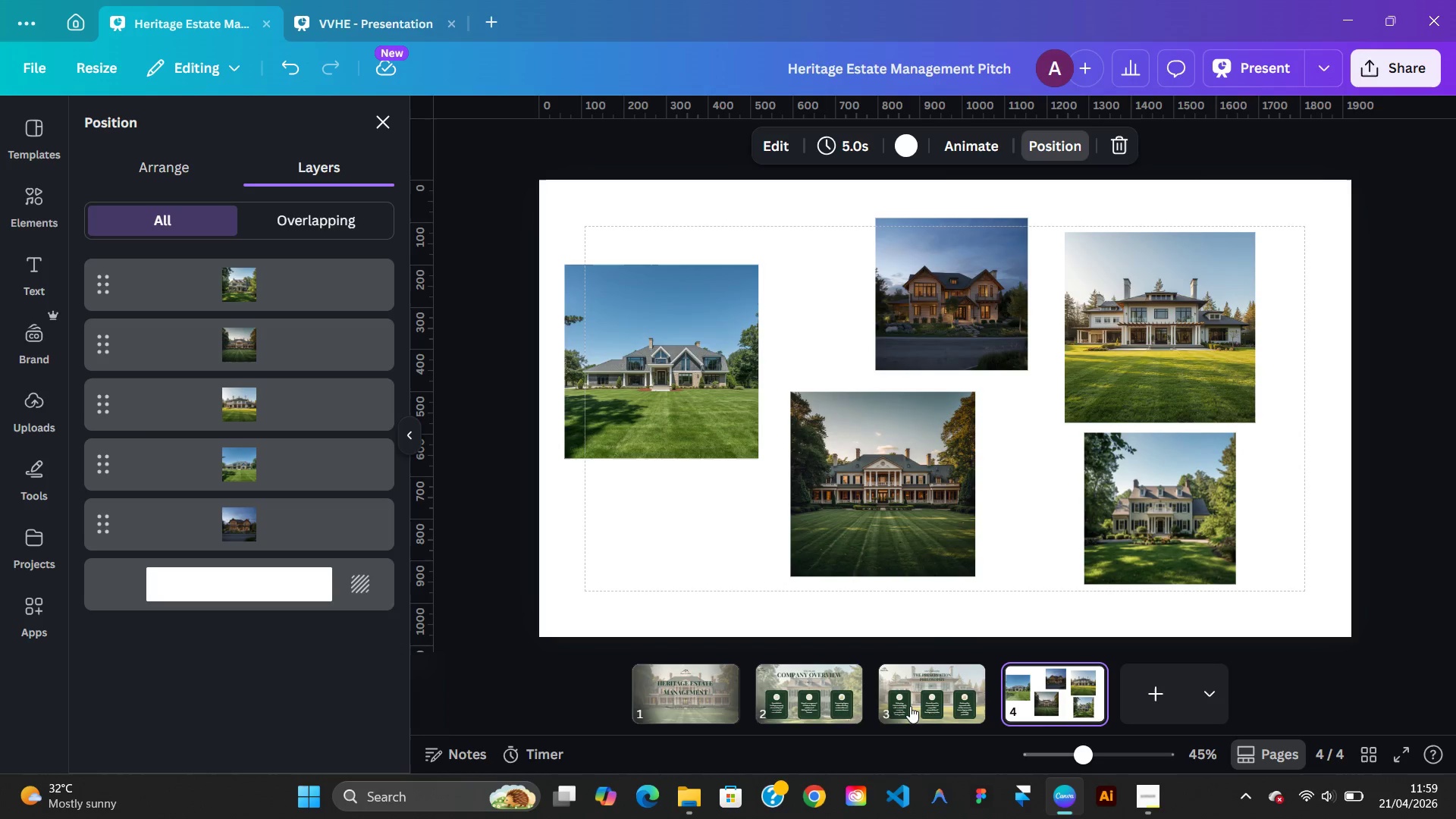 
left_click([909, 706])
 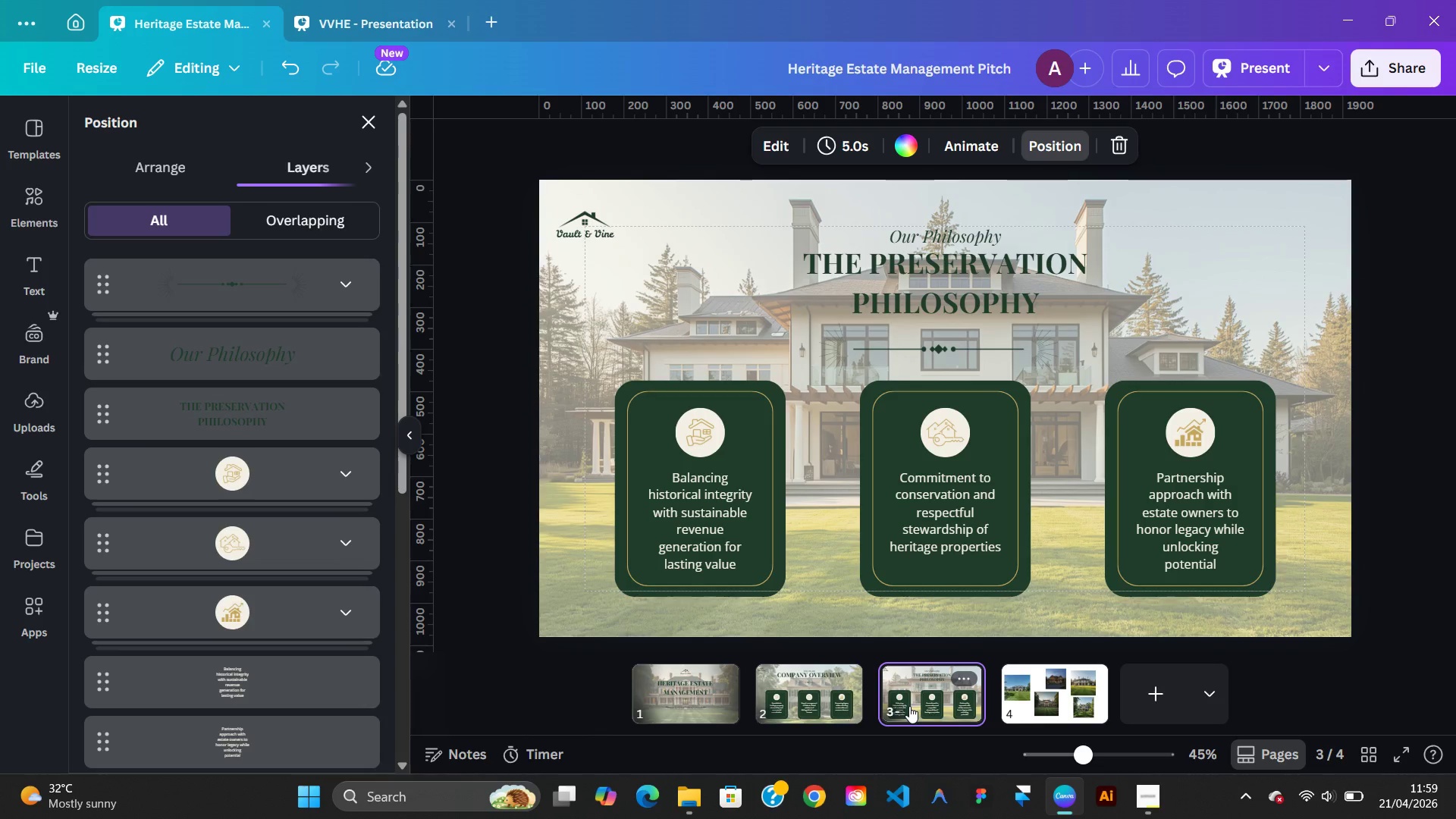 
wait(20.59)
 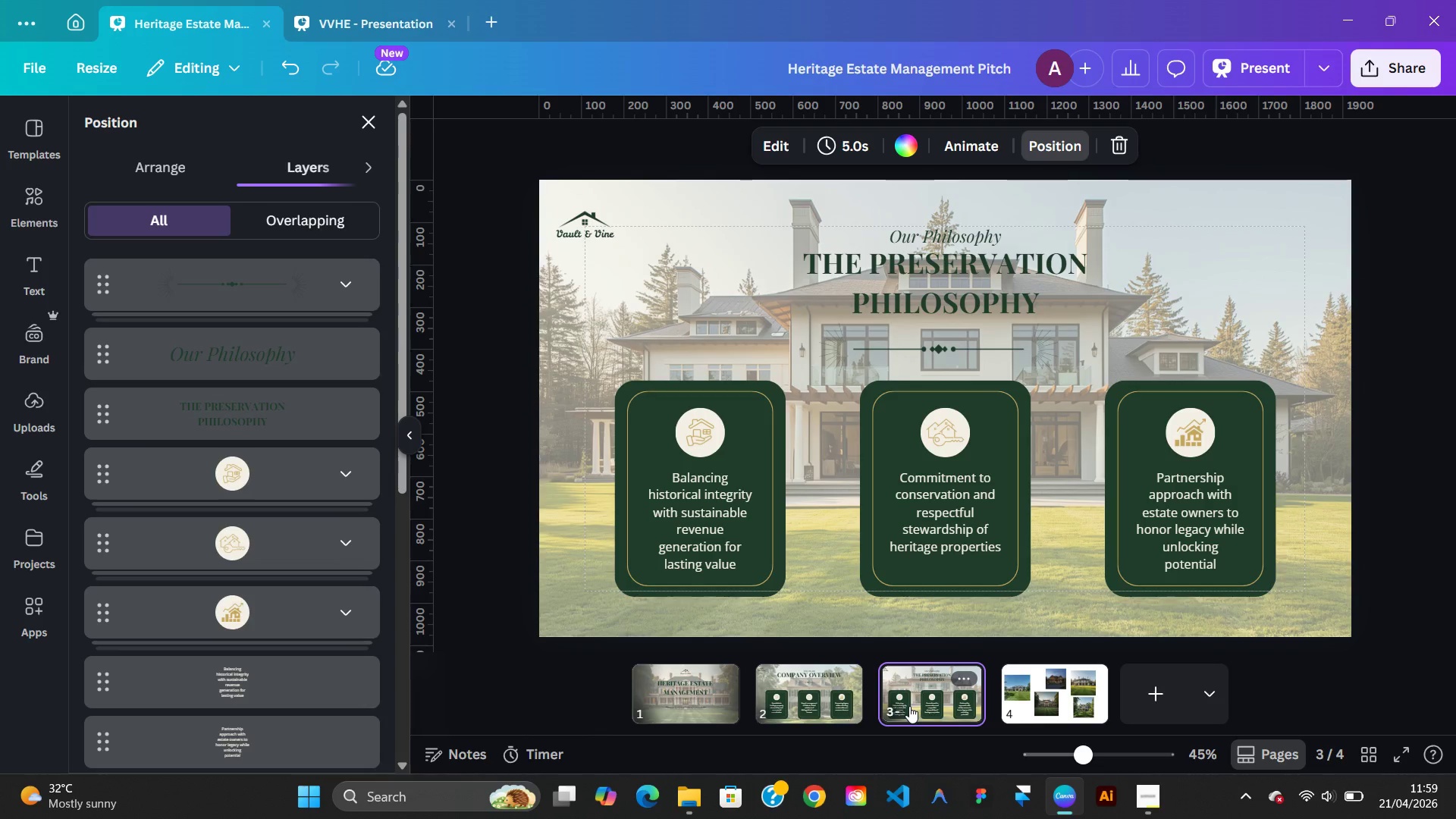 
left_click([342, 36])
 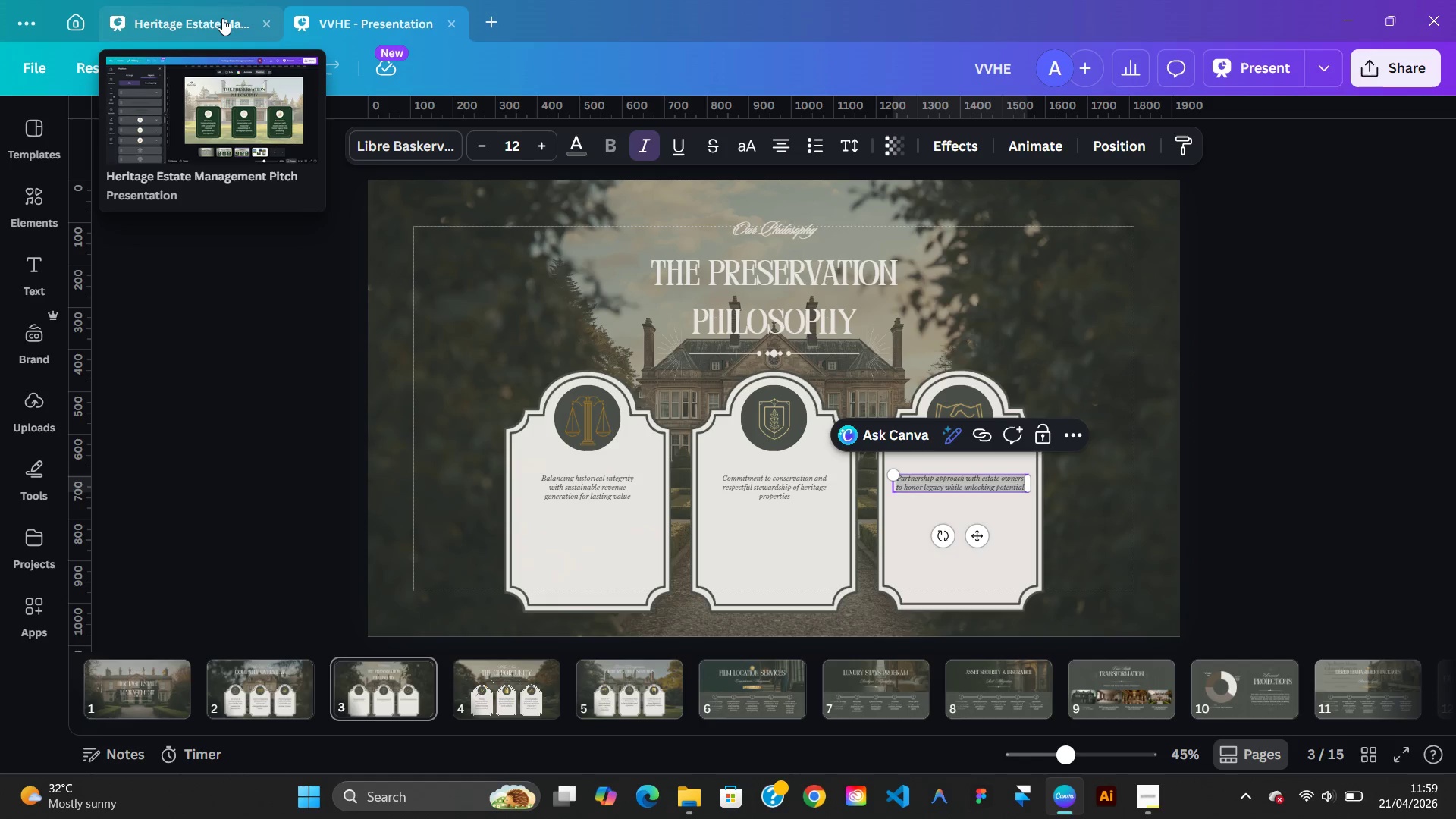 
left_click([219, 18])
 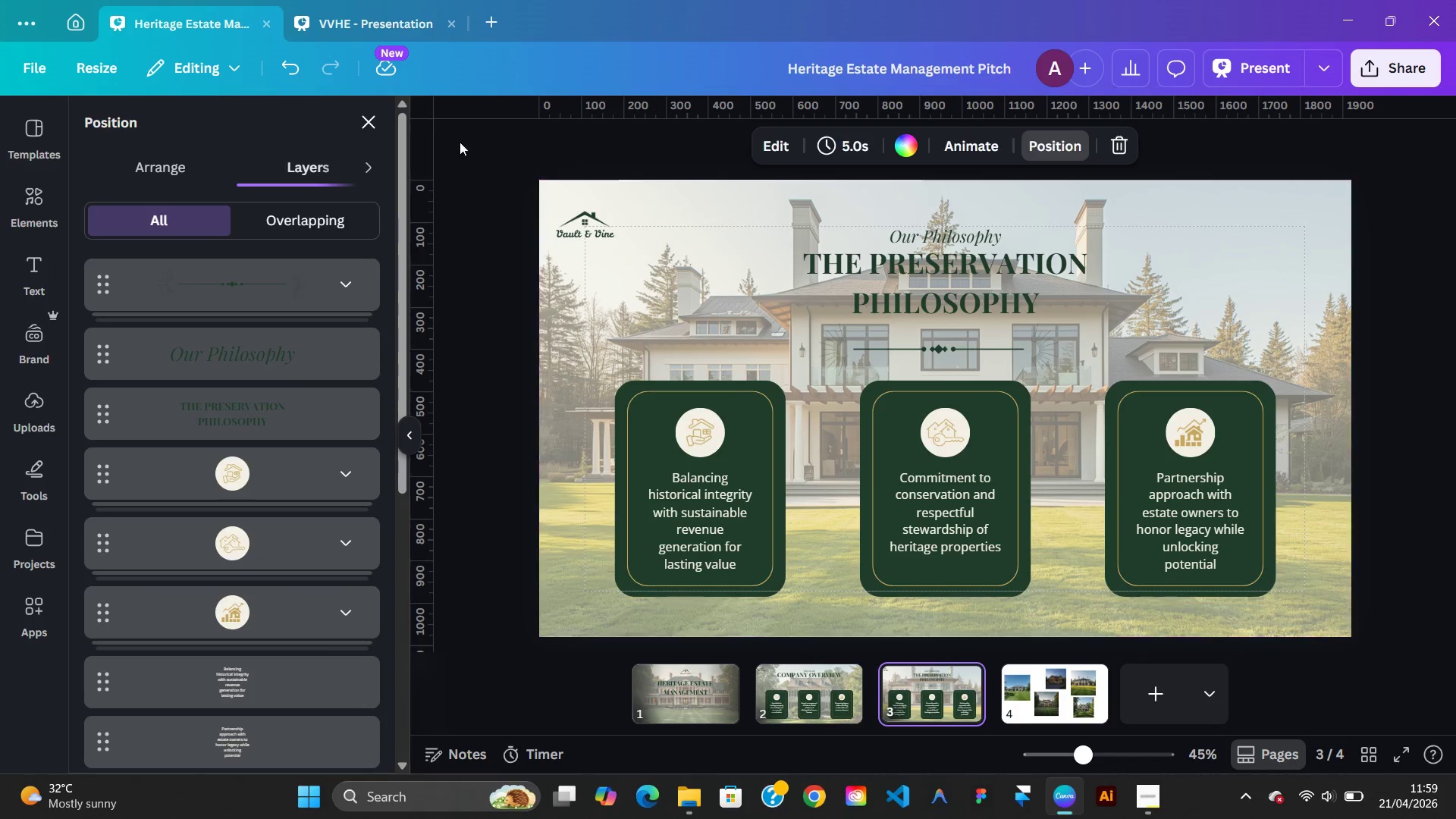 
wait(7.06)
 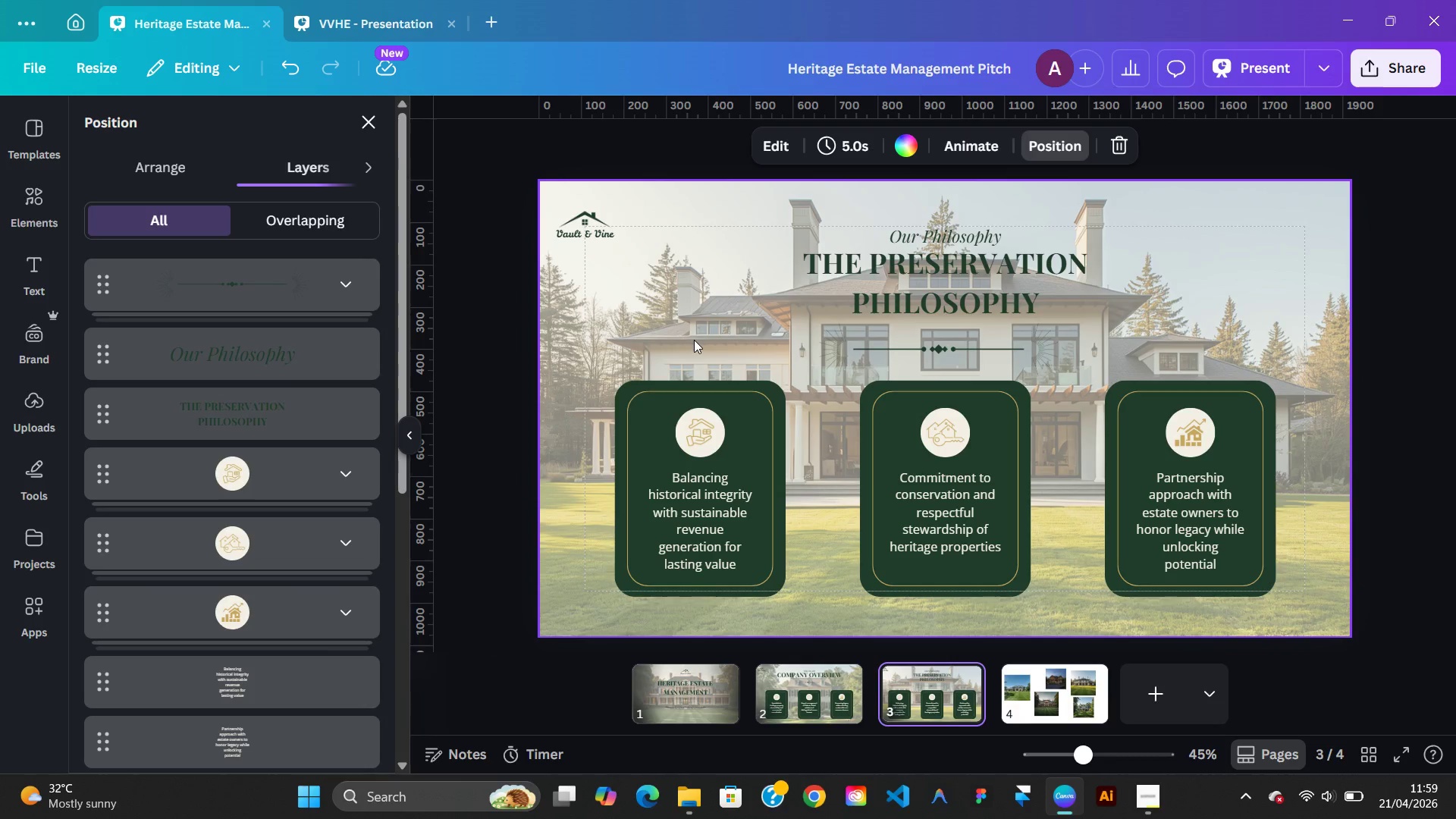 
left_click([694, 261])
 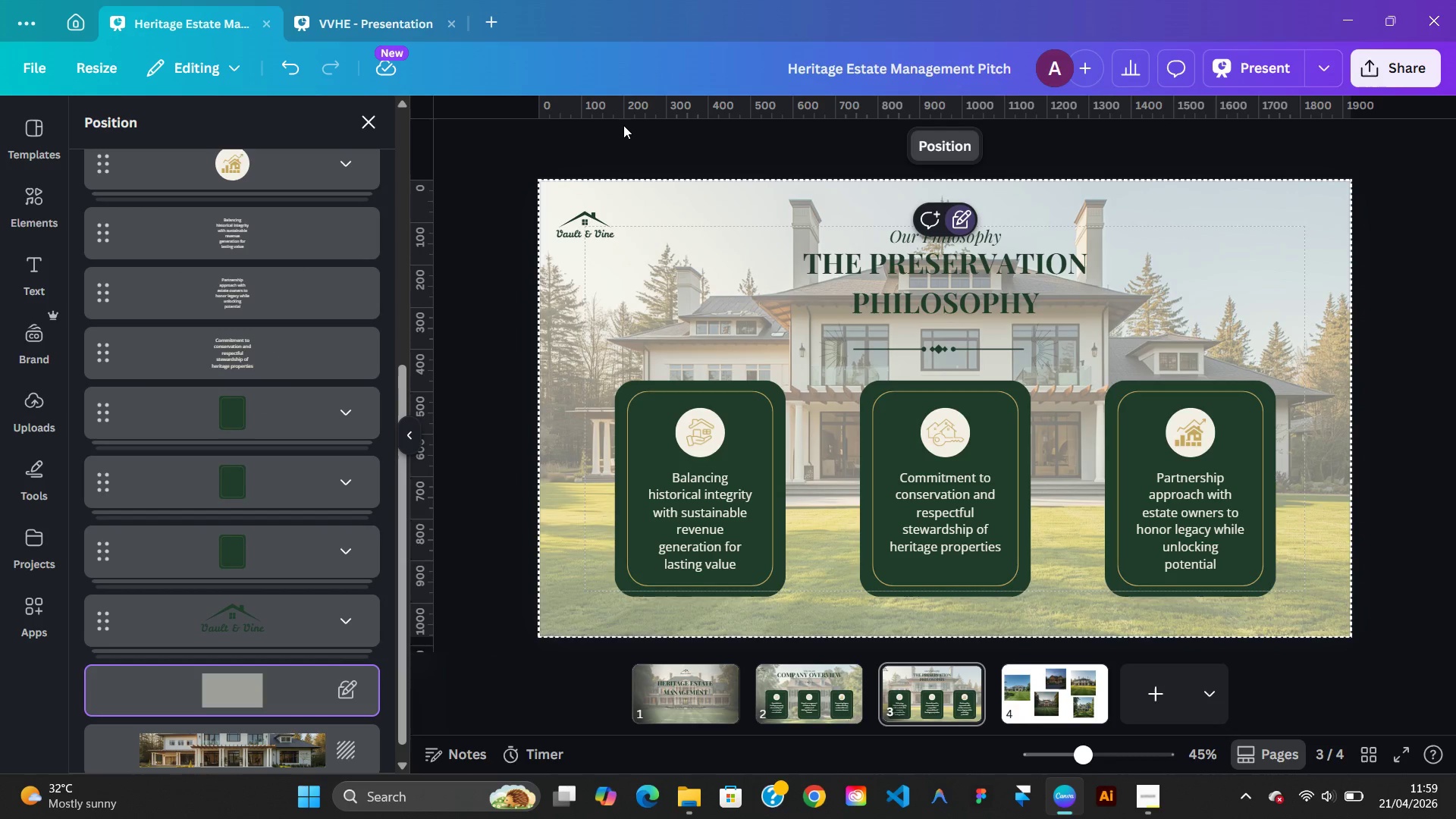 
left_click([623, 125])
 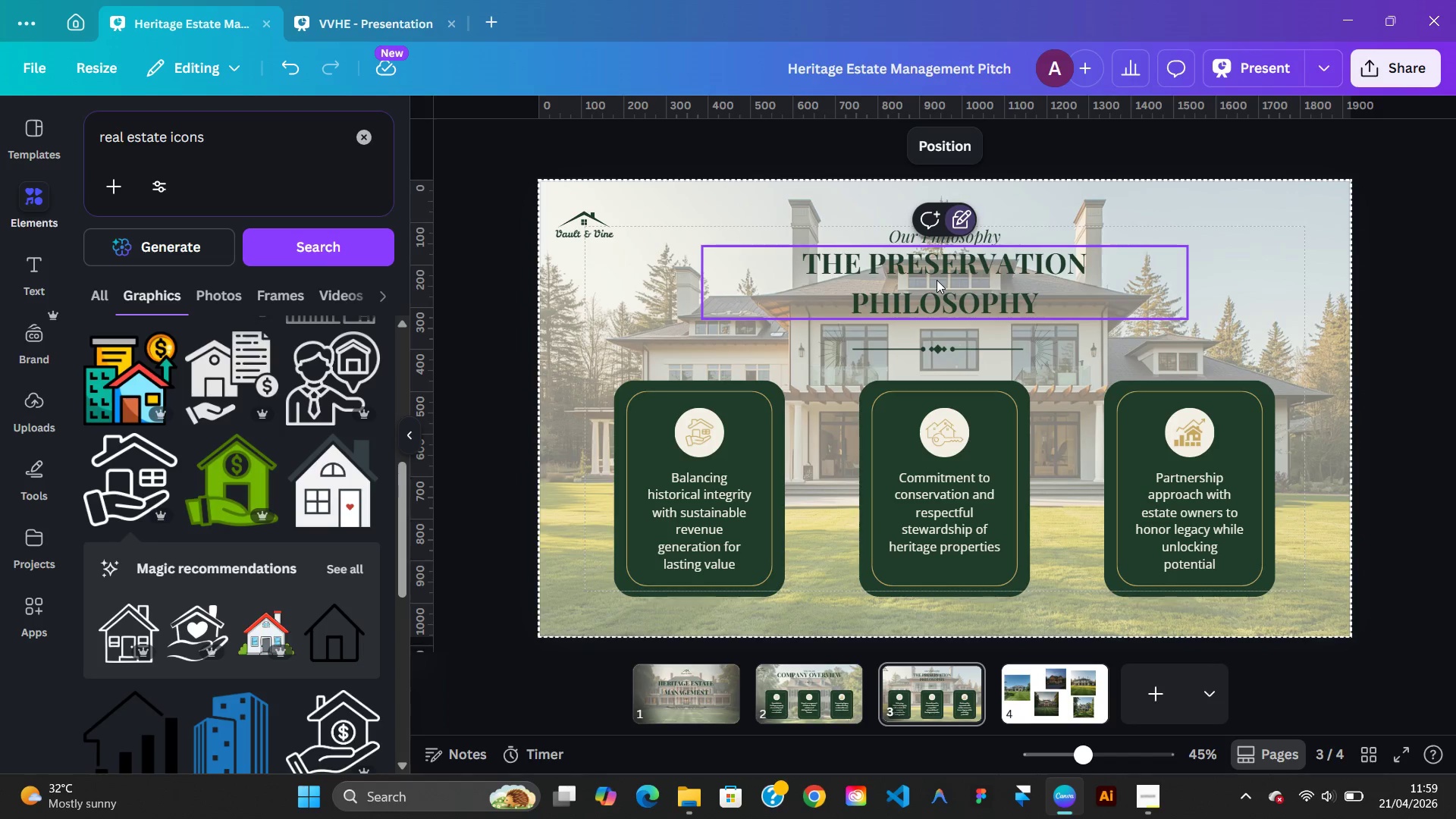 
left_click([1221, 296])
 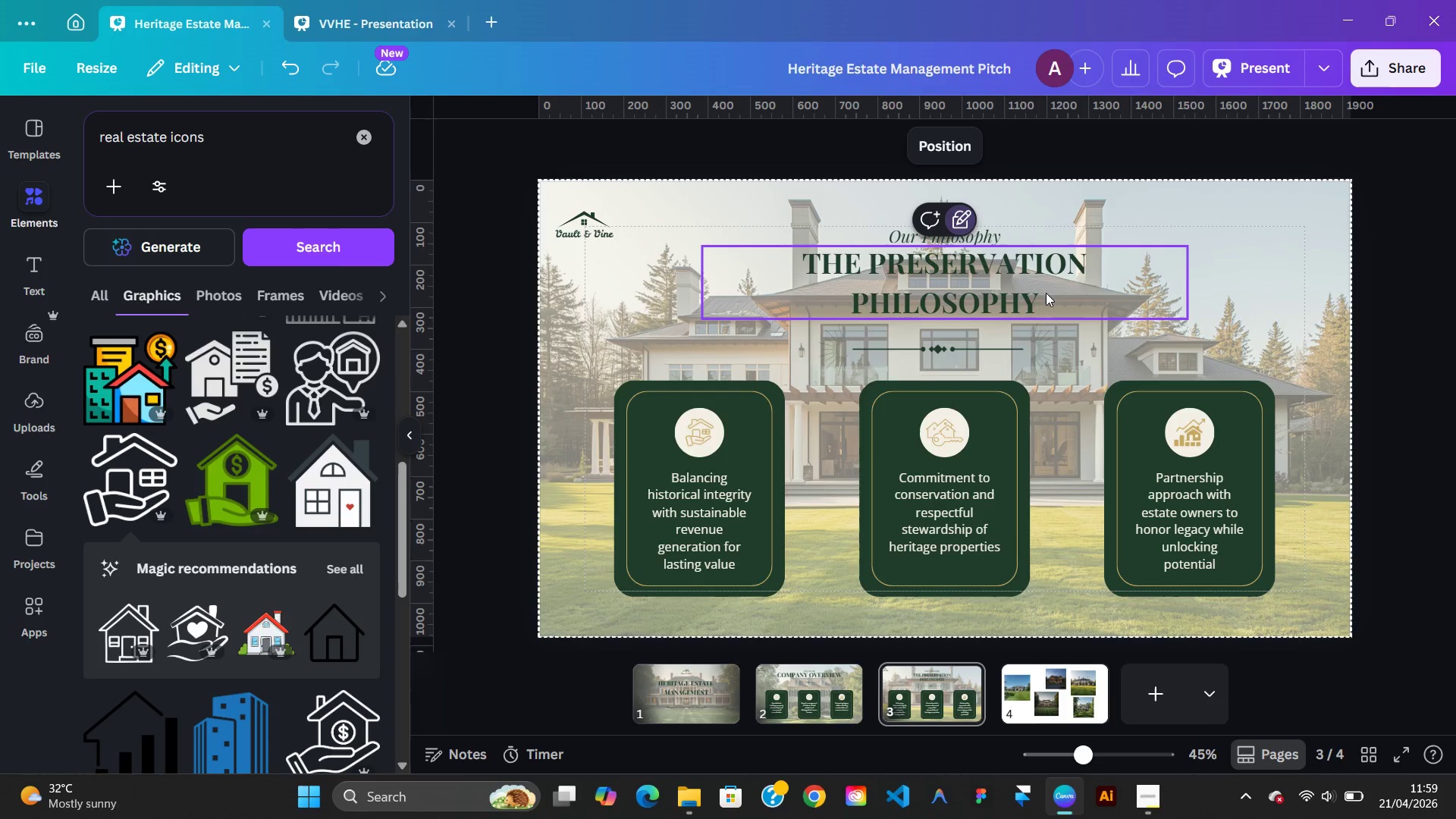 
left_click([1017, 293])
 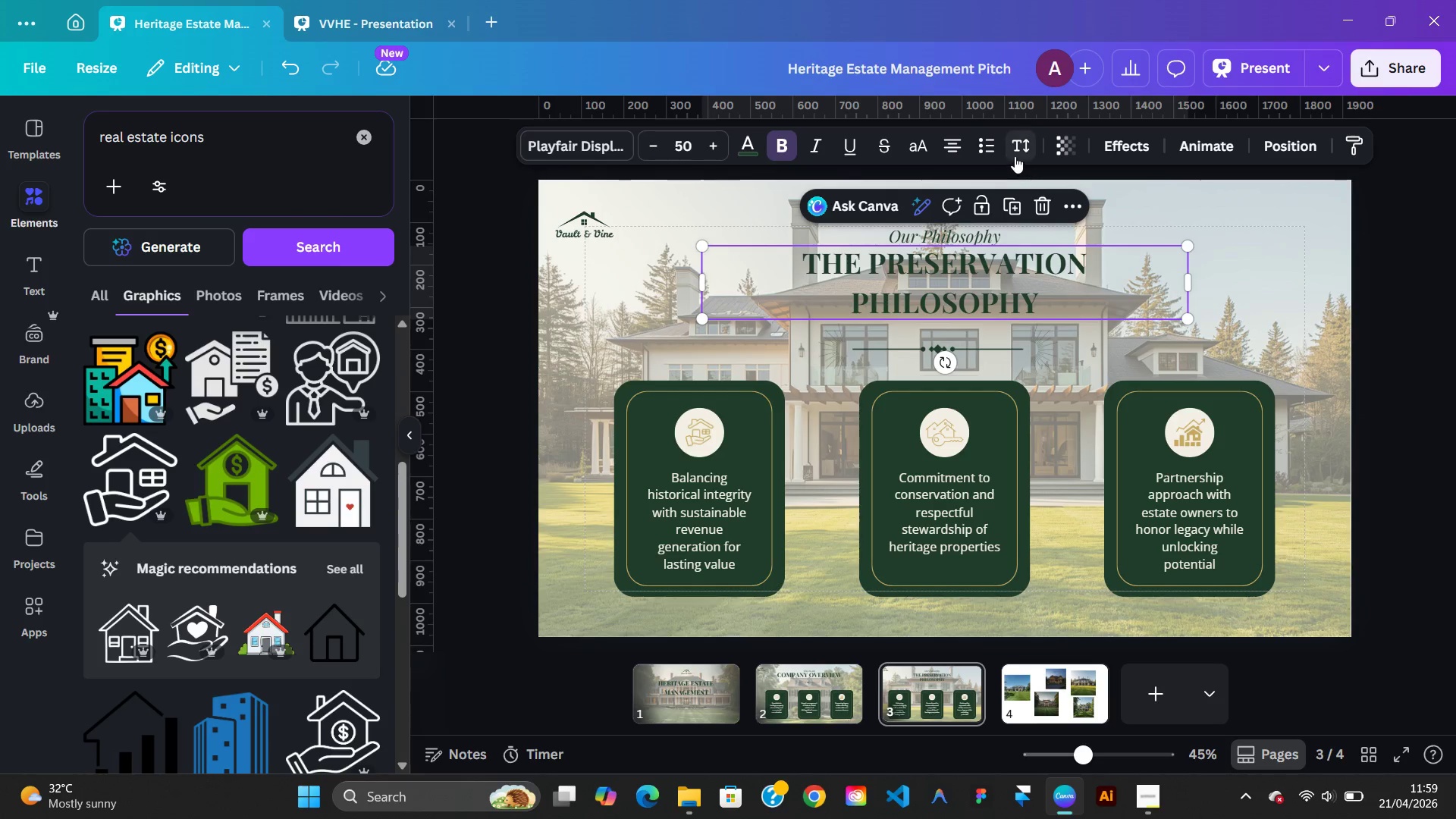 
left_click([1014, 155])
 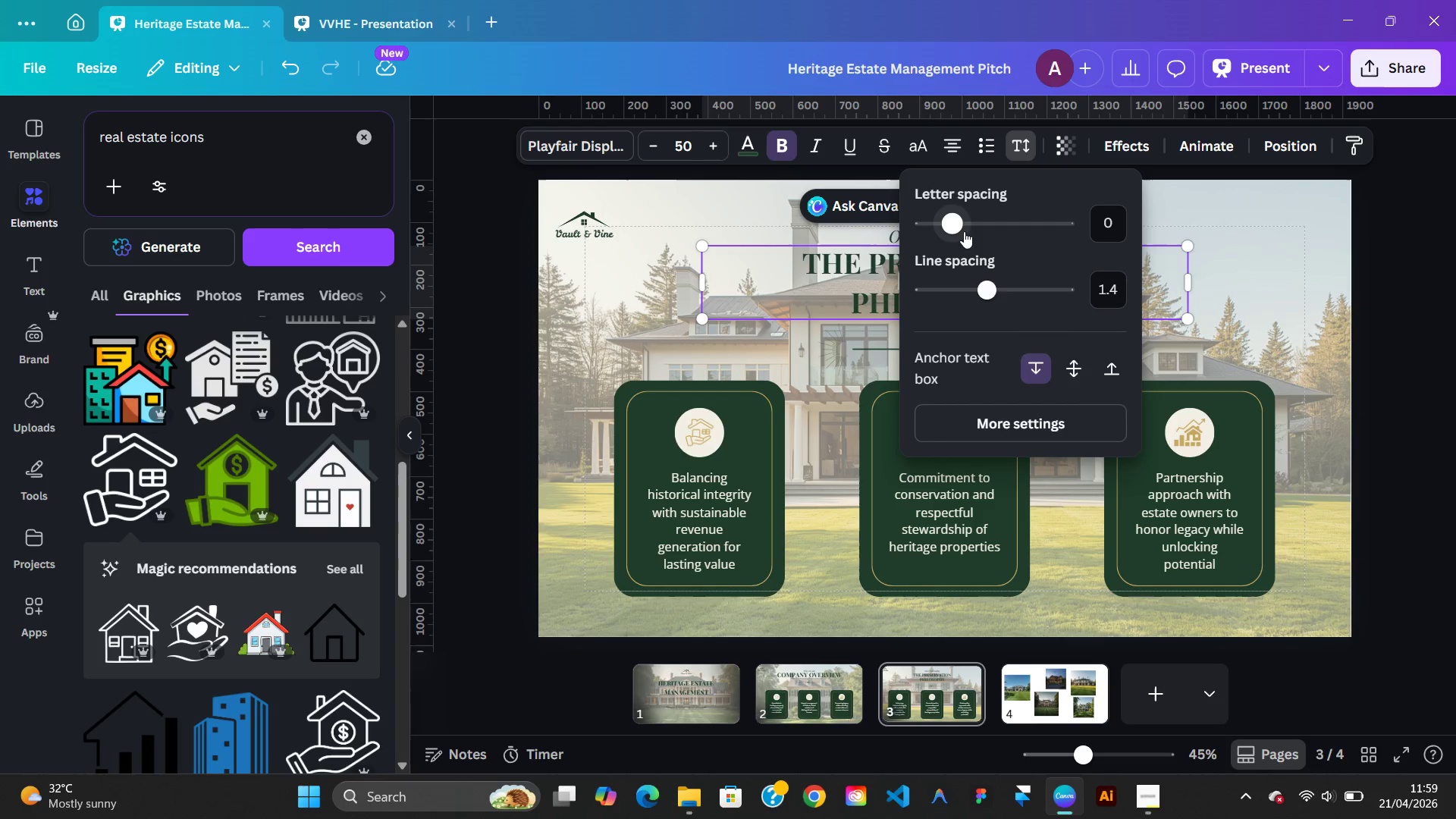 
left_click_drag(start_coordinate=[959, 229], to_coordinate=[979, 229])
 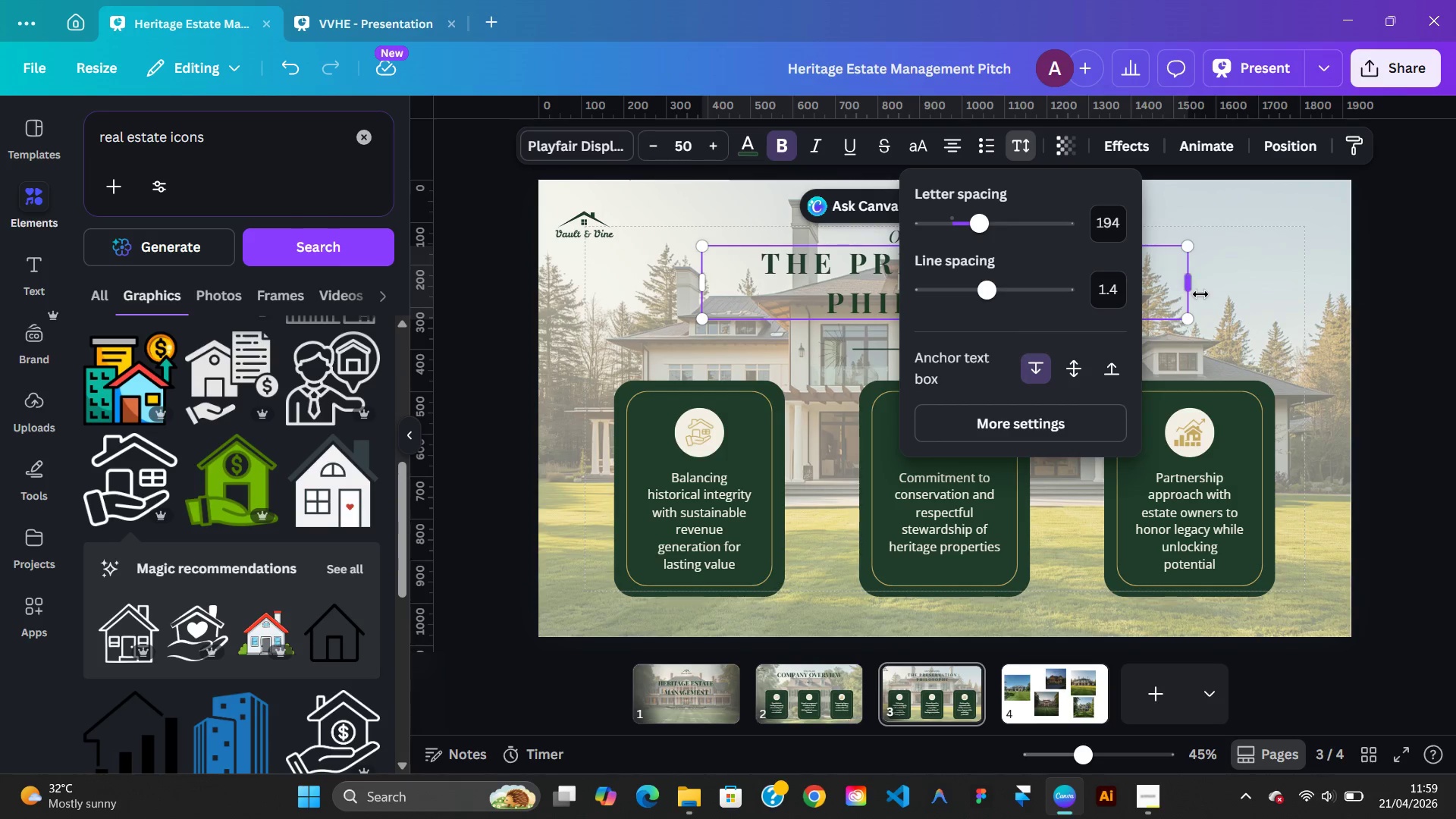 
left_click([1200, 294])
 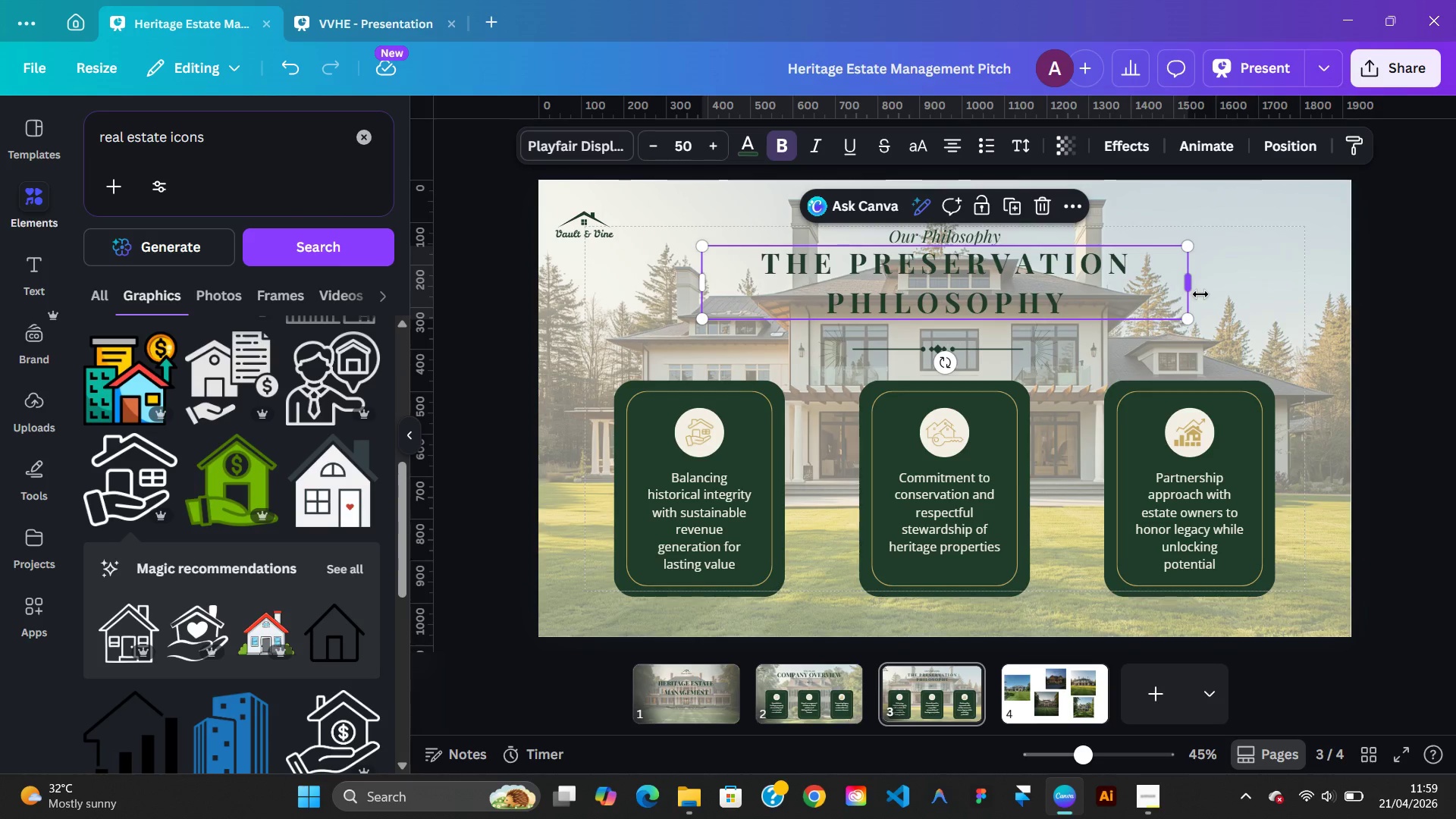 
key(Control+Z)
 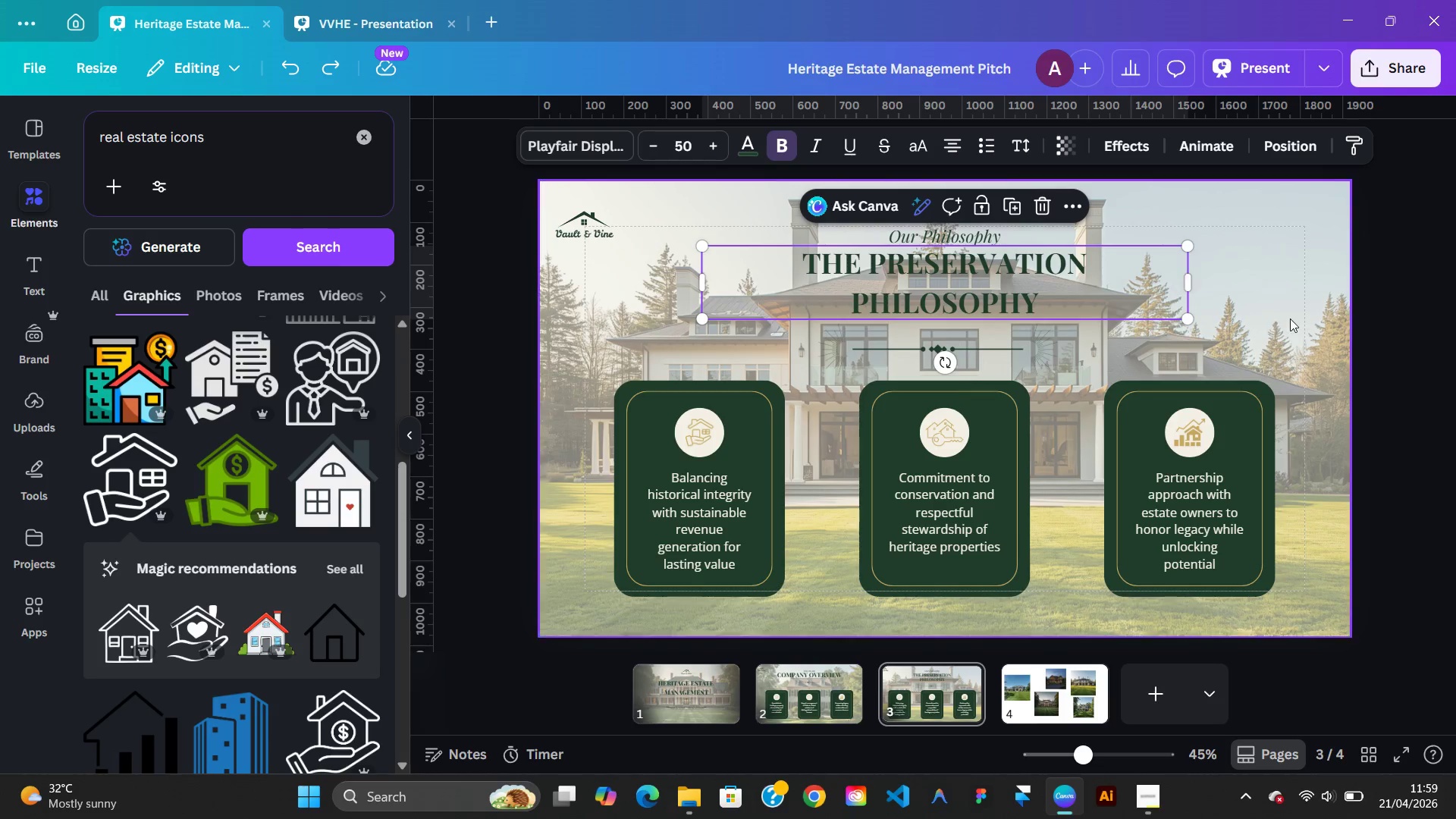 
left_click([1290, 318])
 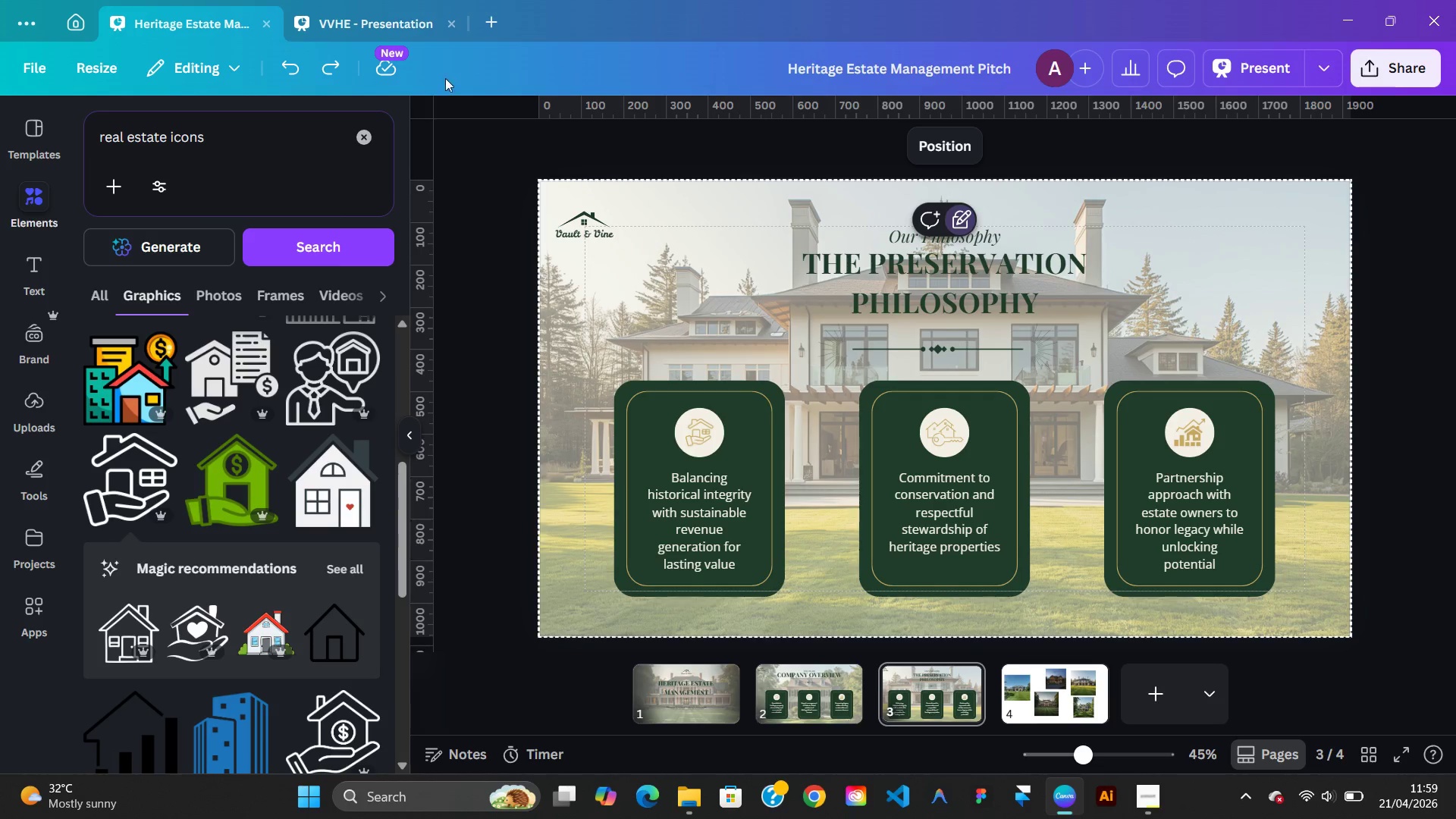 
left_click([382, 25])
 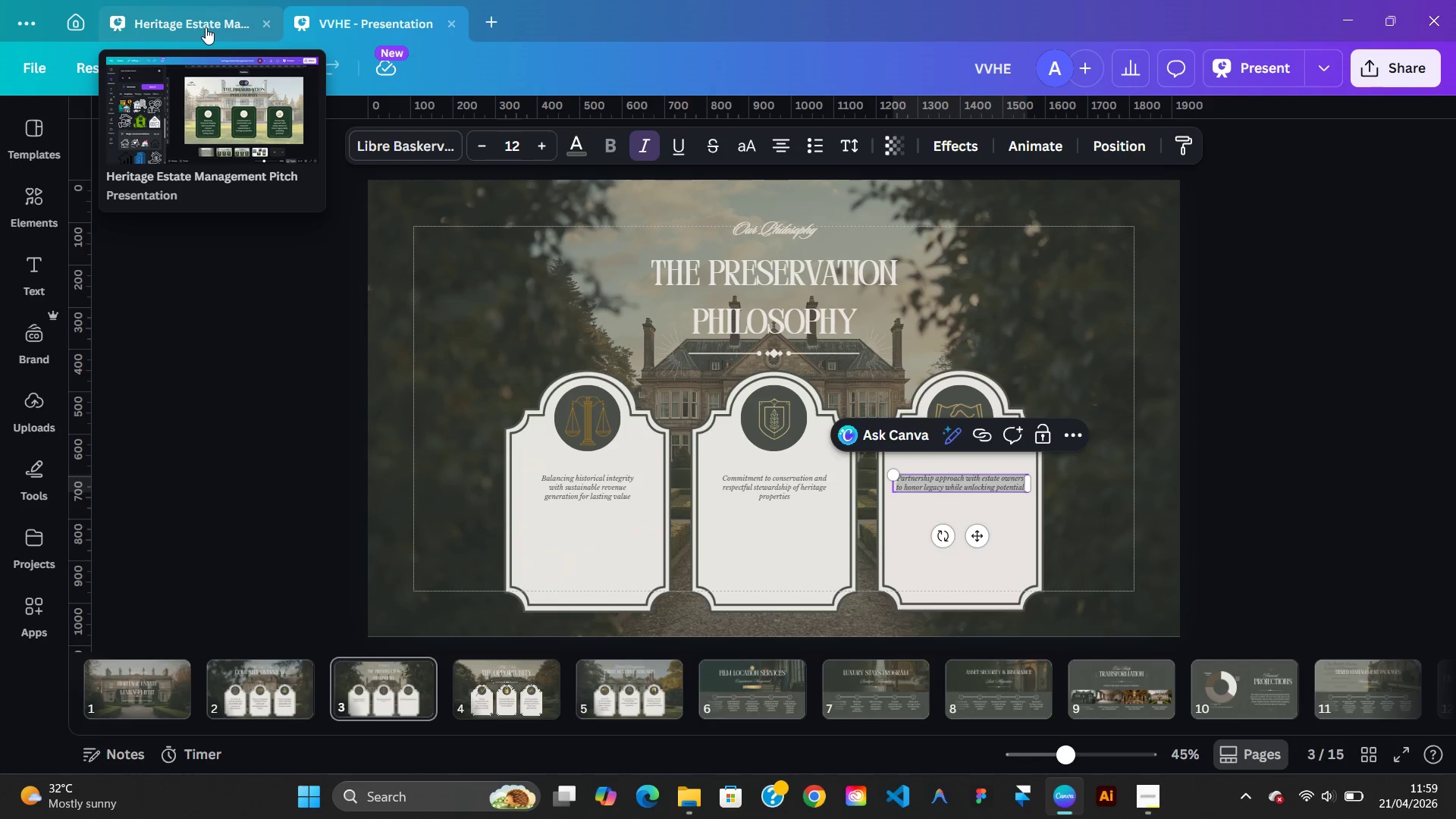 
left_click([206, 27])
 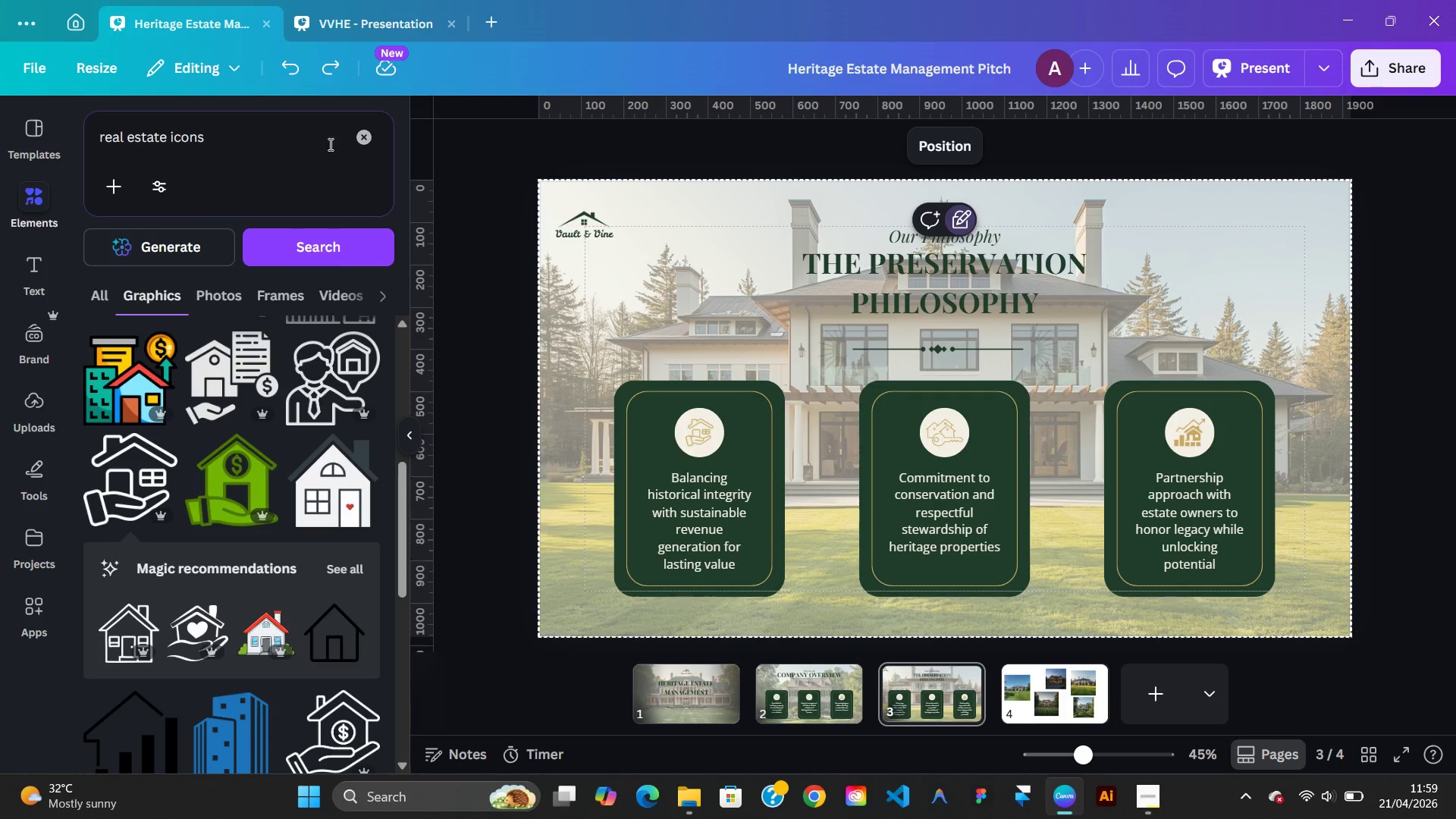 
left_click([362, 146])
 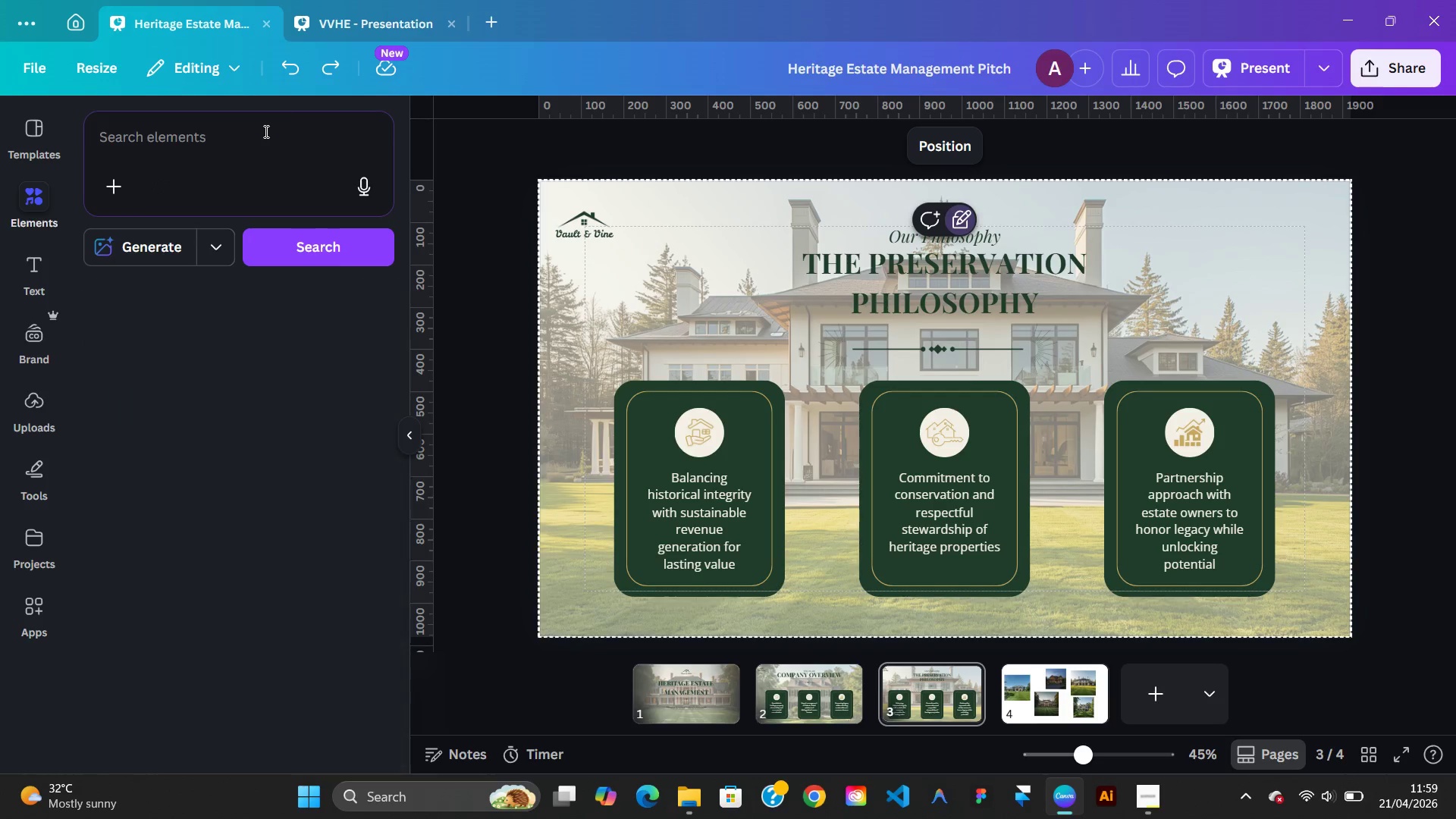 
left_click([265, 131])
 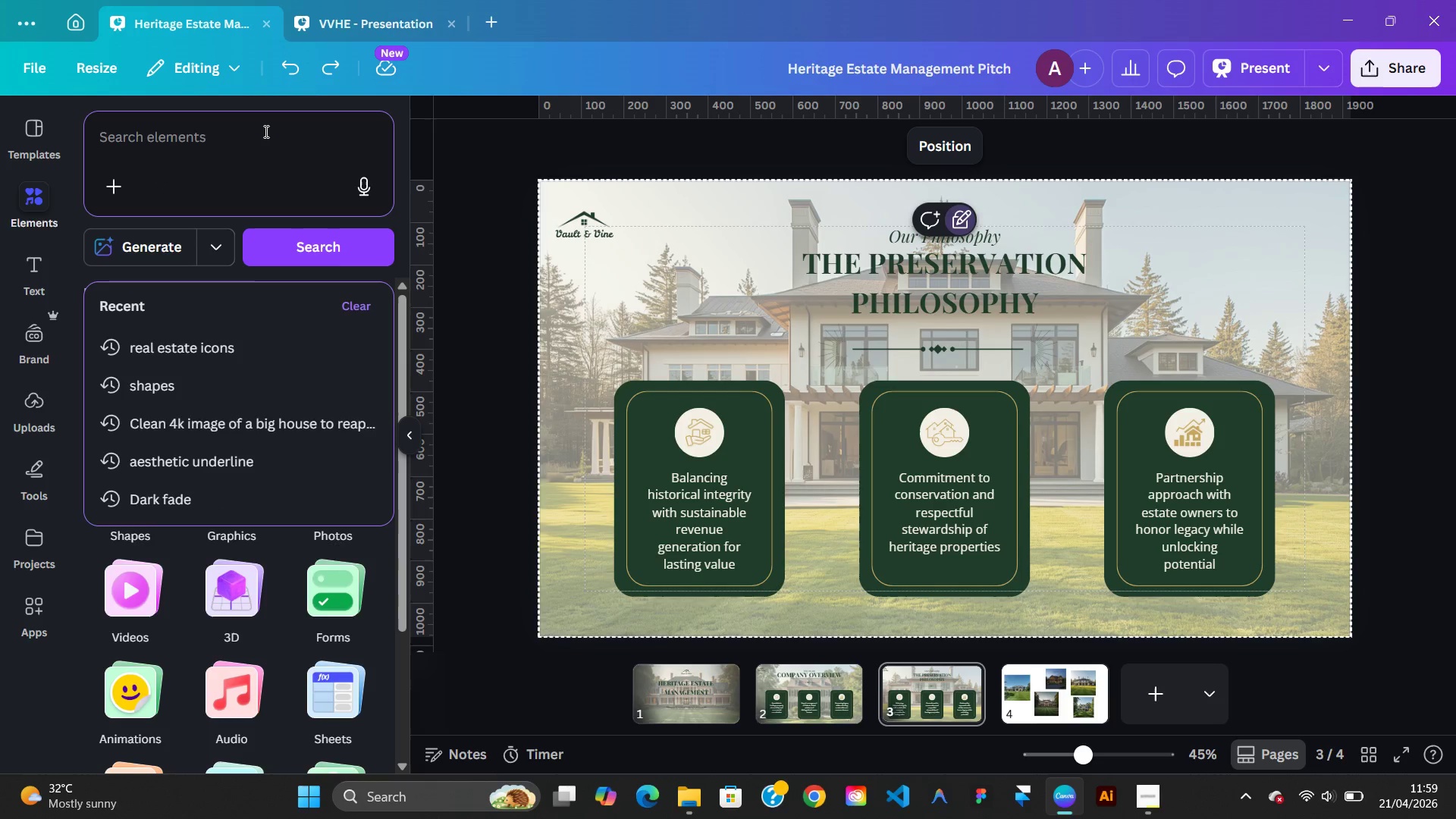 
type(balance)
 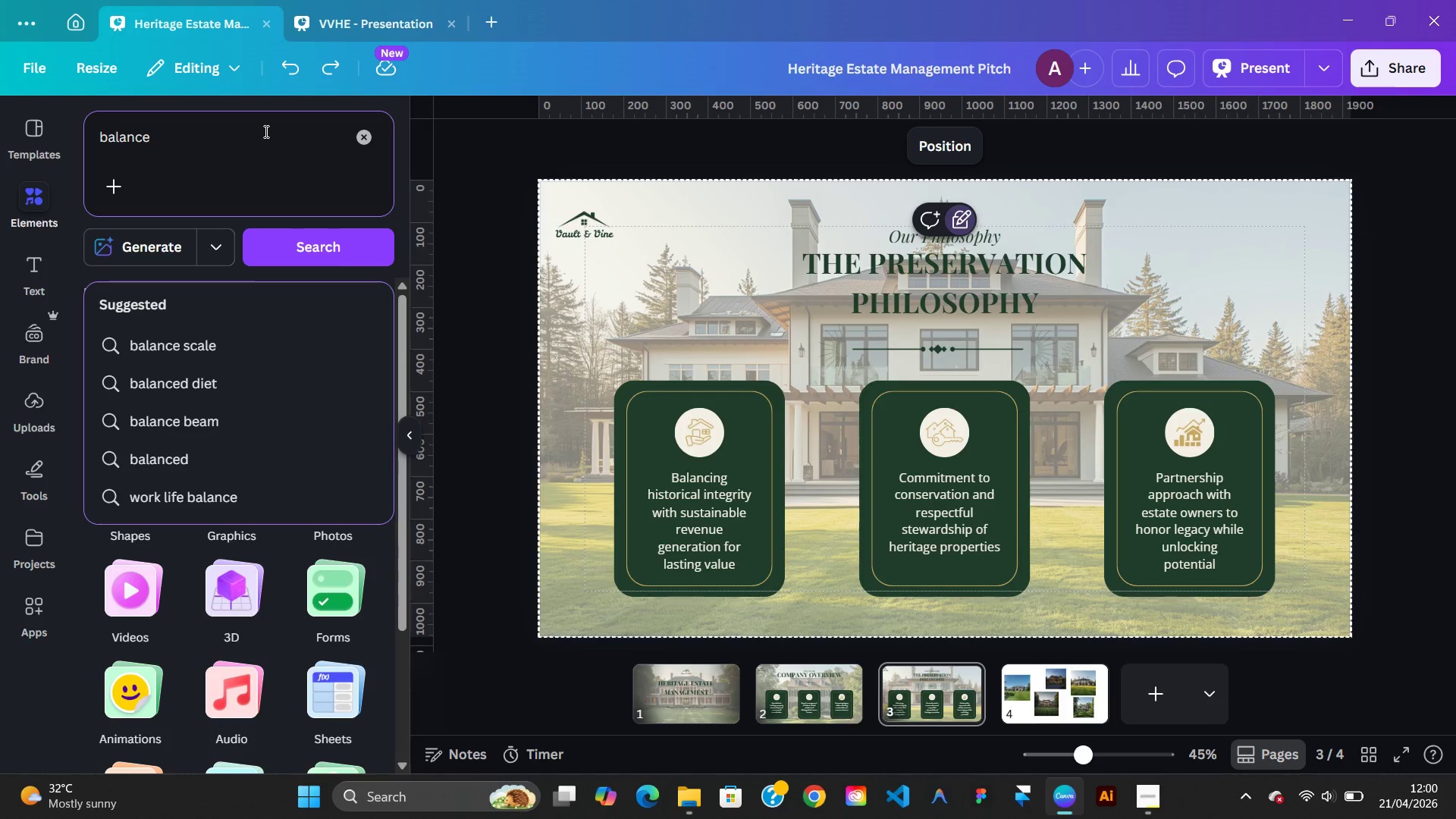 
key(Enter)
 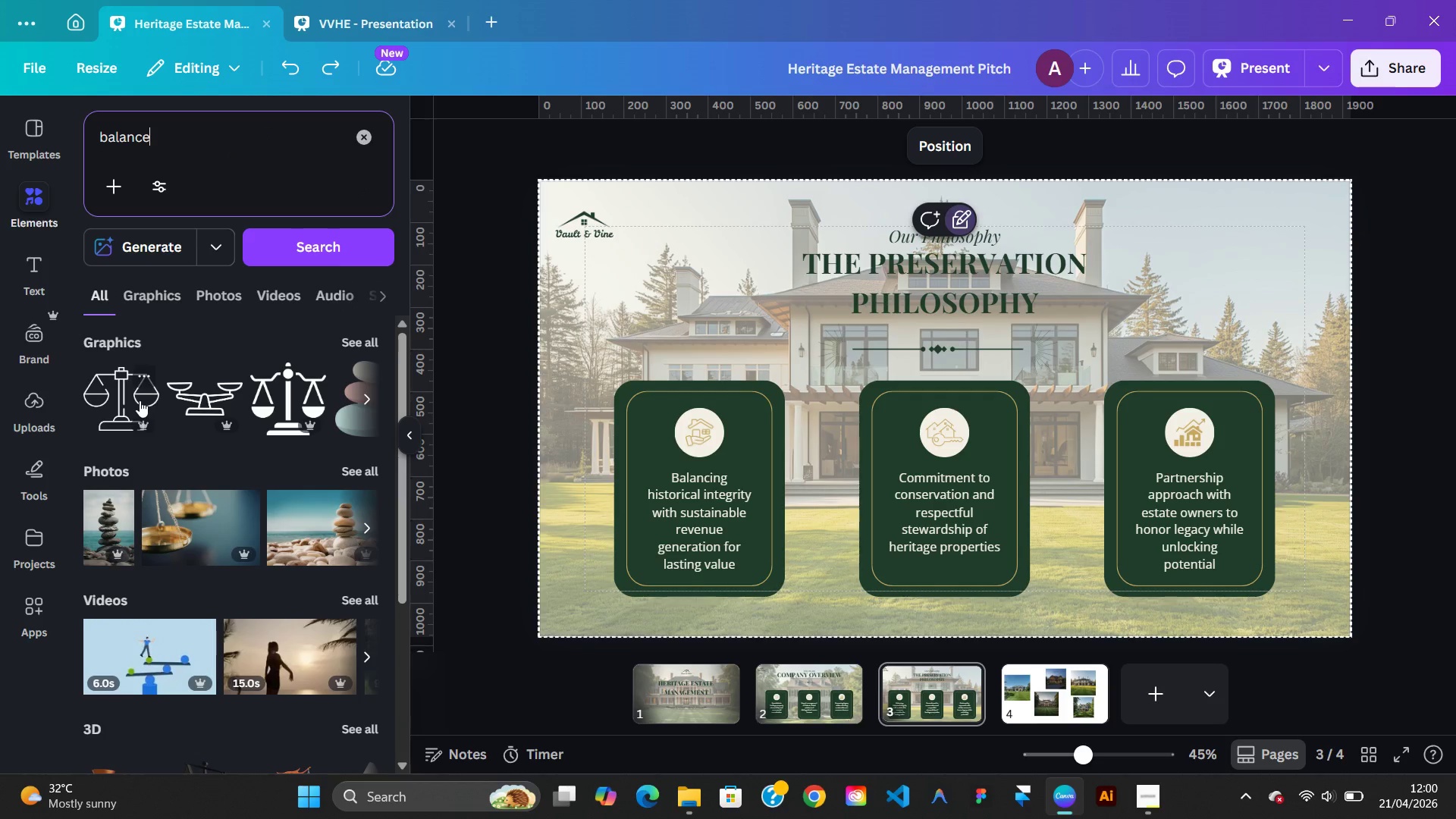 
left_click([265, 396])
 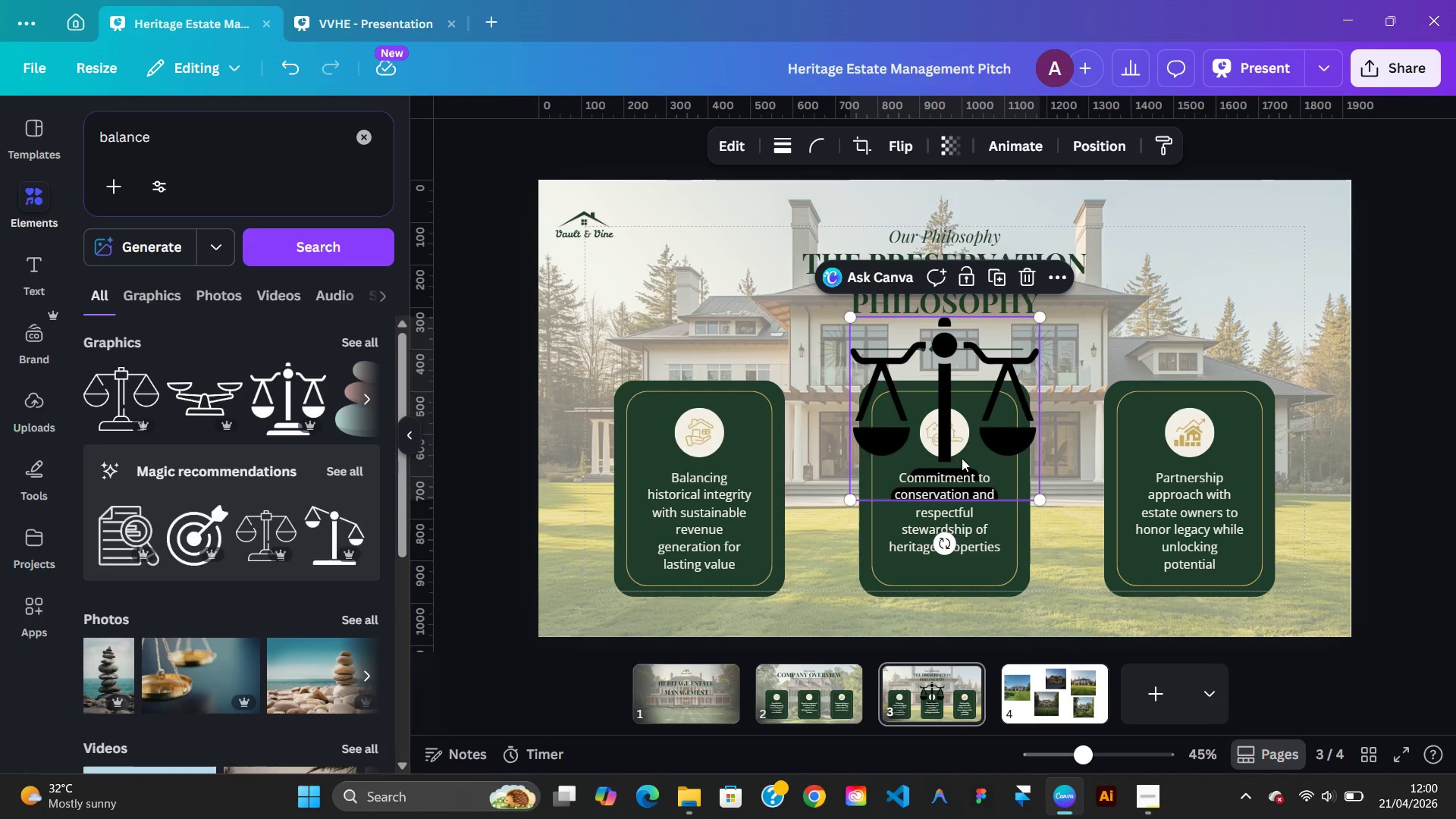 
left_click_drag(start_coordinate=[961, 440], to_coordinate=[716, 371])
 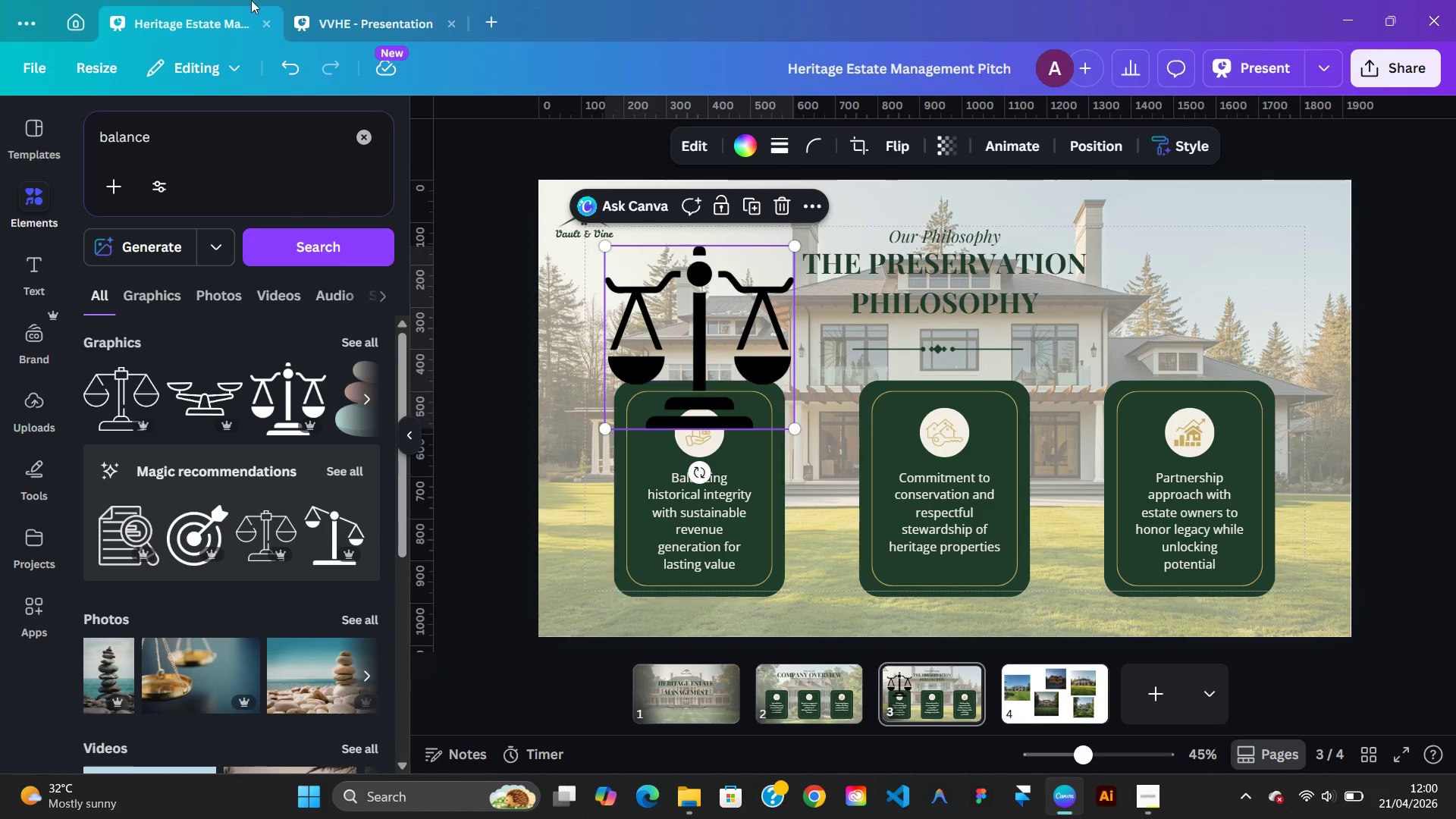 
left_click([334, 22])
 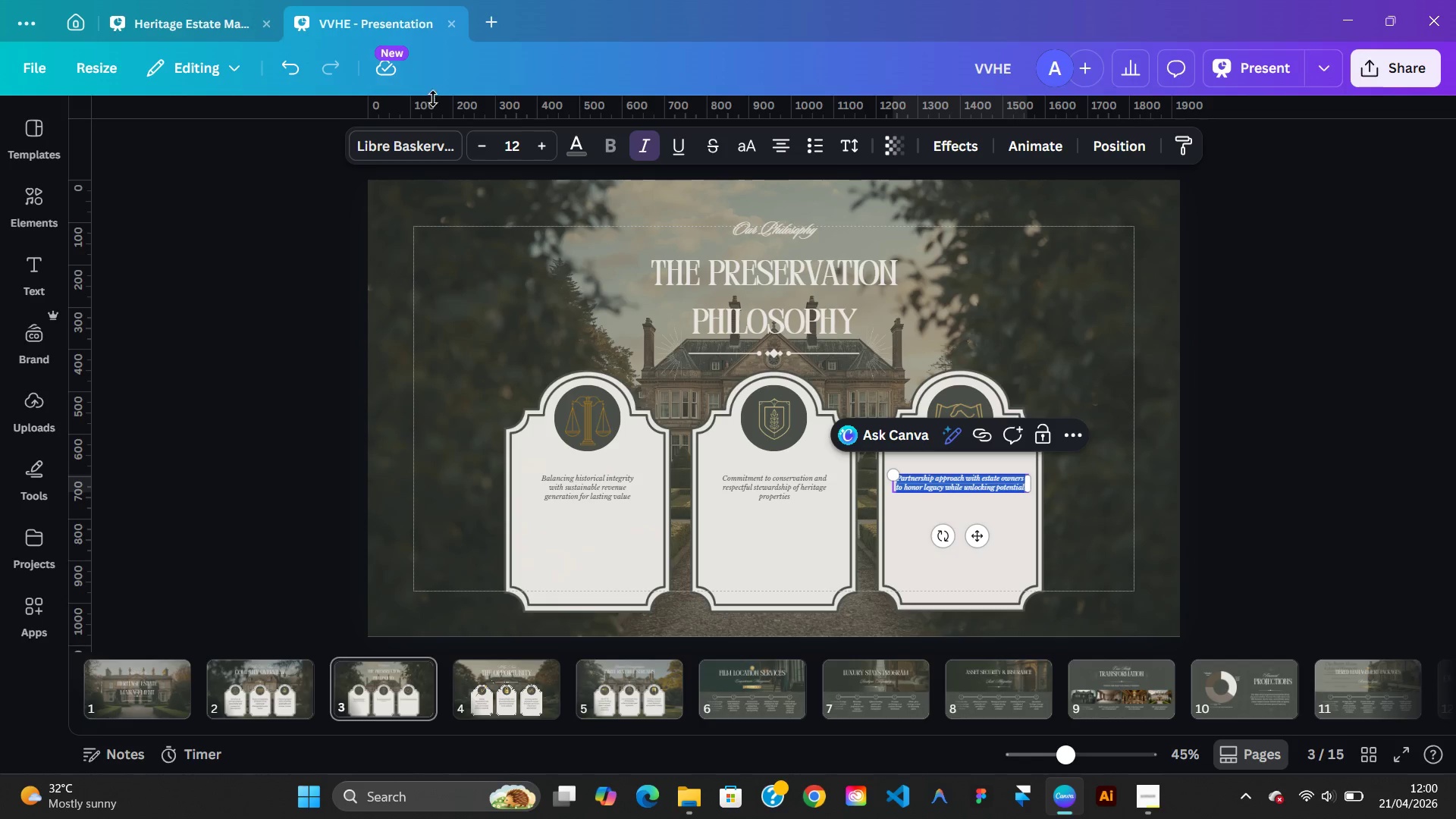 
mouse_move([419, 142])
 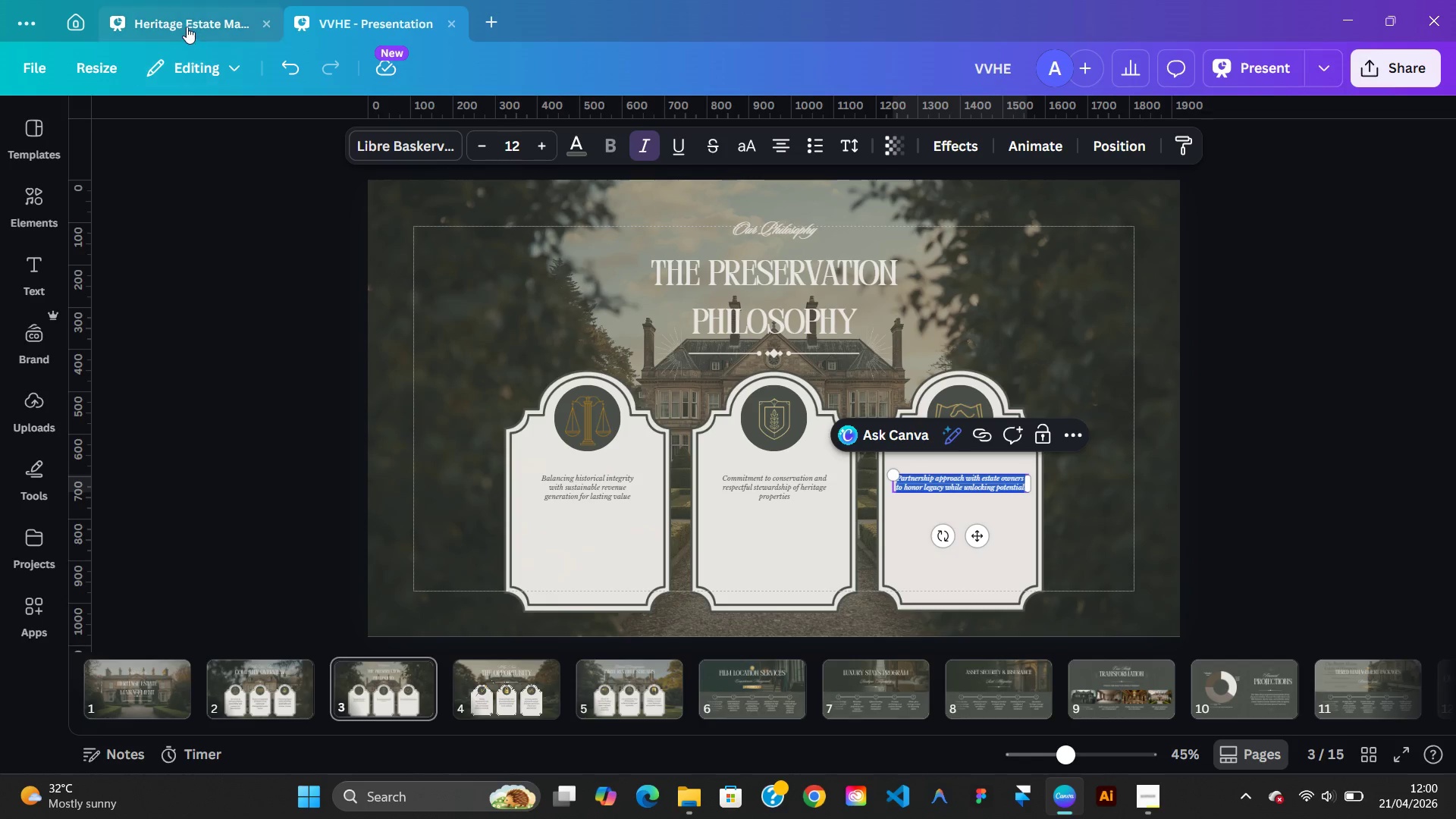 
left_click([187, 27])
 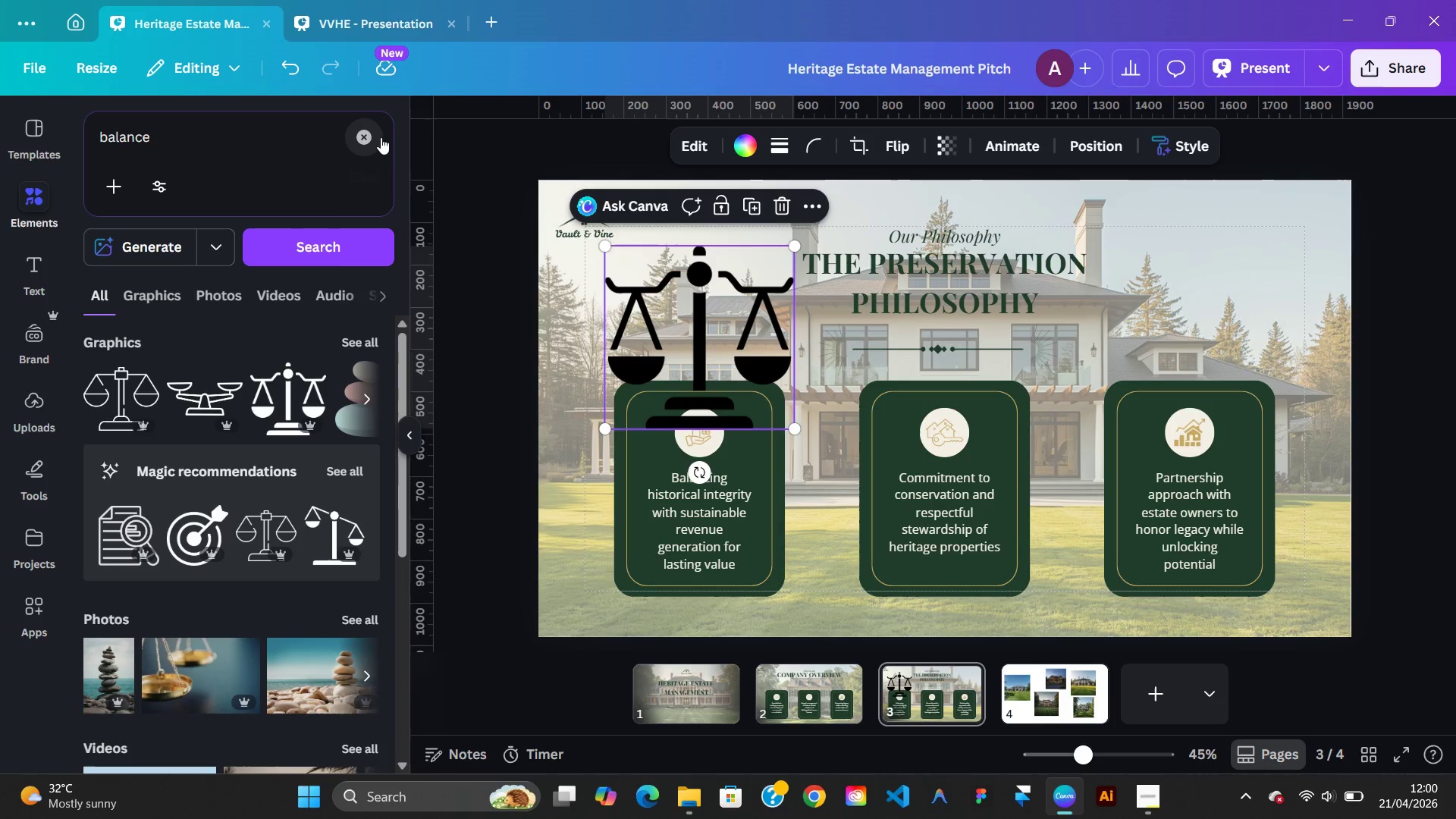 
left_click([381, 137])
 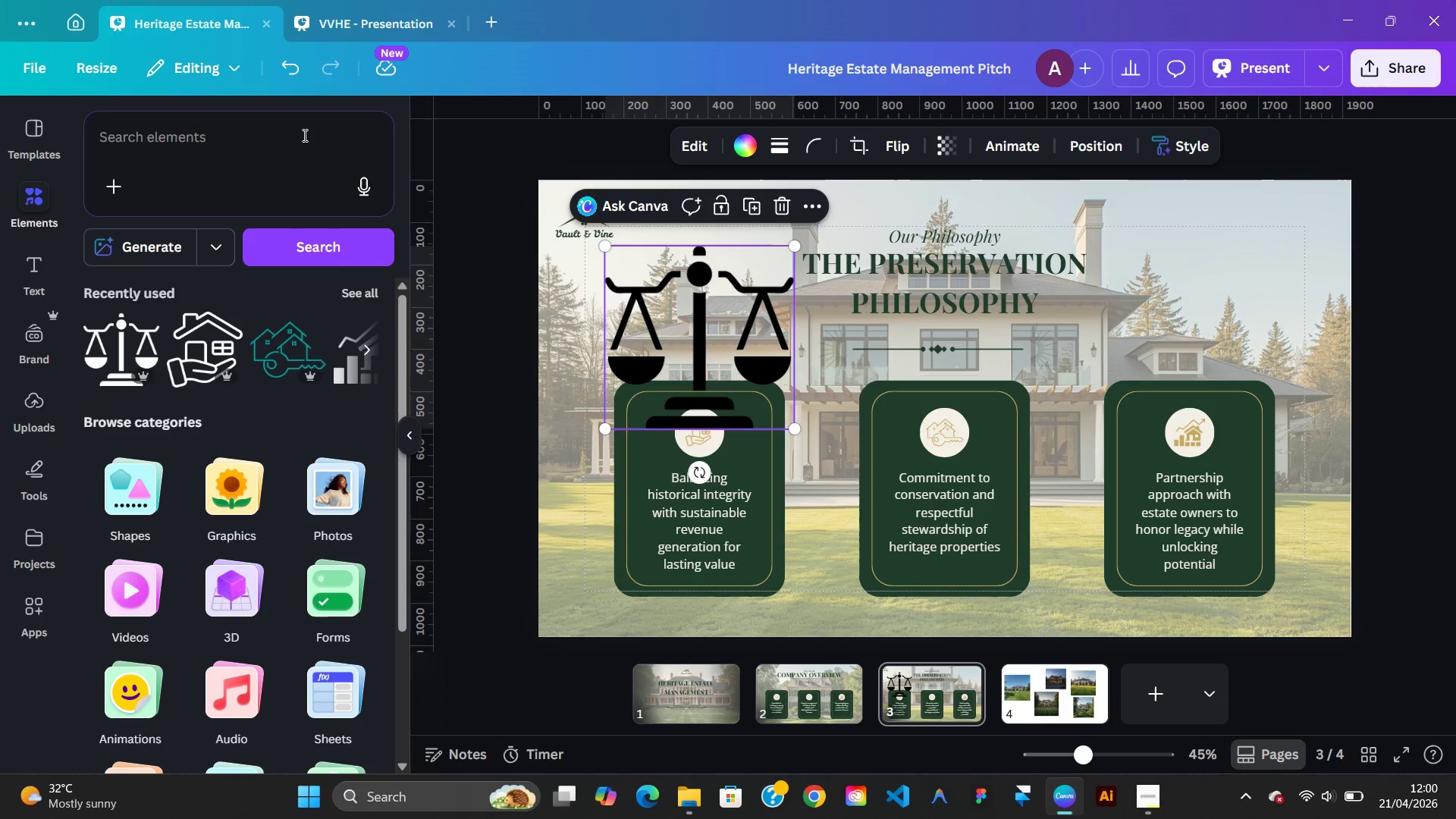 
left_click([303, 135])
 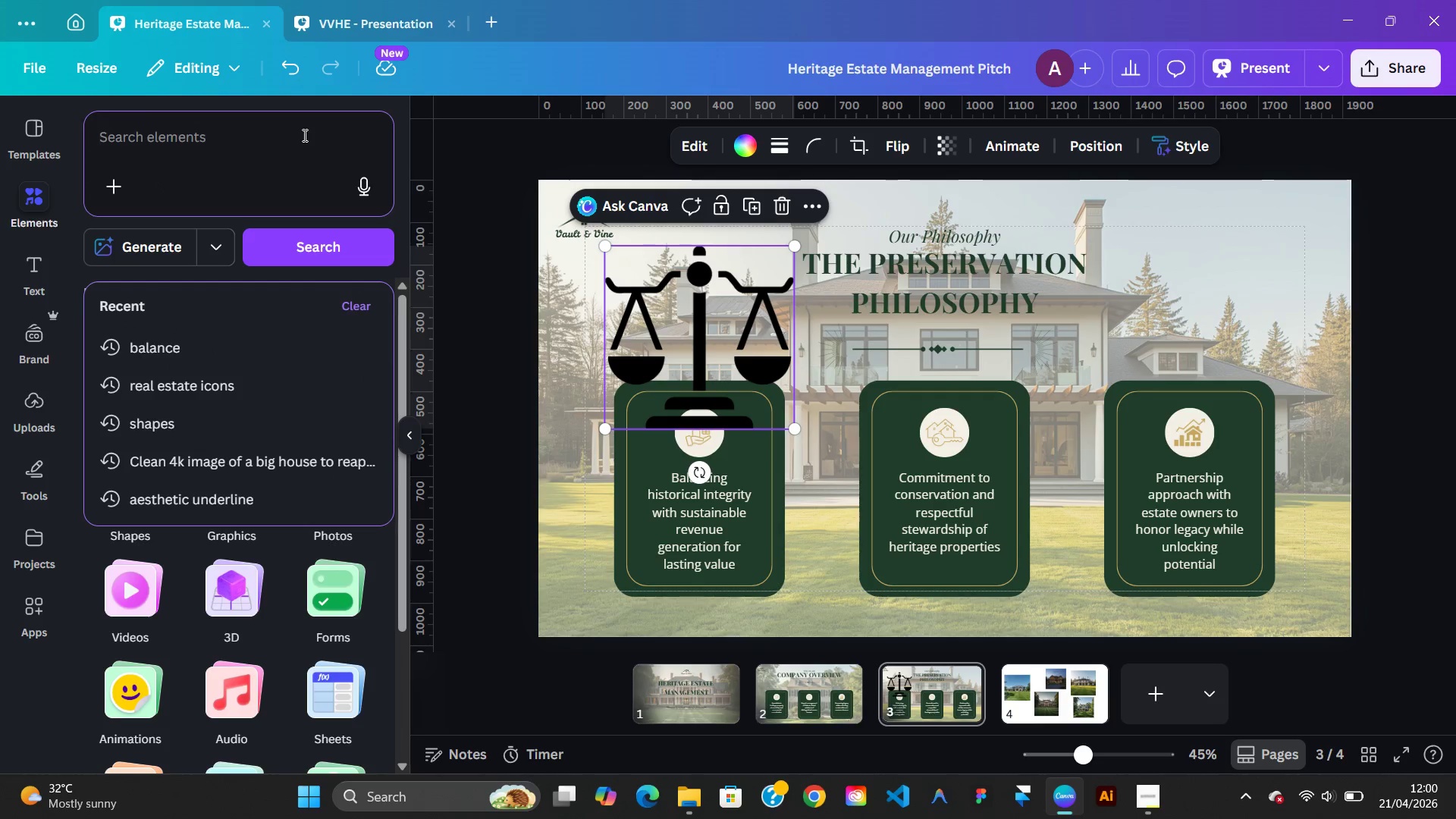 
type(heritage)
 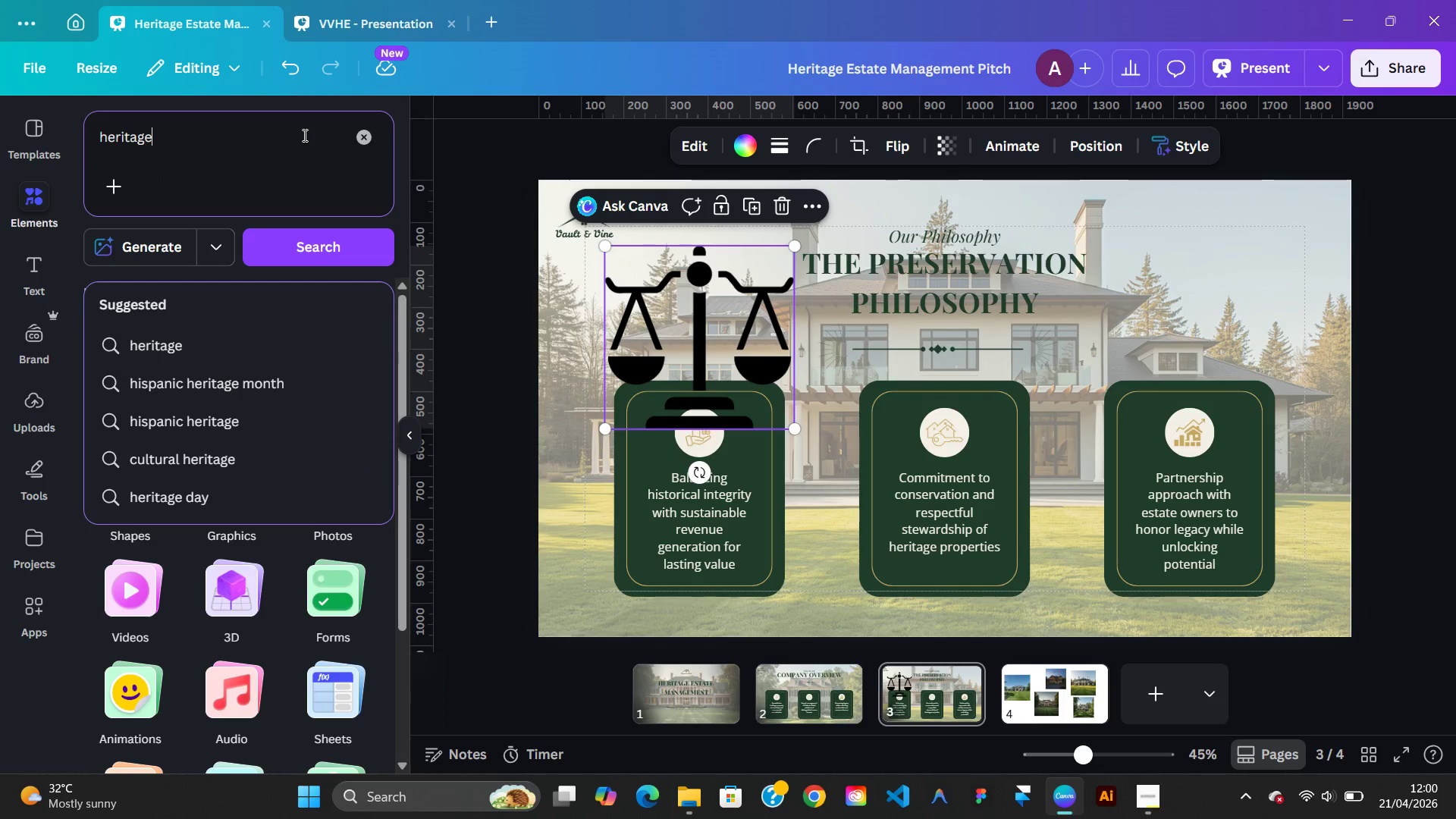 
key(Enter)
 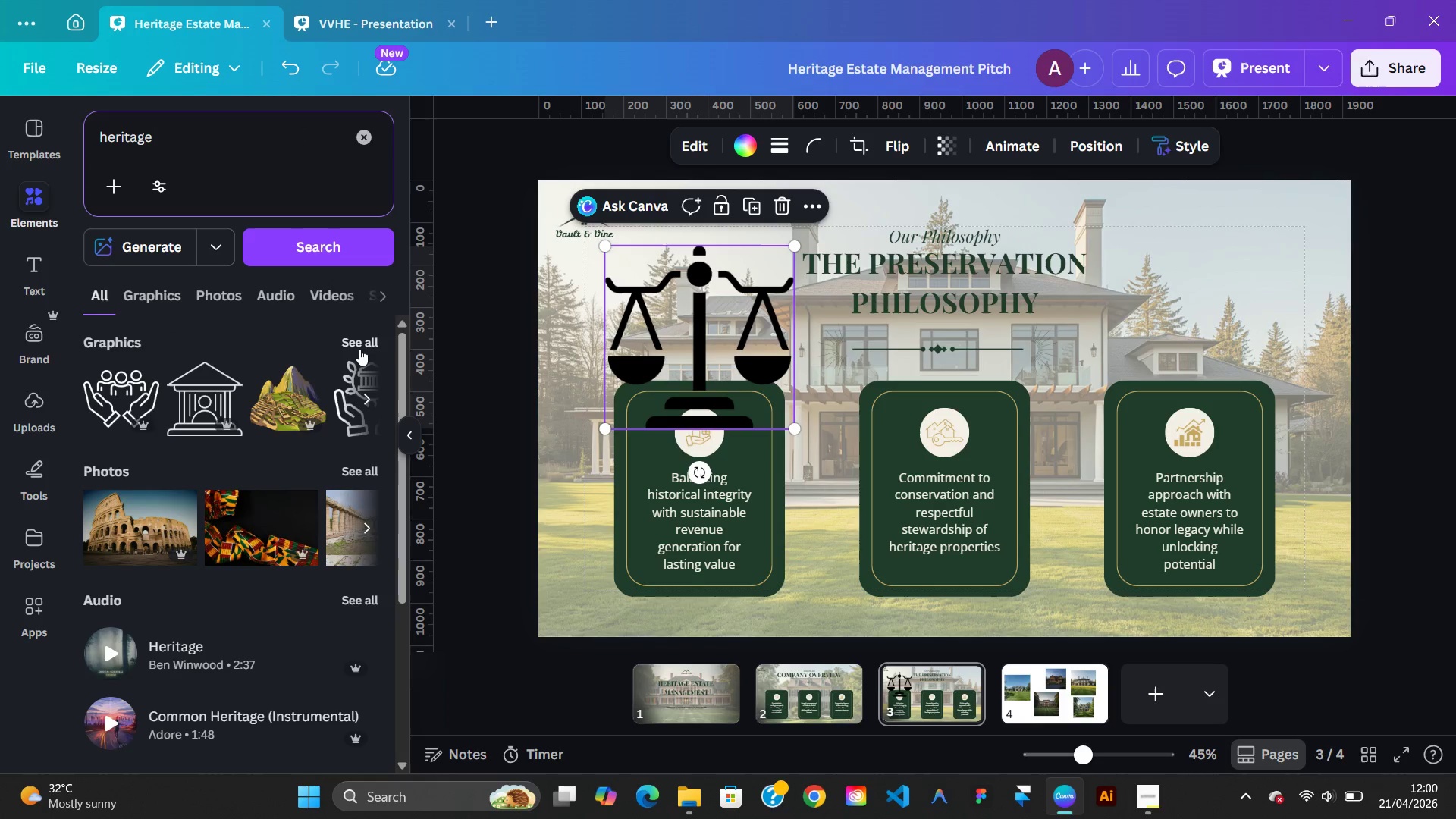 
left_click([359, 341])
 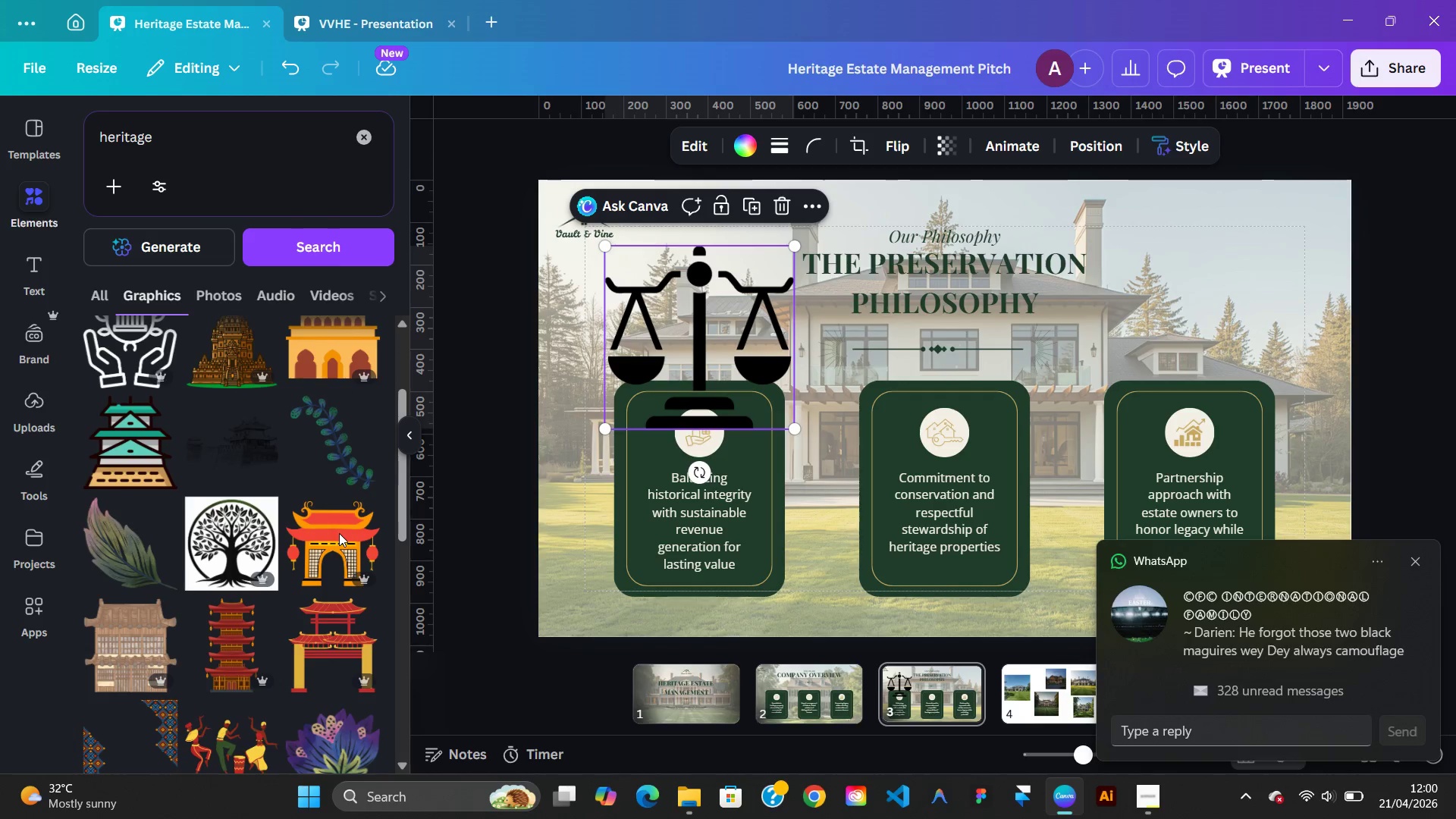 
wait(12.44)
 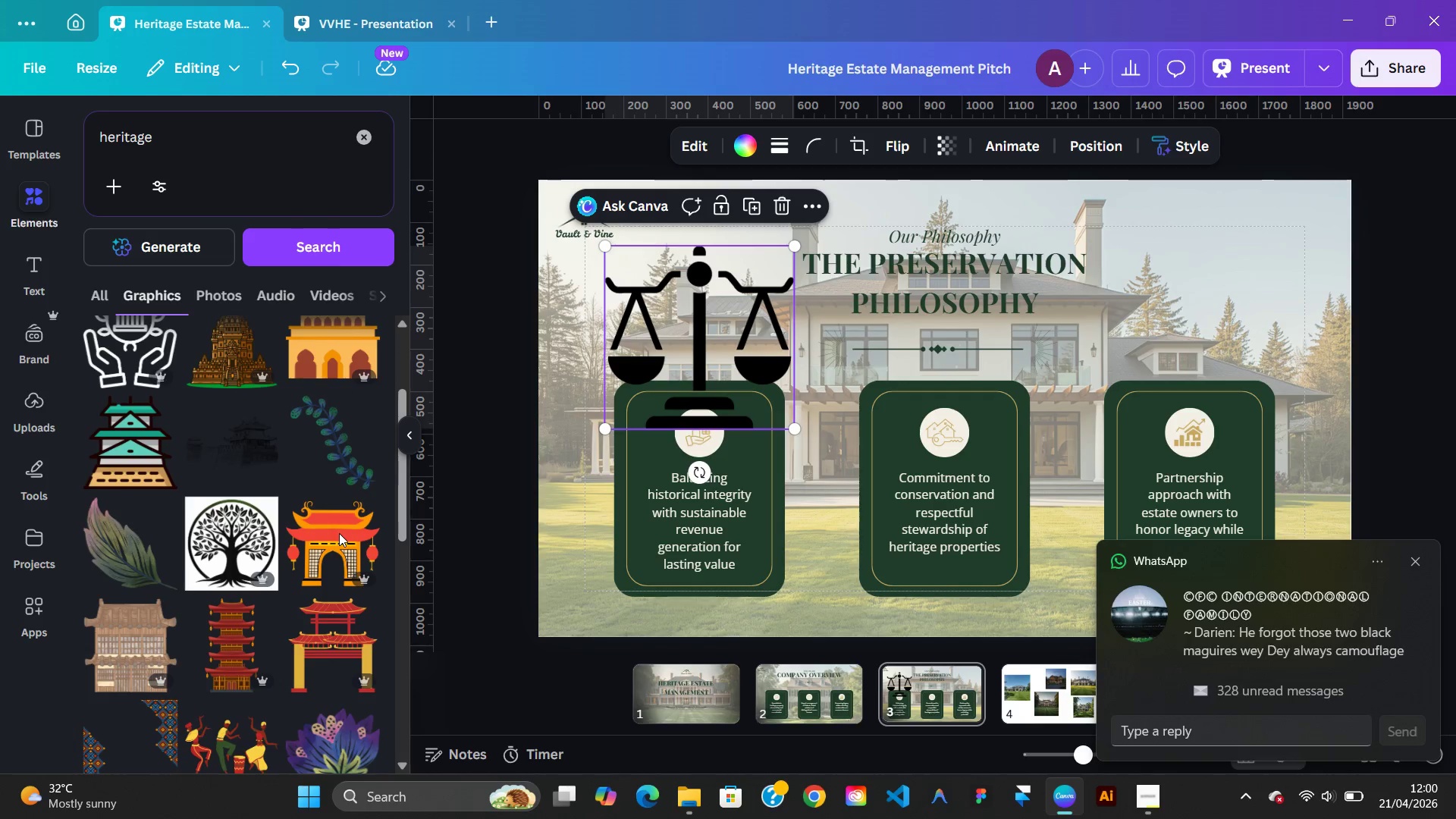 
left_click([89, 141])
 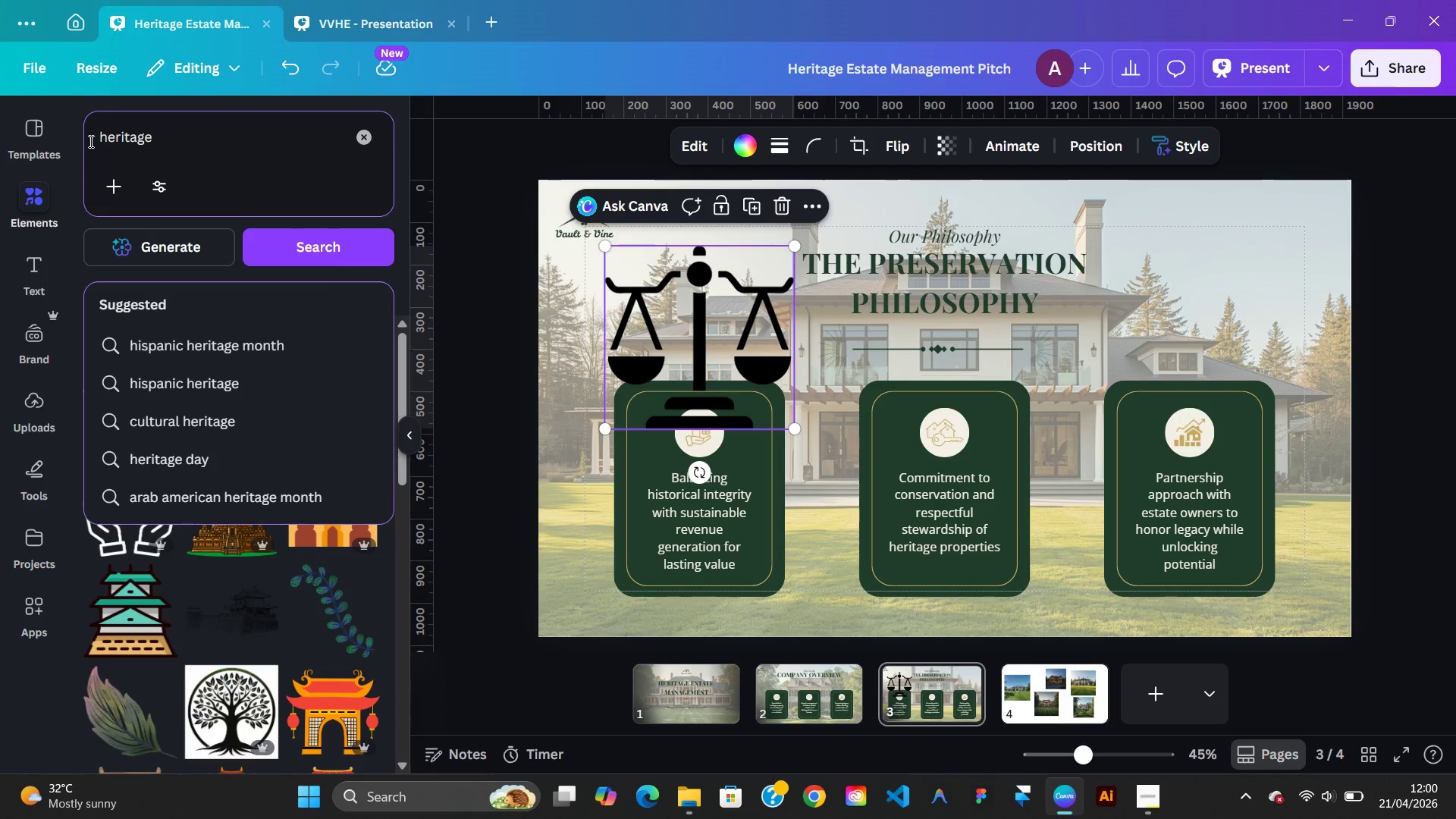 
type(properr)
key(Backspace)
type(ty )
 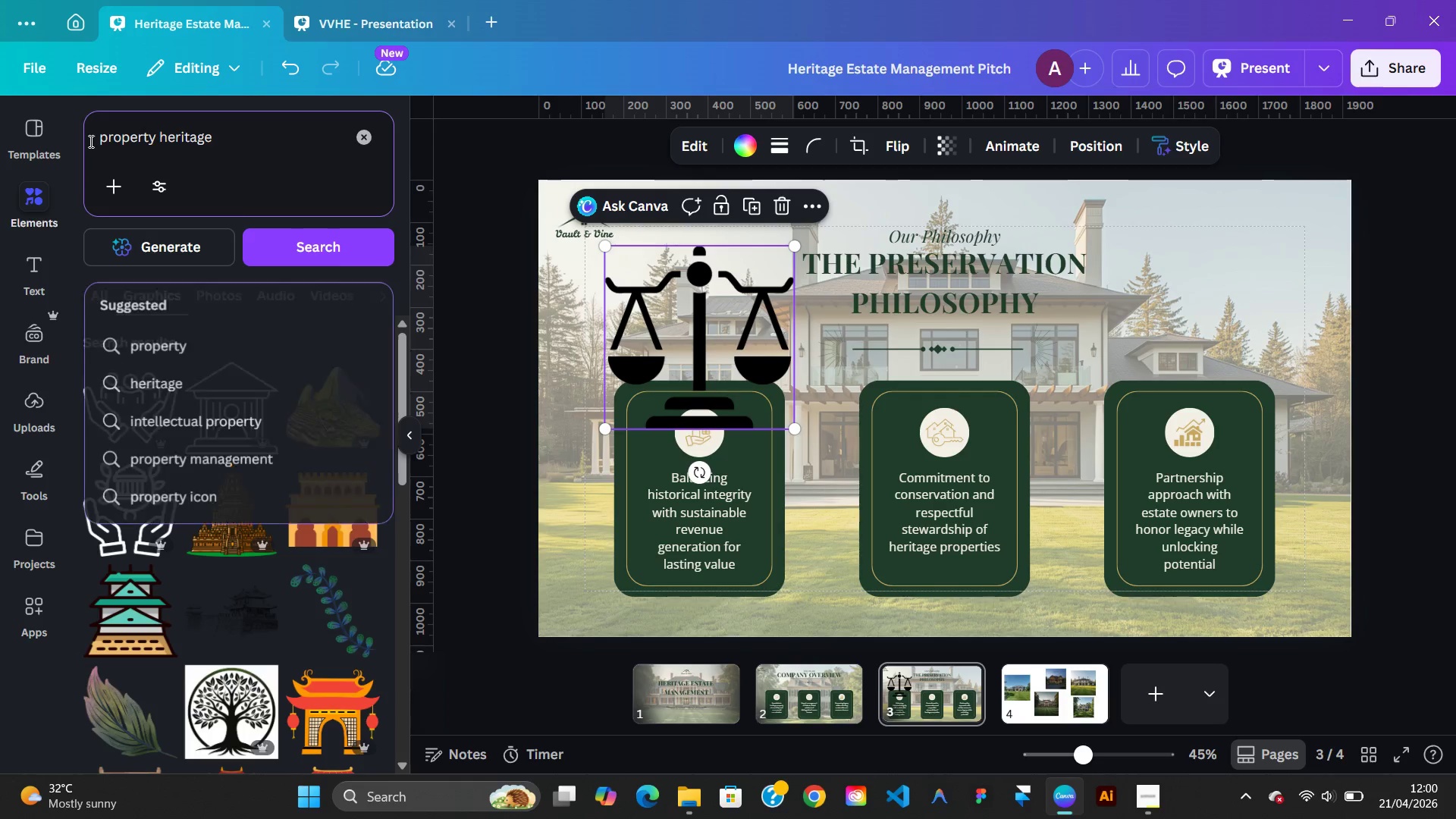 
key(Enter)
 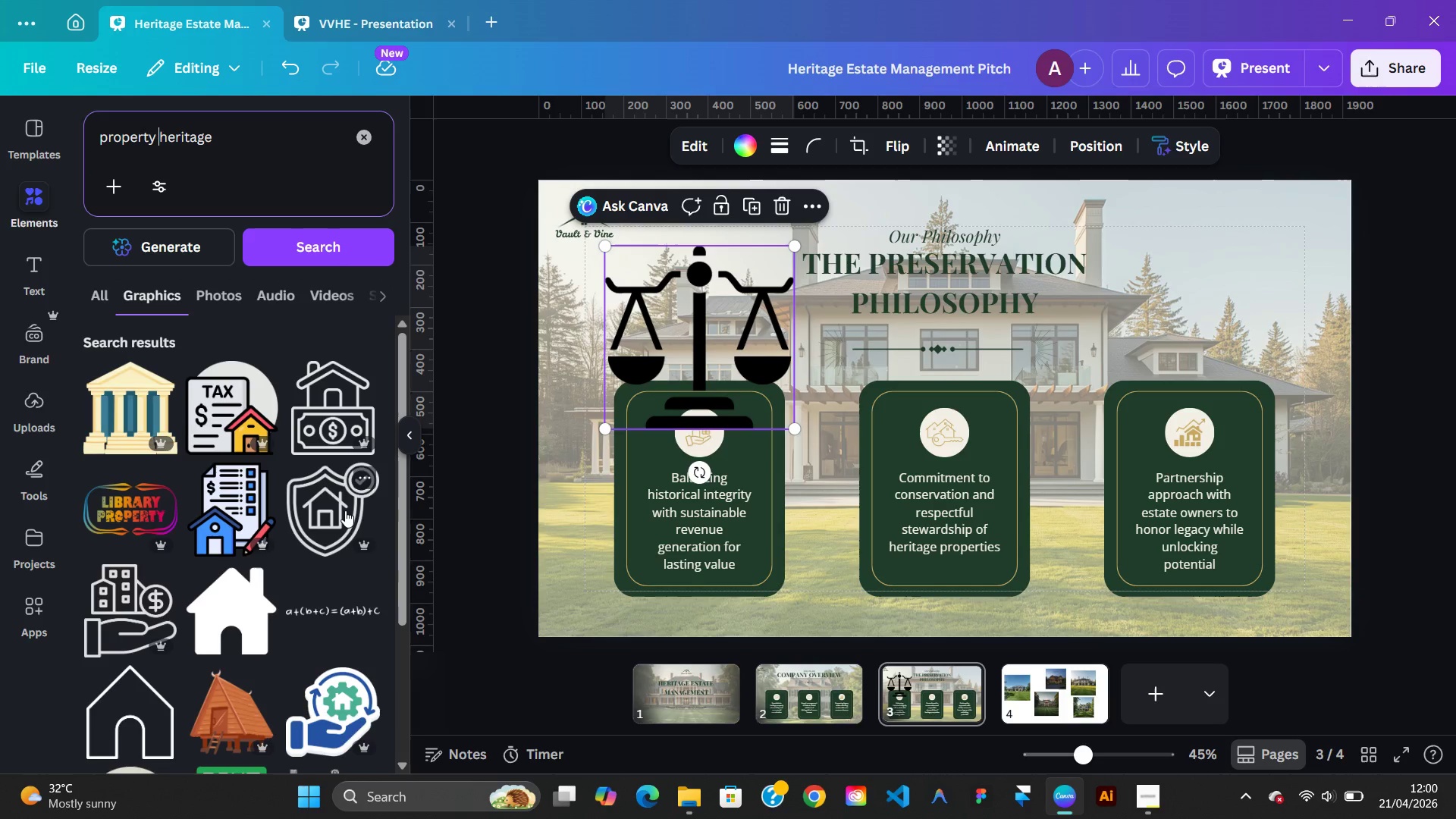 
left_click([345, 510])
 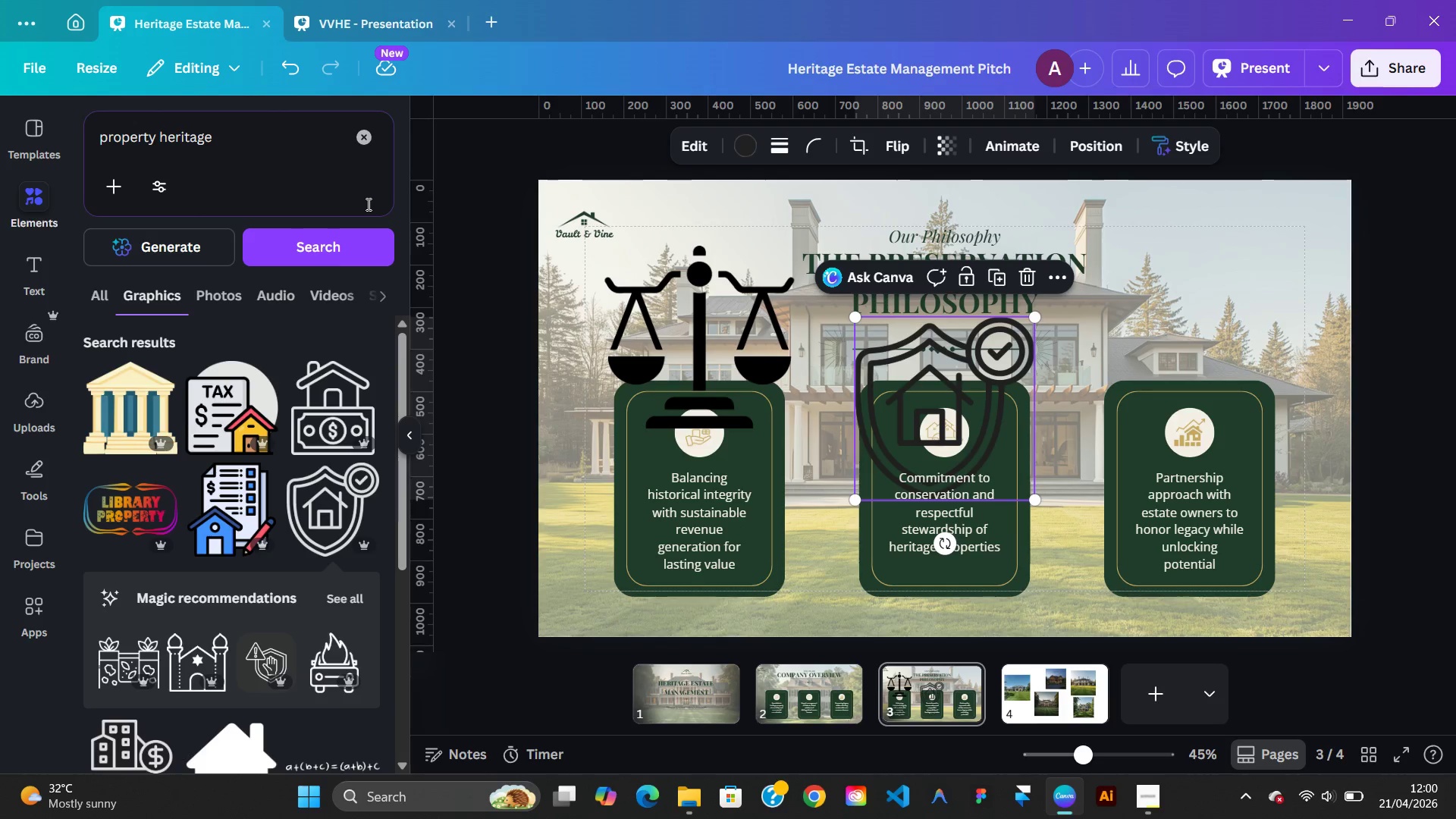 
left_click([357, 33])
 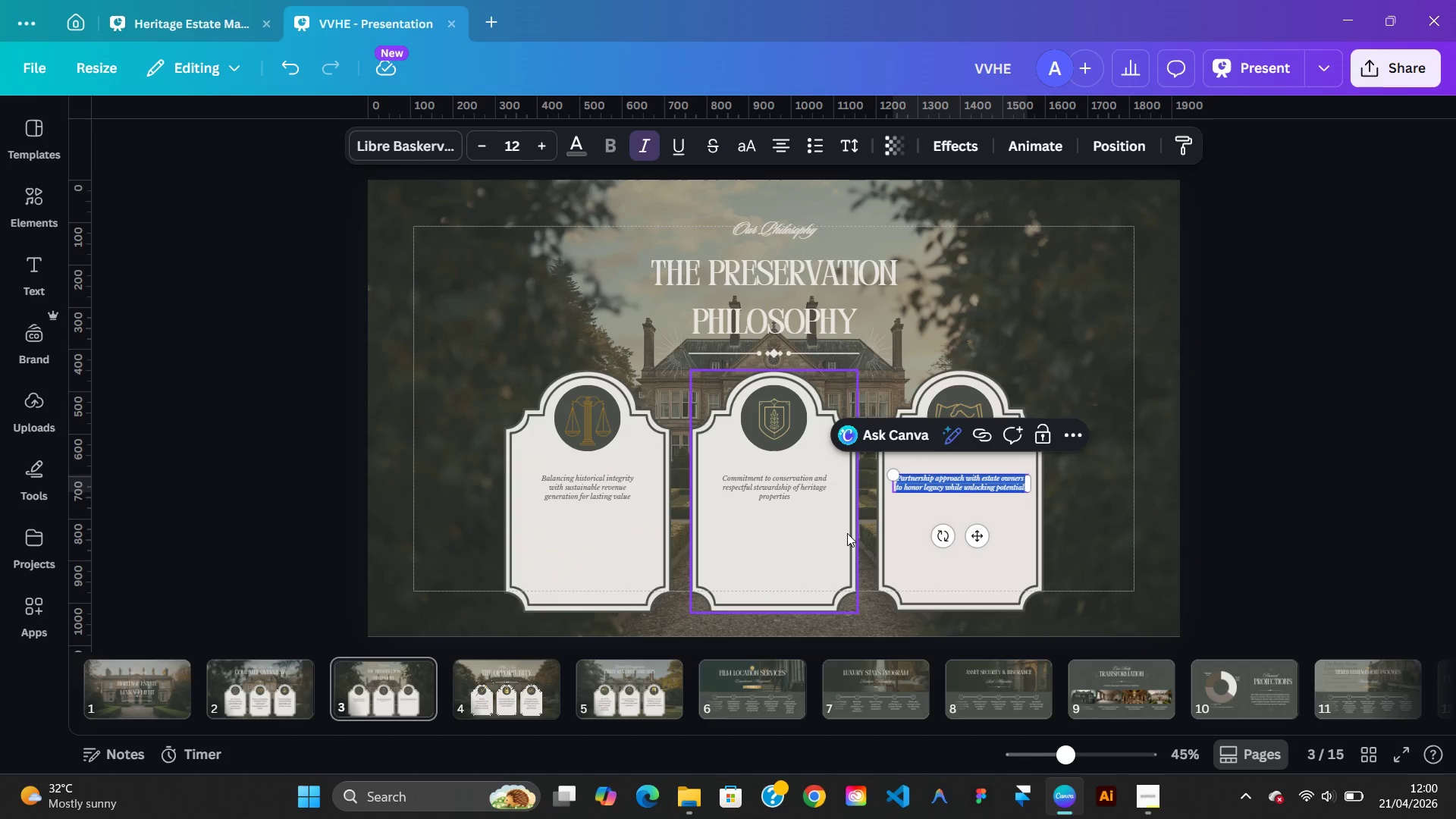 
left_click([824, 533])
 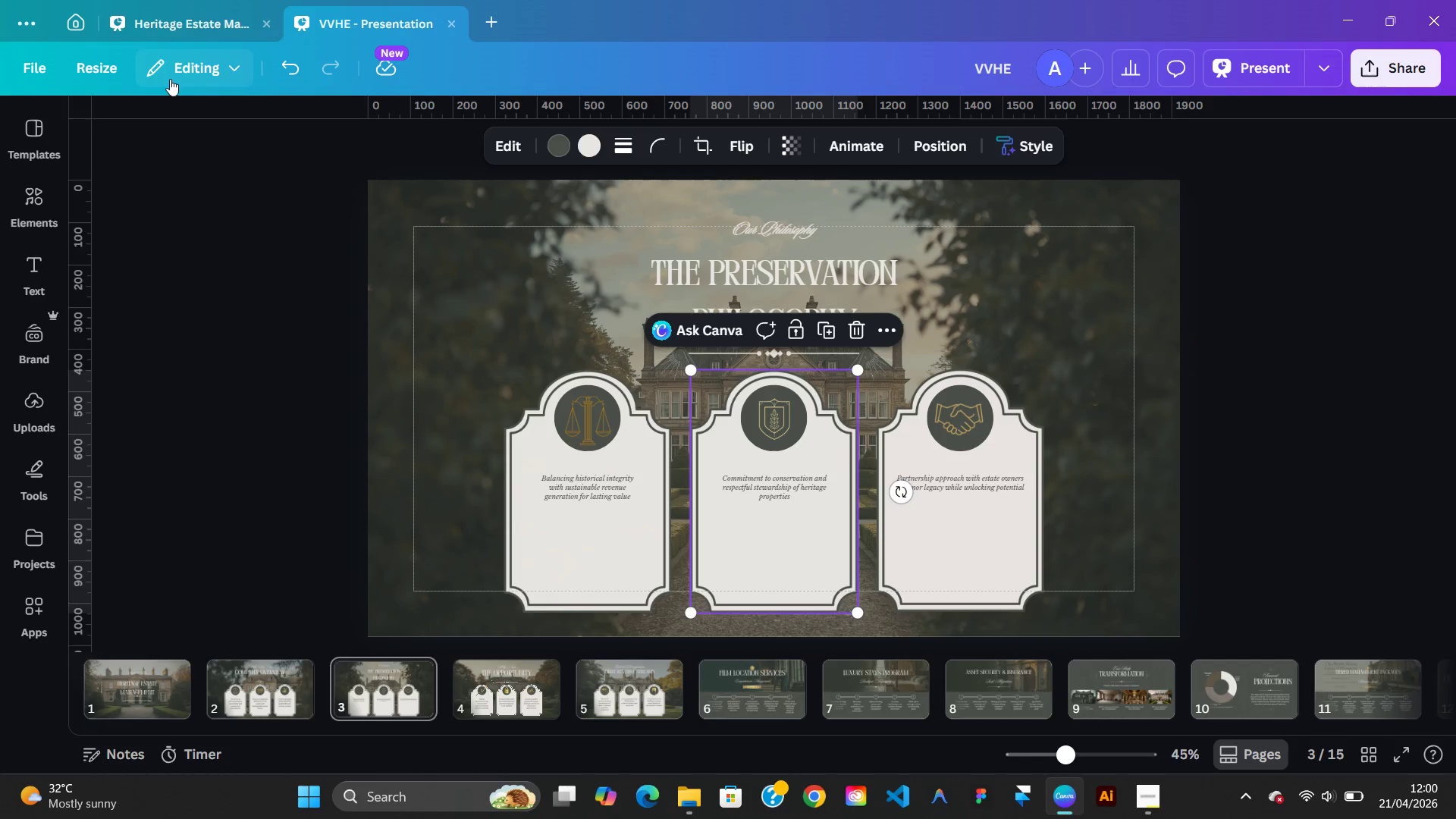 
left_click([171, 25])
 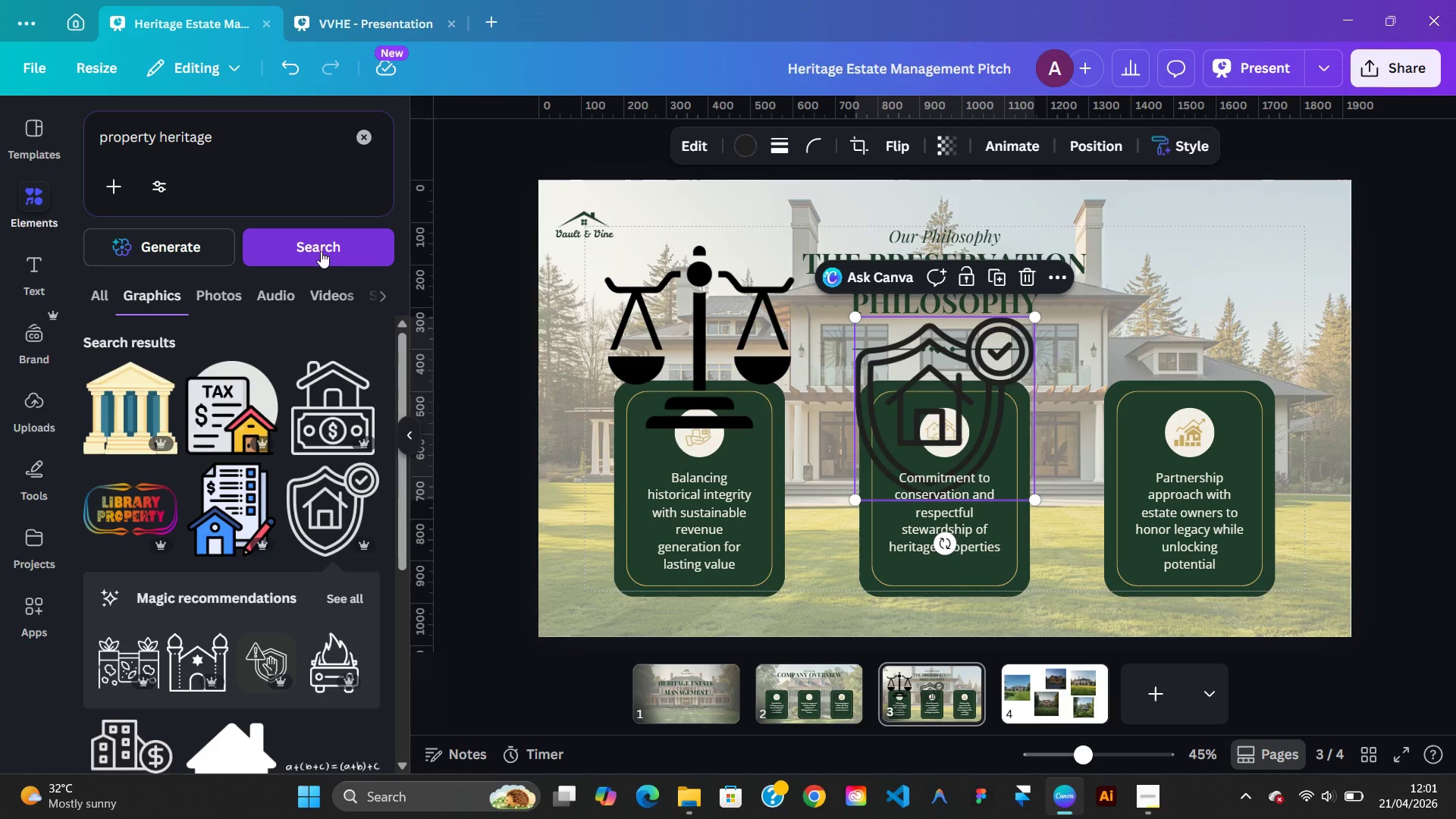 
mouse_move([314, 452])
 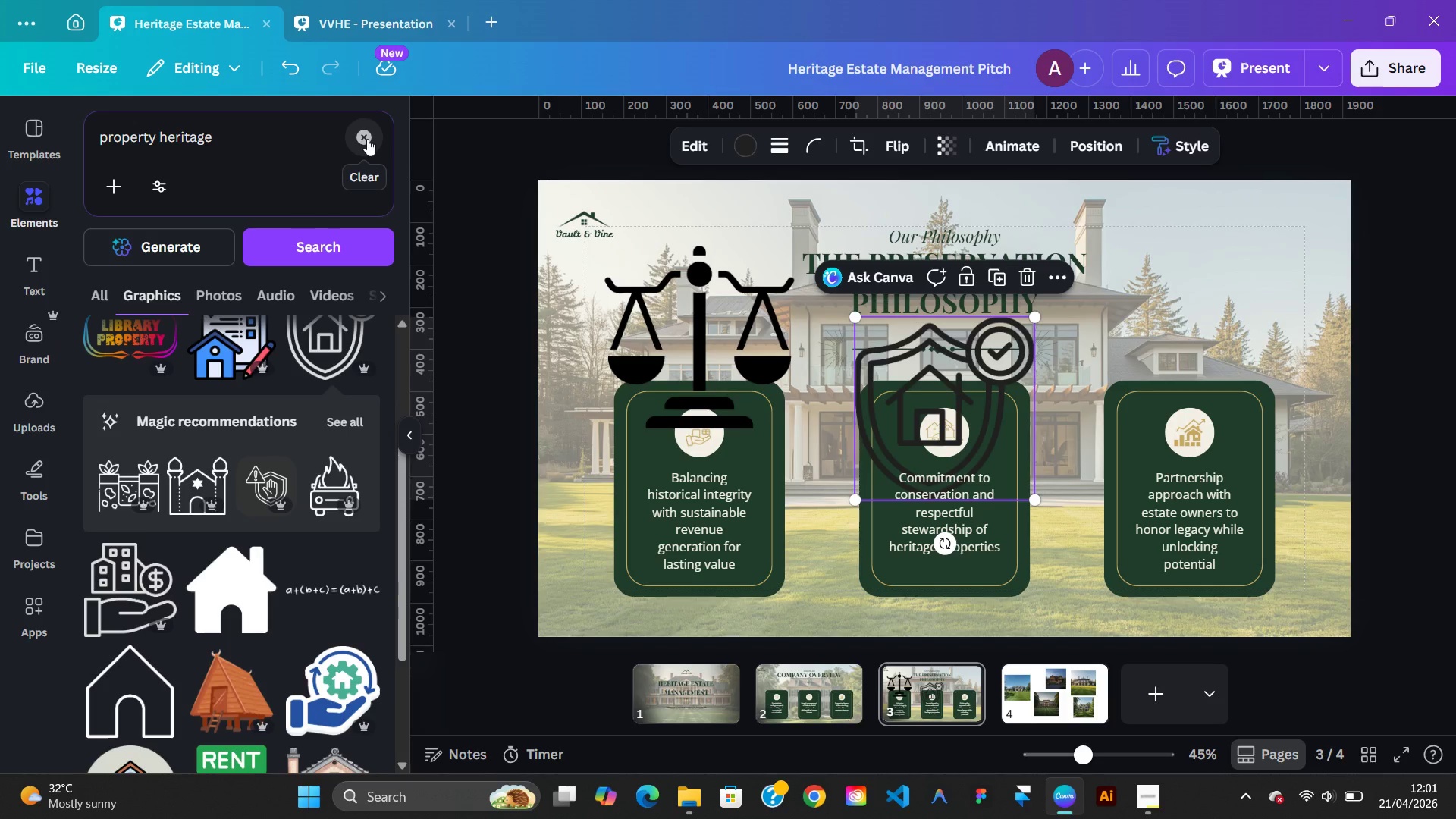 
left_click([367, 139])
 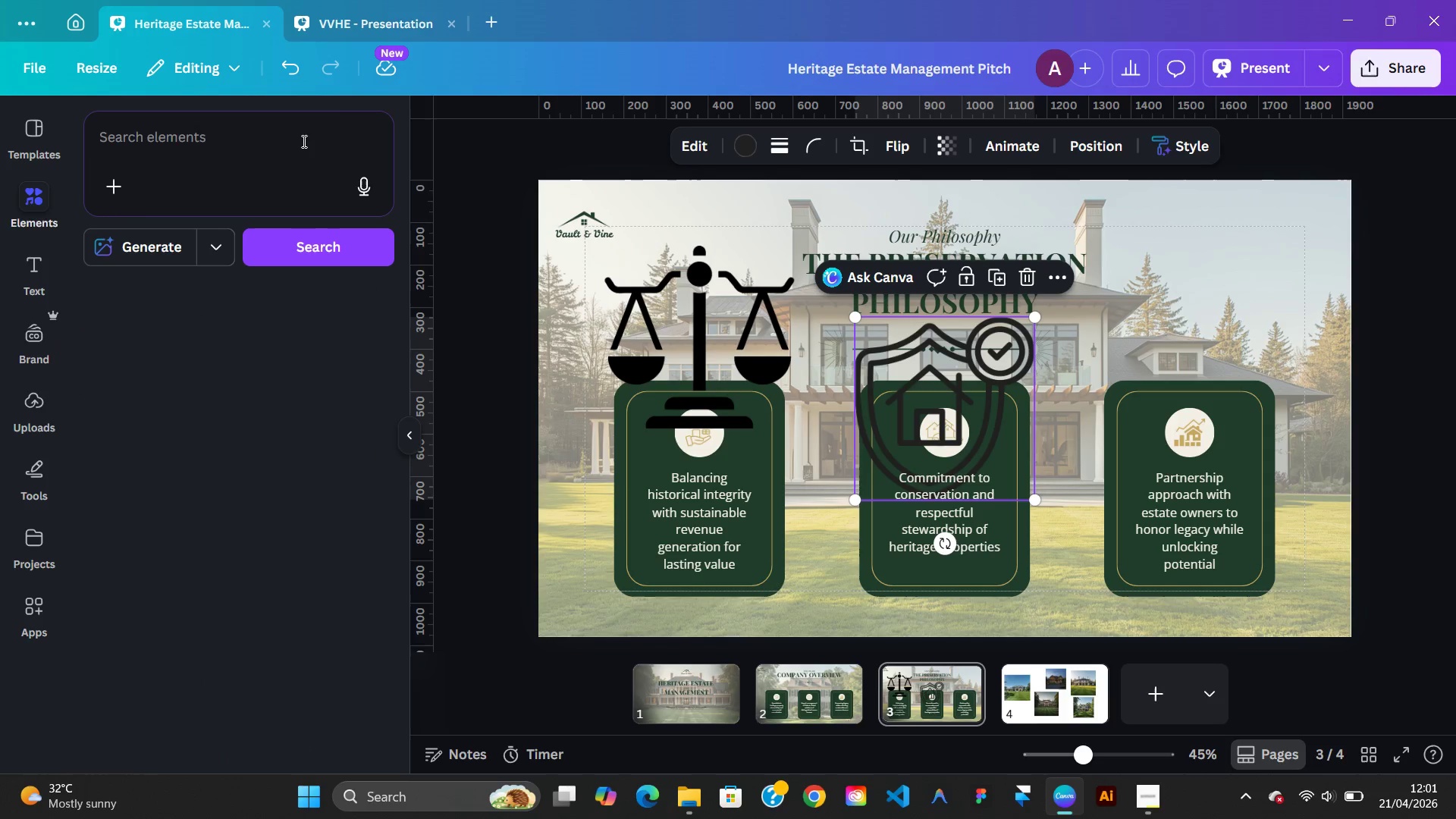 
left_click([303, 141])
 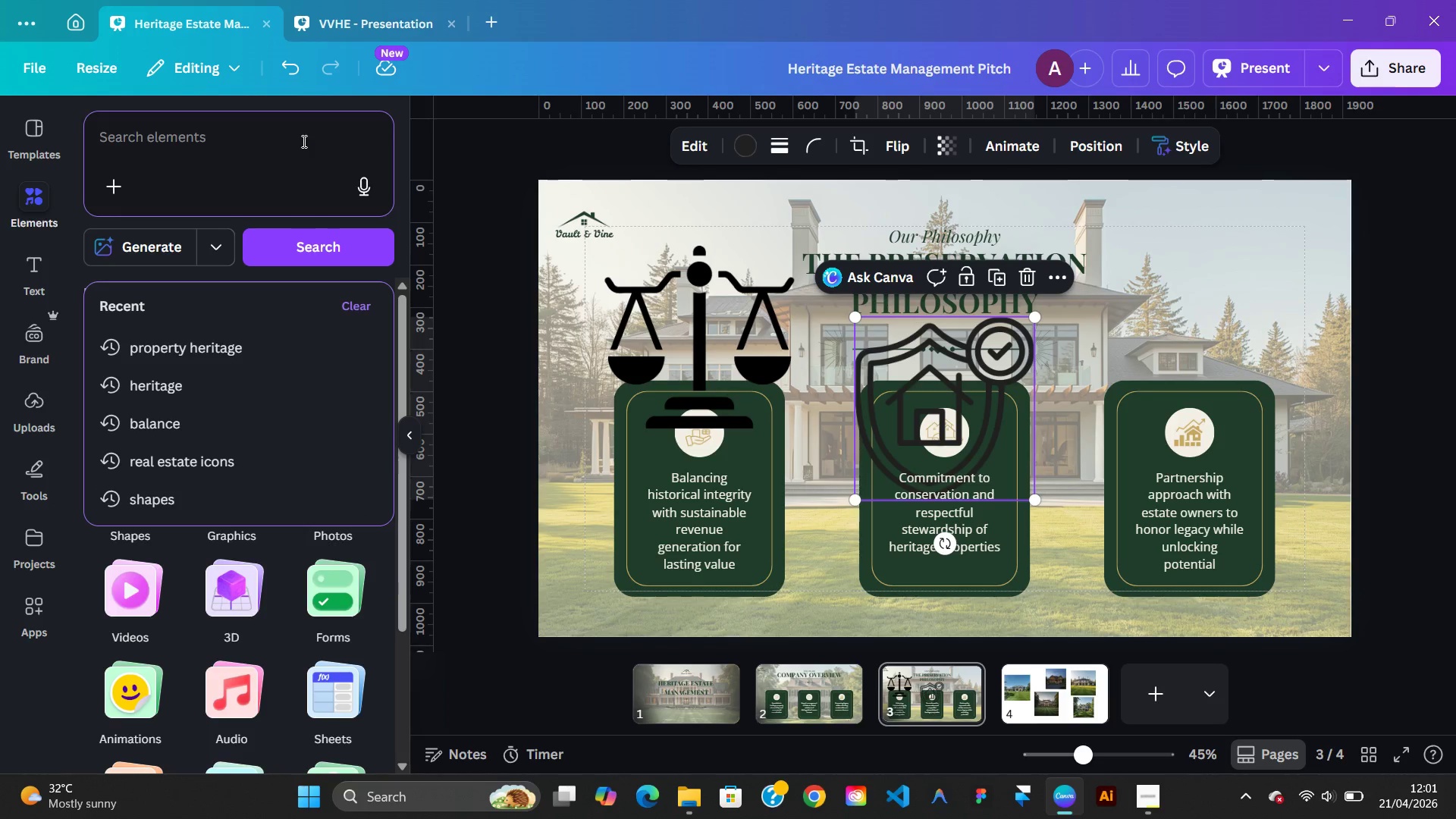 
type(partnership)
 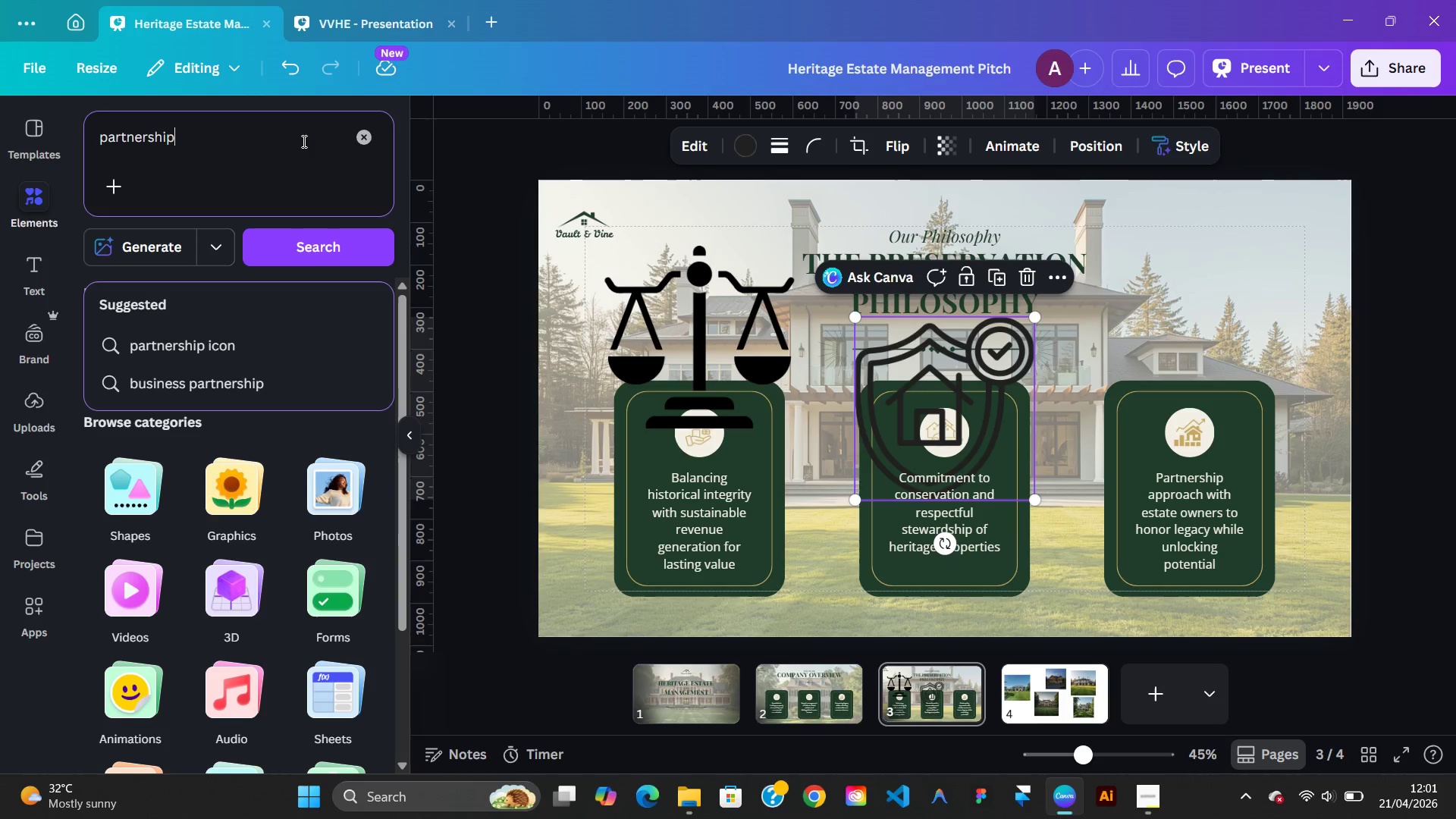 
key(Enter)
 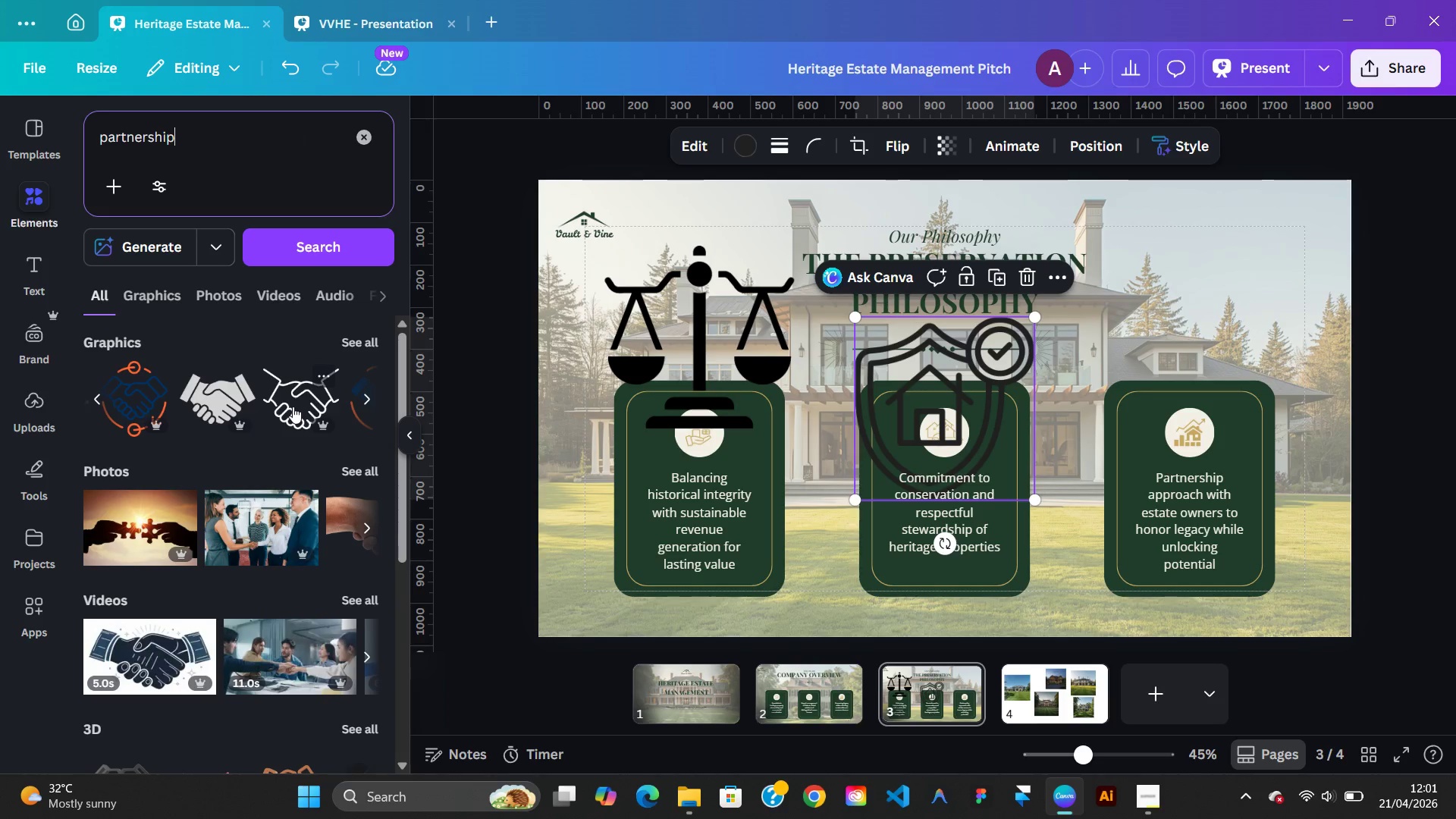 
wait(6.34)
 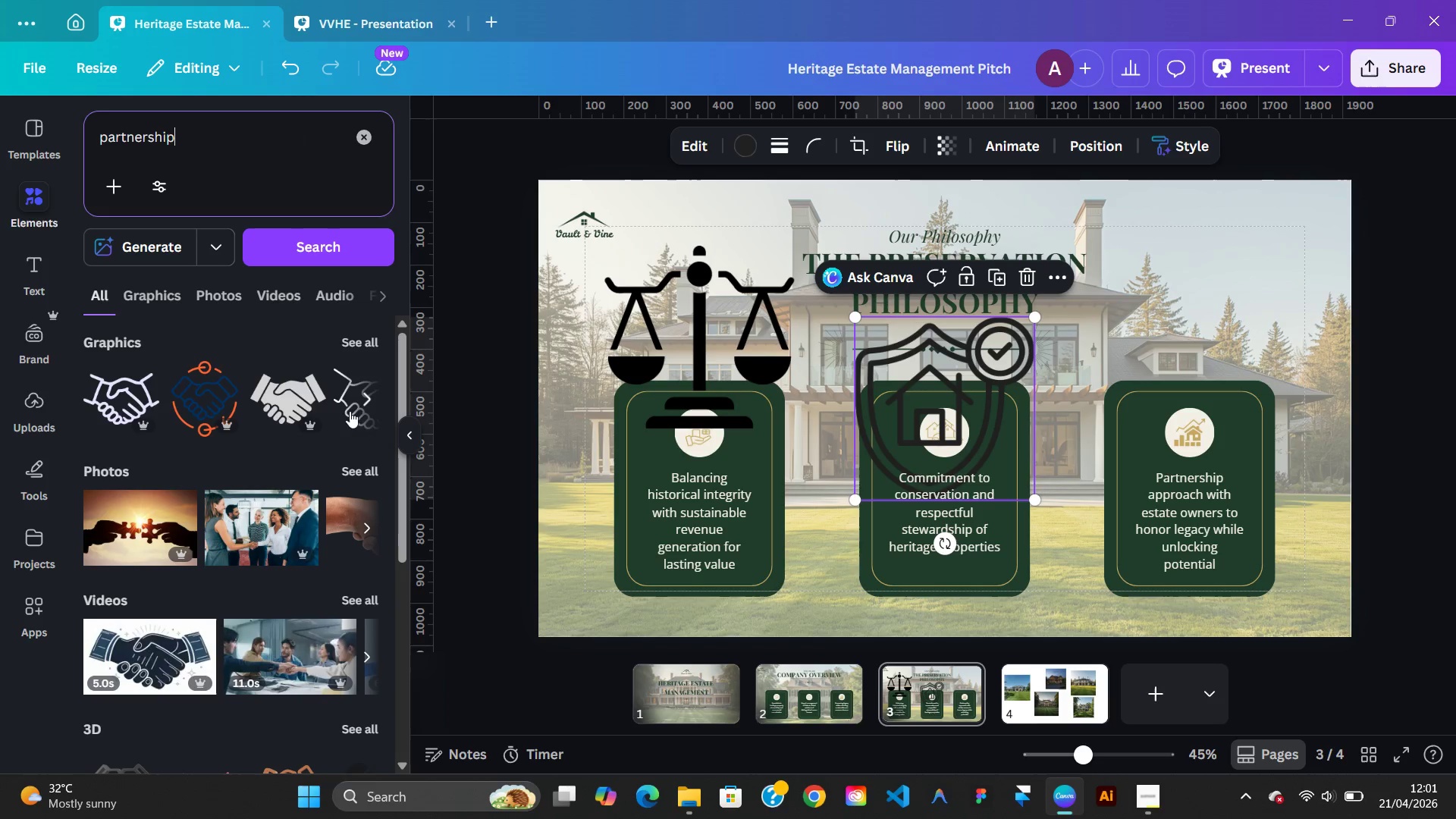 
left_click([283, 408])
 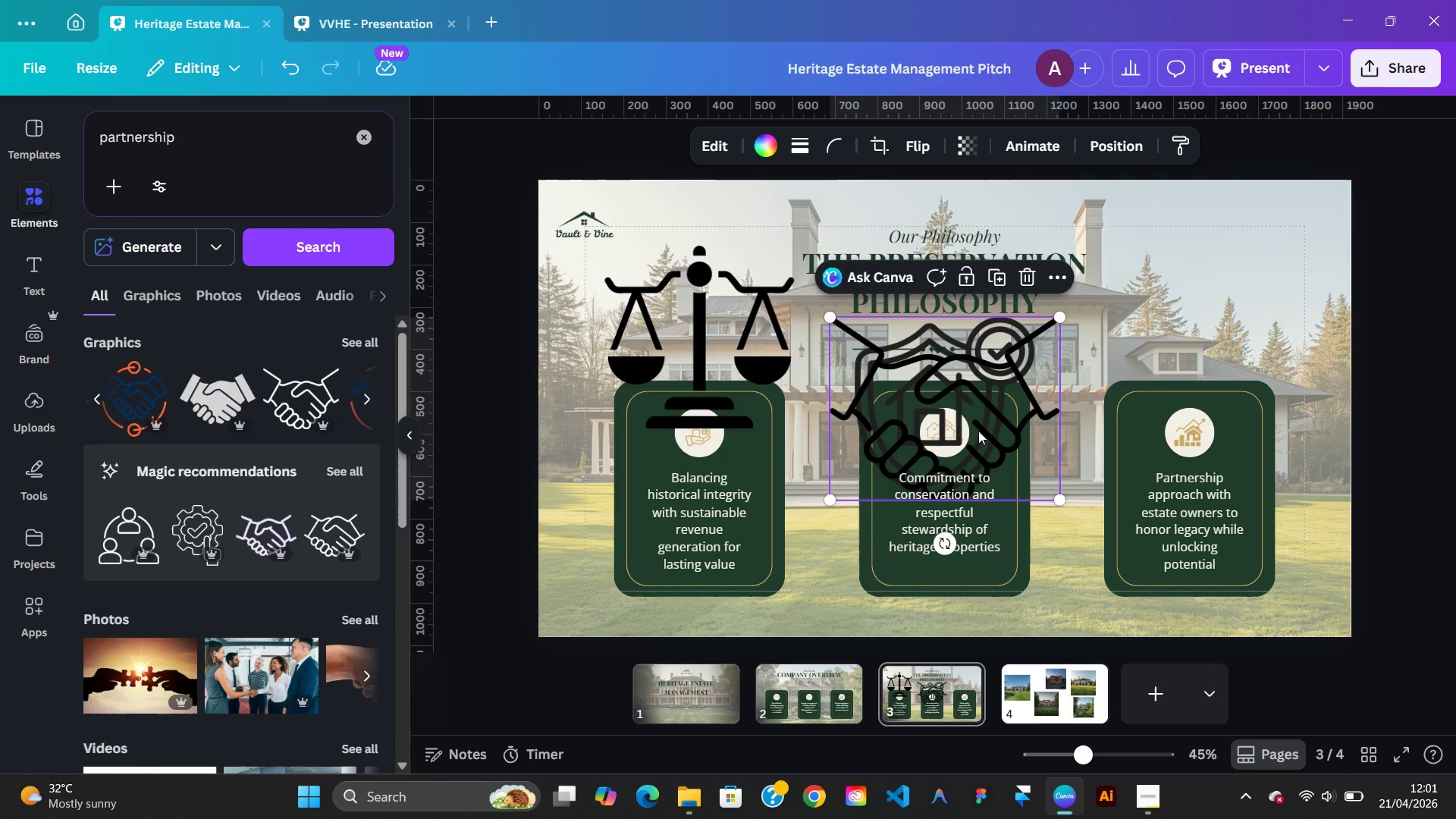 
left_click_drag(start_coordinate=[1022, 432], to_coordinate=[1242, 354])
 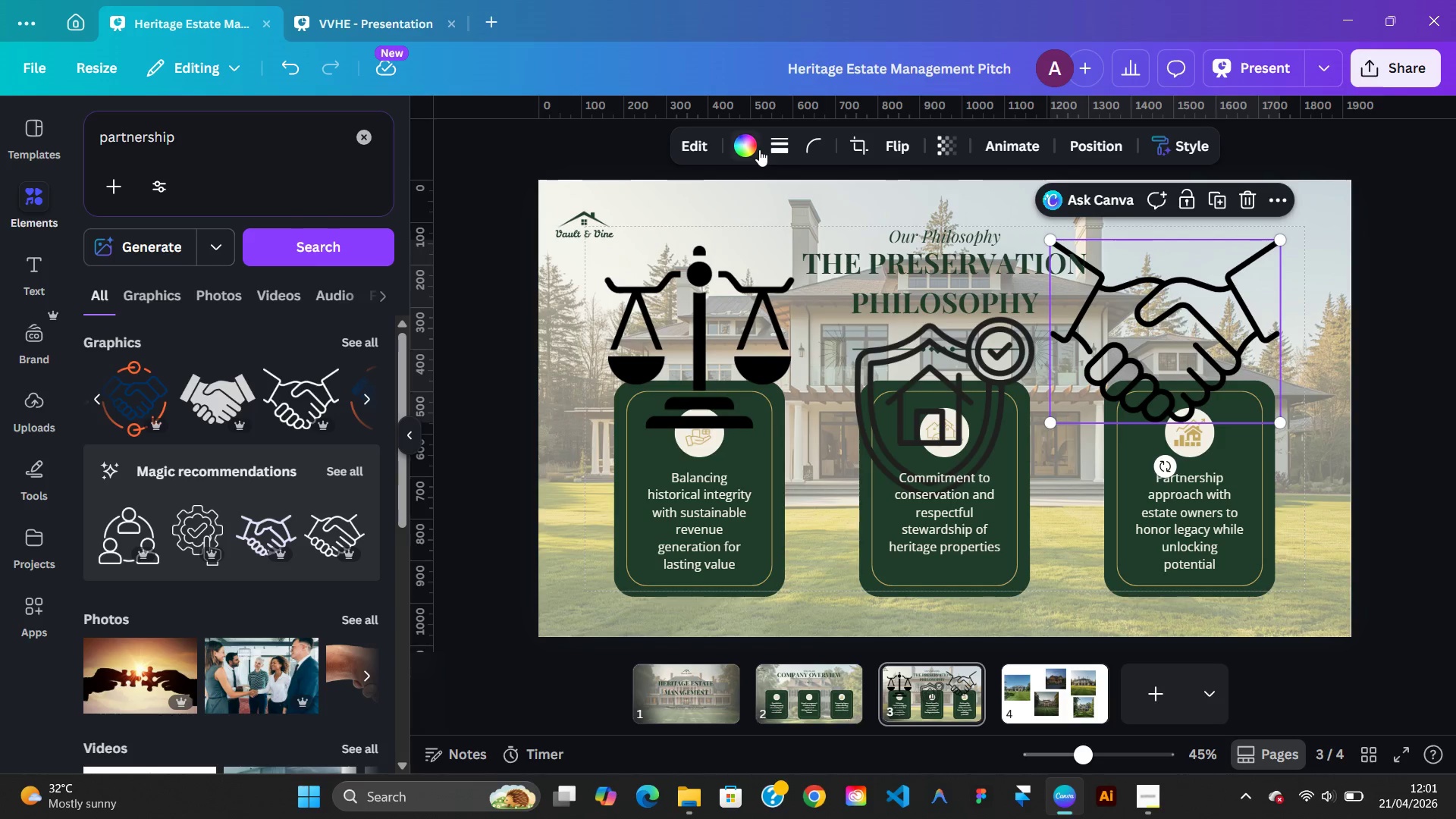 
left_click([759, 149])
 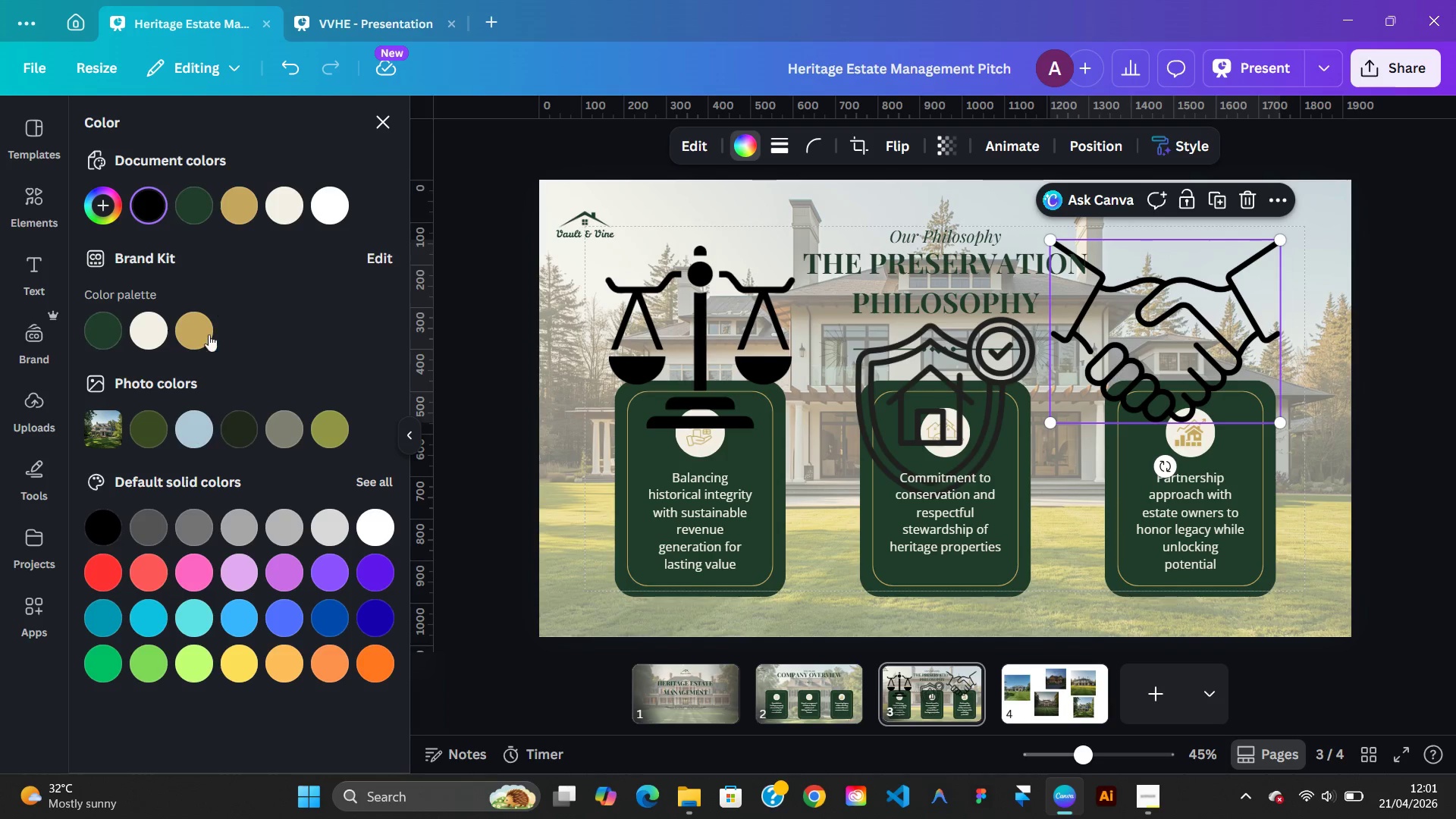 
left_click([208, 337])
 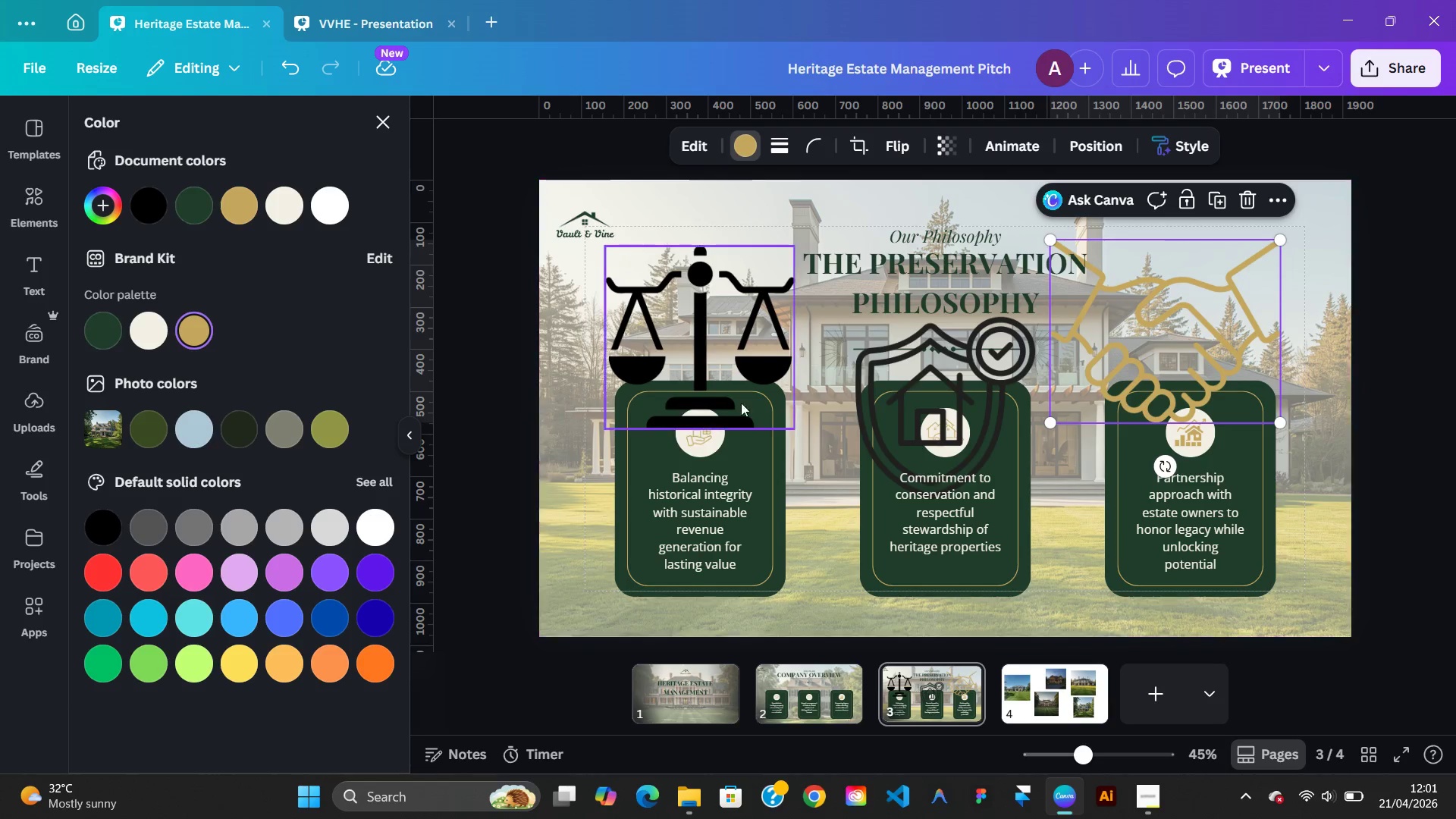 
left_click([871, 388])
 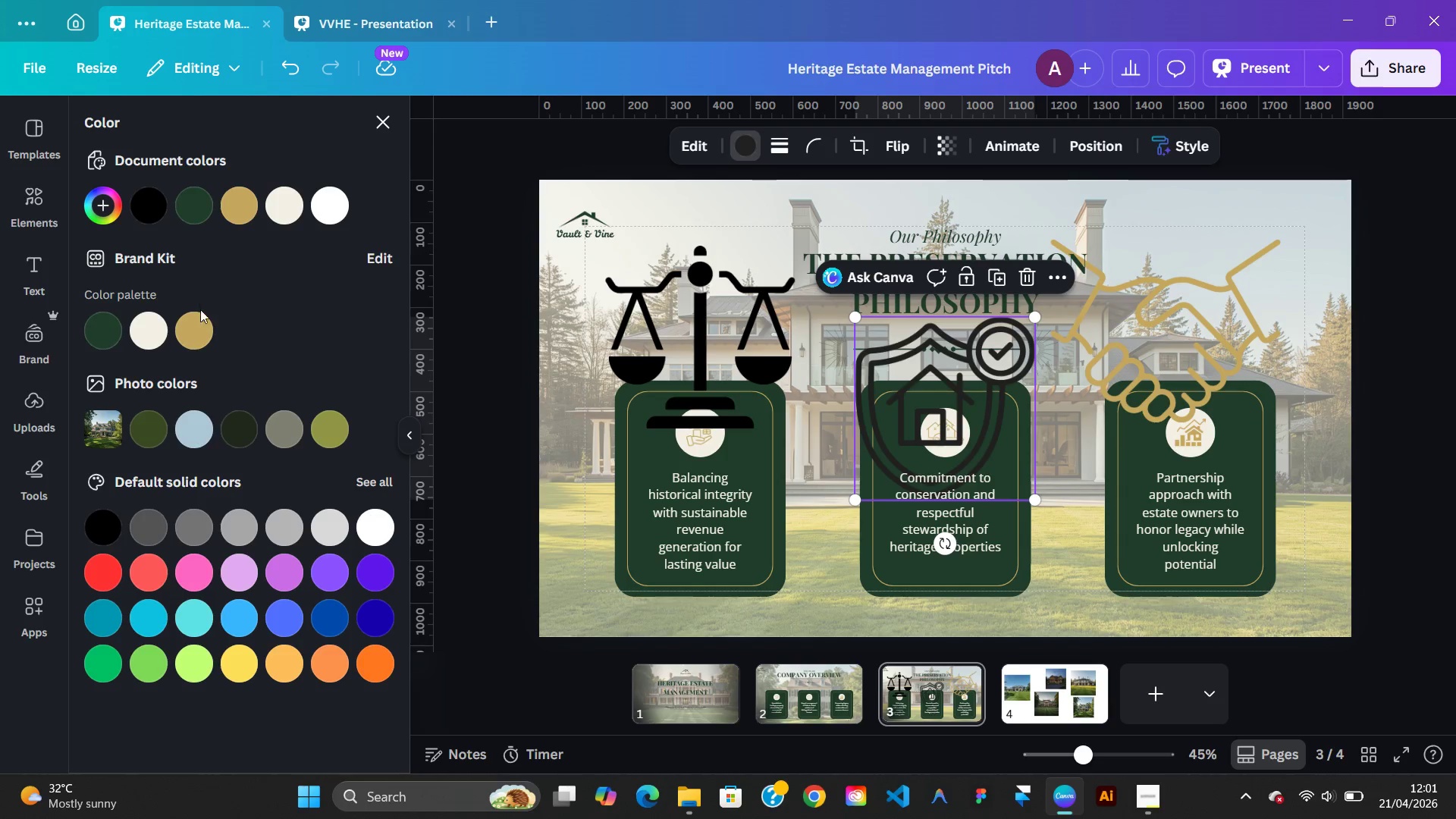 
left_click([199, 321])
 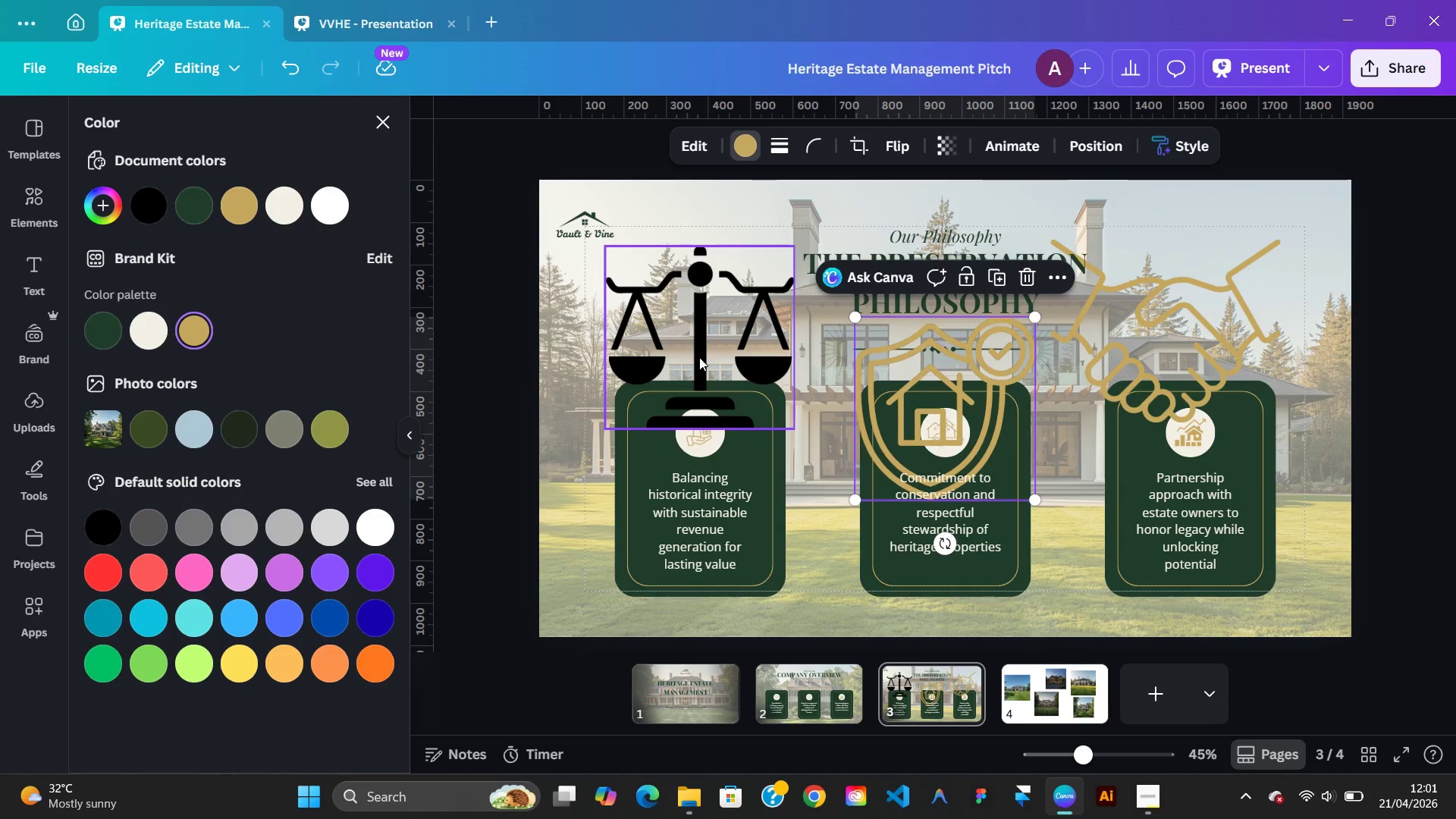 
left_click([696, 350])
 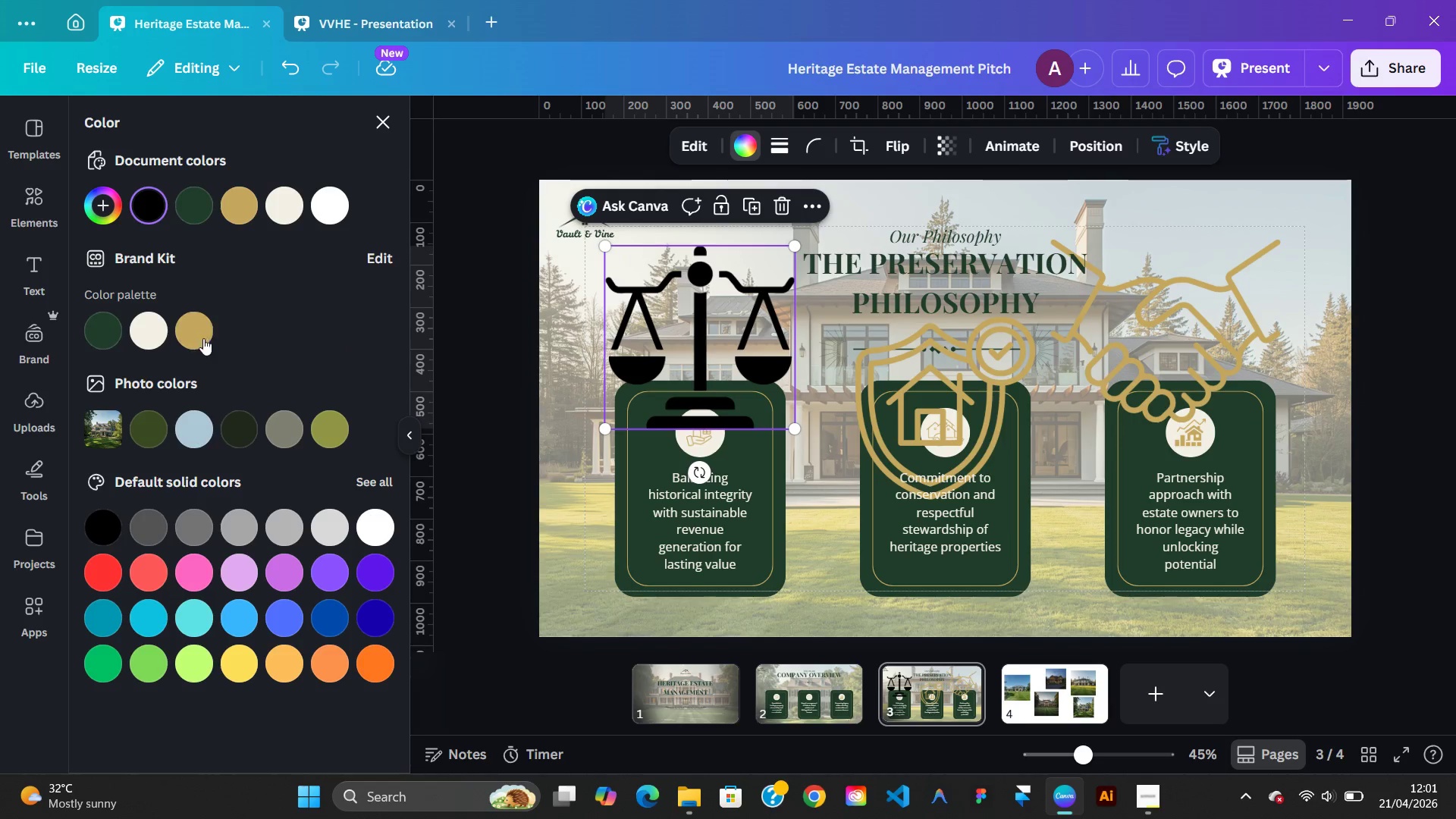 
left_click([203, 338])
 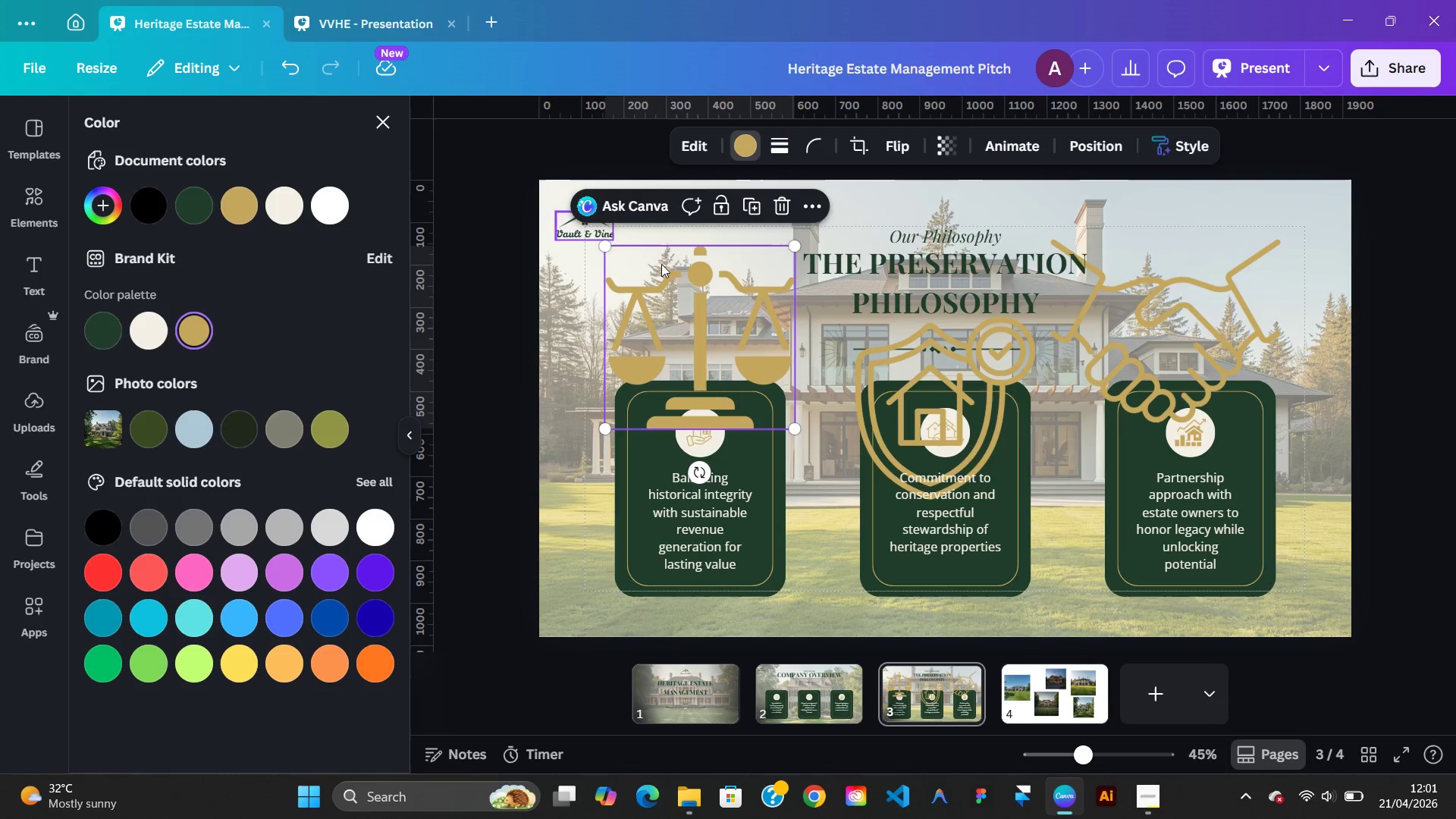 
left_click_drag(start_coordinate=[698, 324], to_coordinate=[697, 344])
 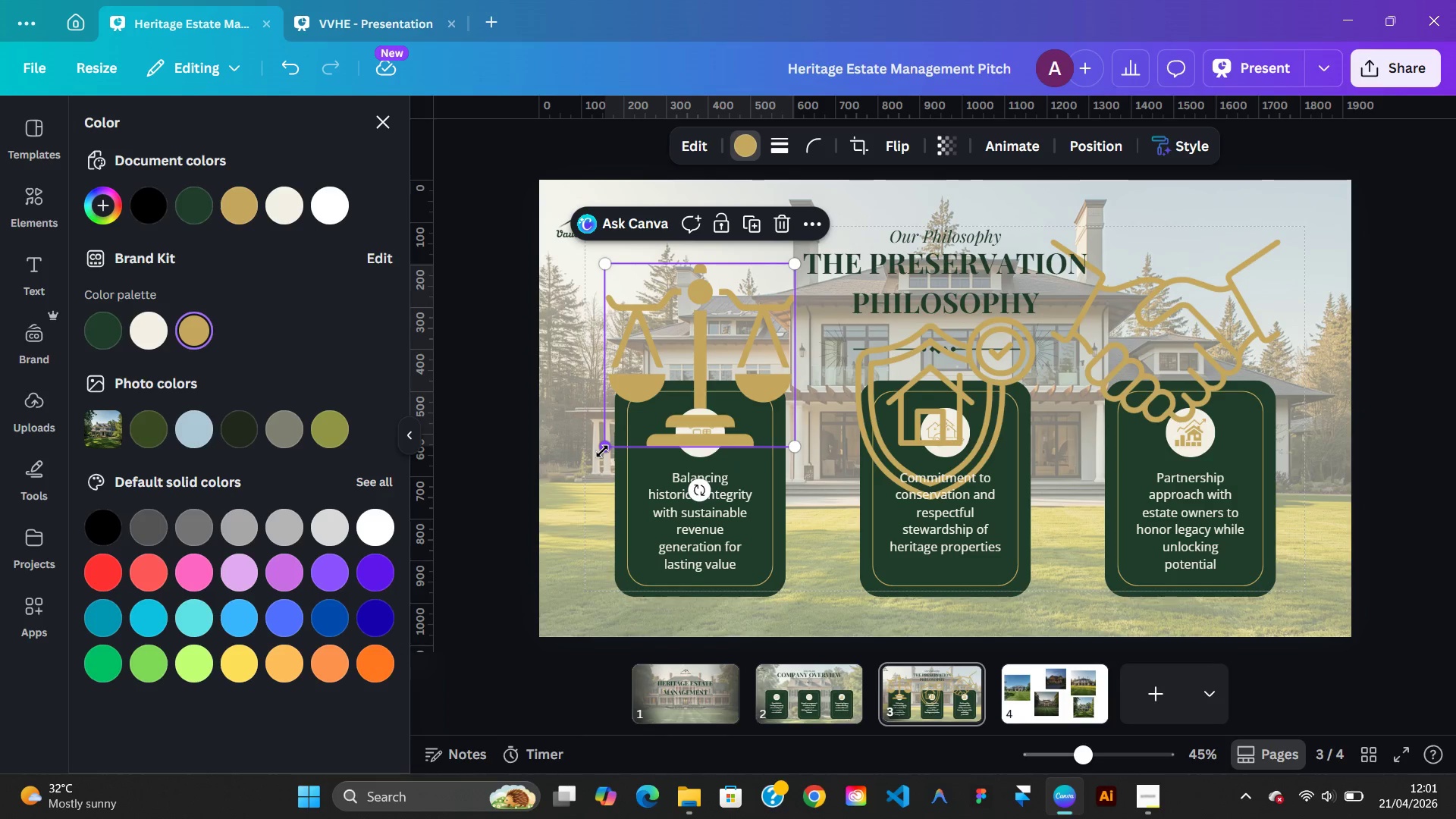 
hold_key(key=ControlLeft, duration=1.44)
left_click_drag(start_coordinate=[602, 451], to_coordinate=[716, 350])
 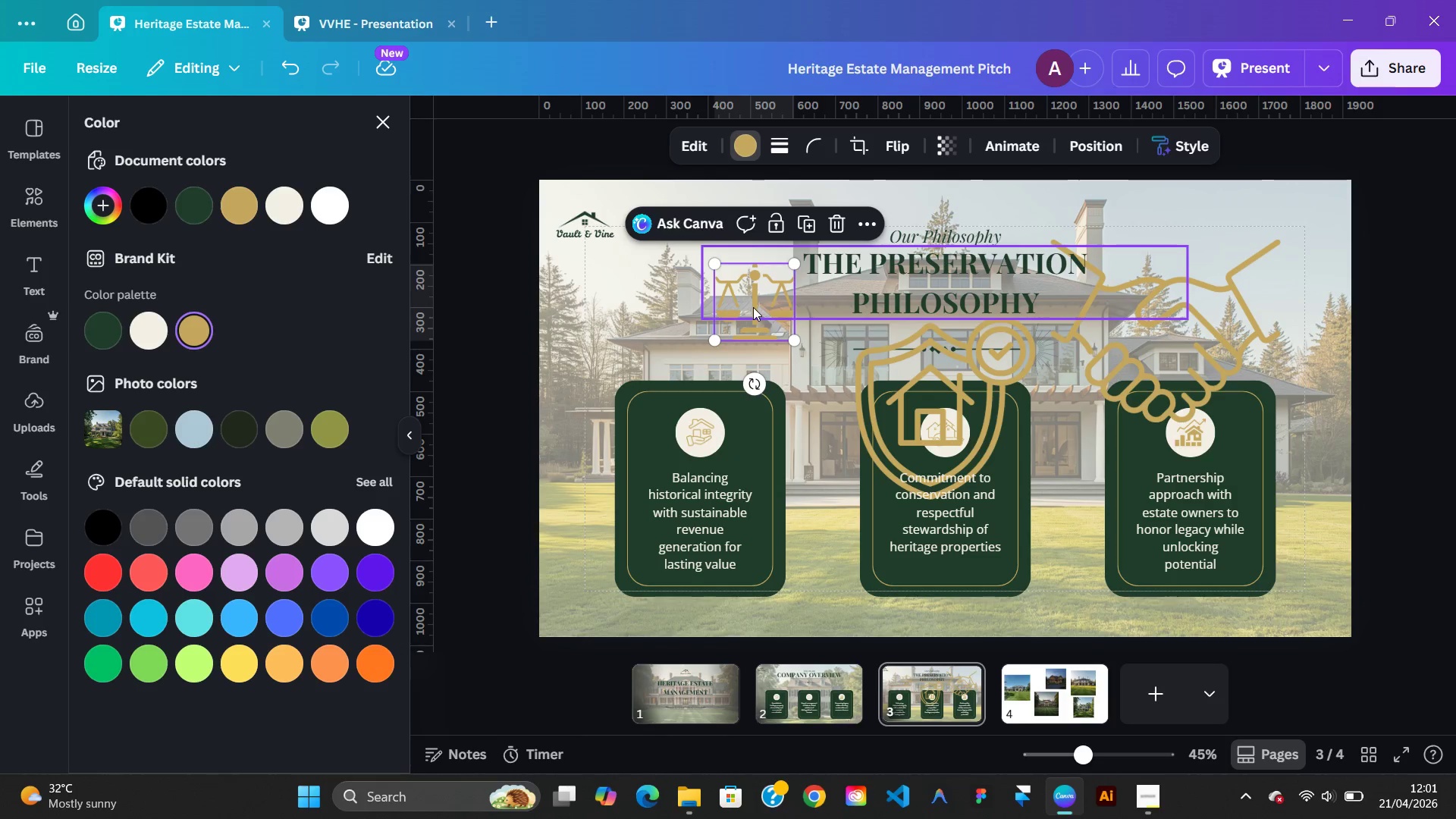 
left_click_drag(start_coordinate=[753, 307], to_coordinate=[651, 326])
 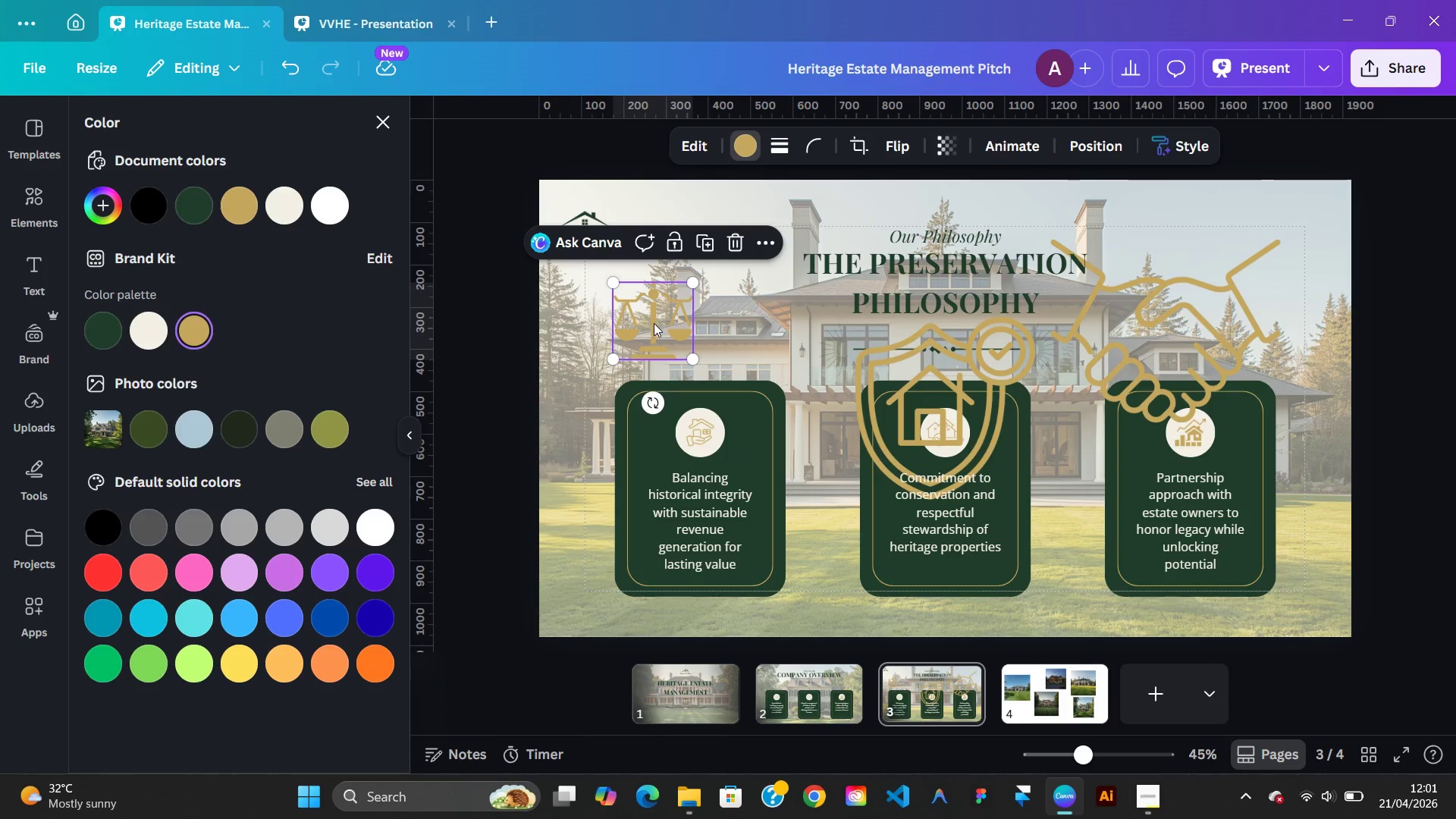 
left_click_drag(start_coordinate=[654, 323], to_coordinate=[758, 460])
 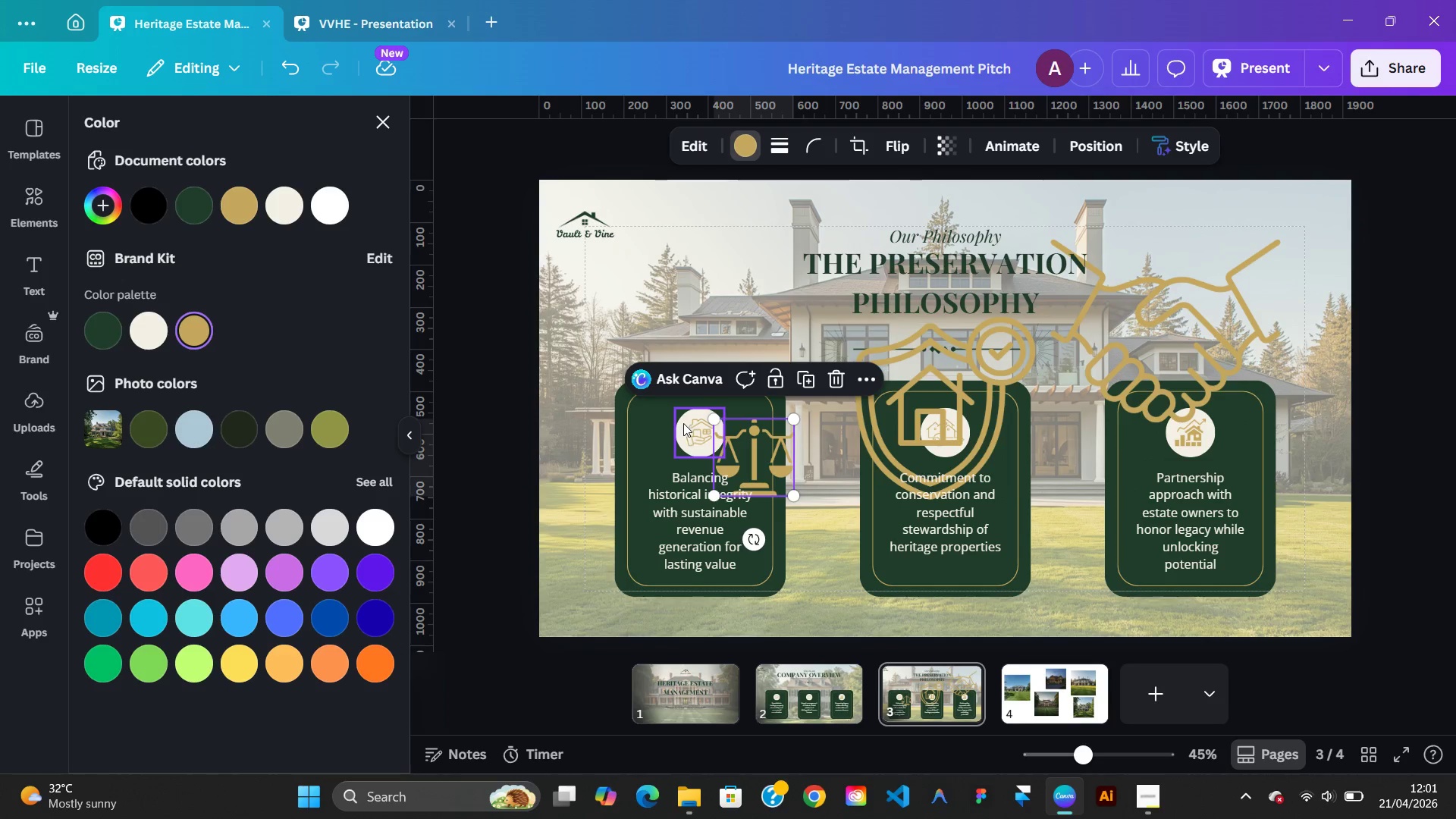 
right_click([701, 435])
 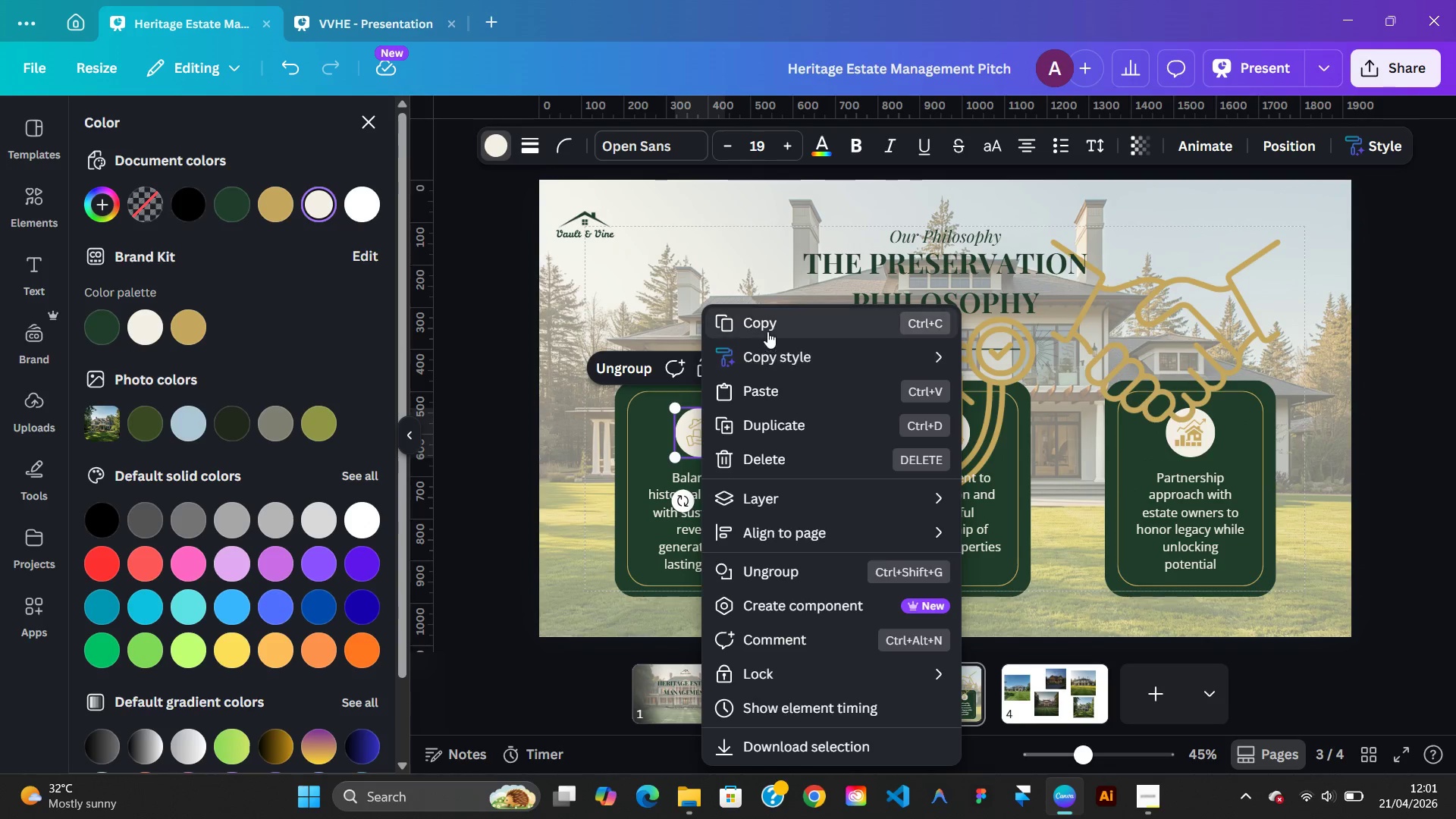 
left_click([766, 328])
 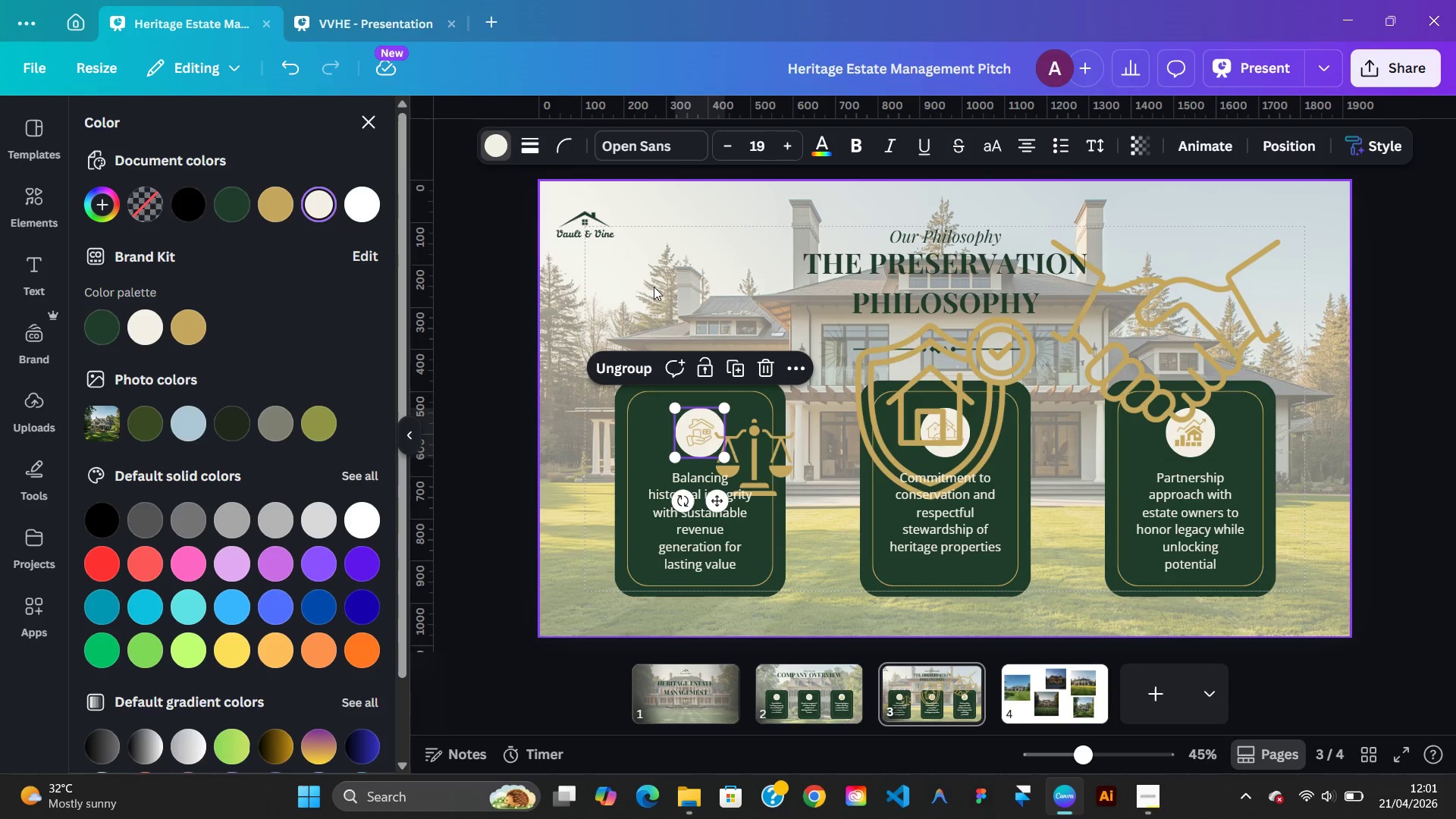 
right_click([651, 287])
 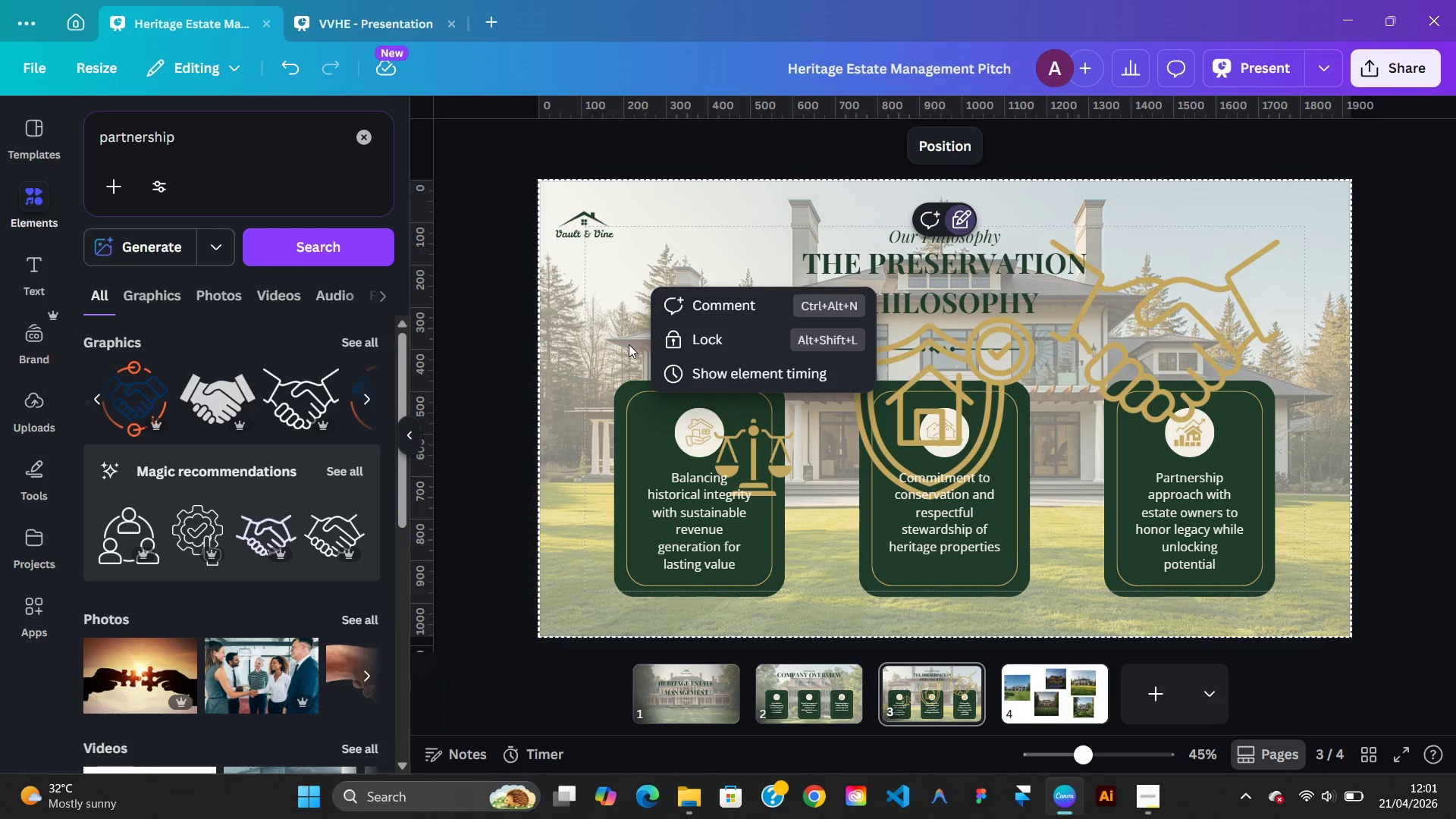 
left_click([627, 376])
 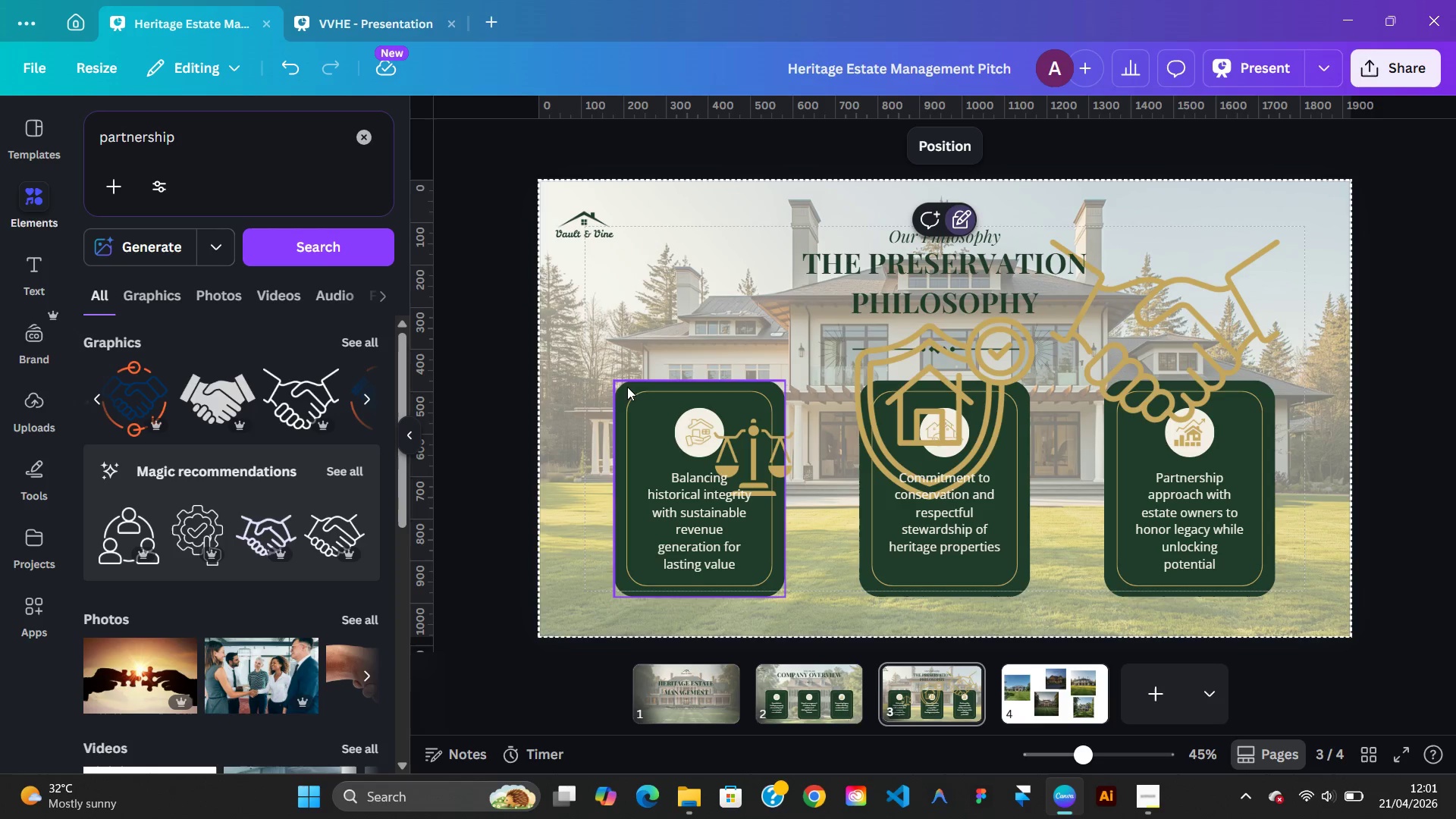 
left_click([627, 387])
 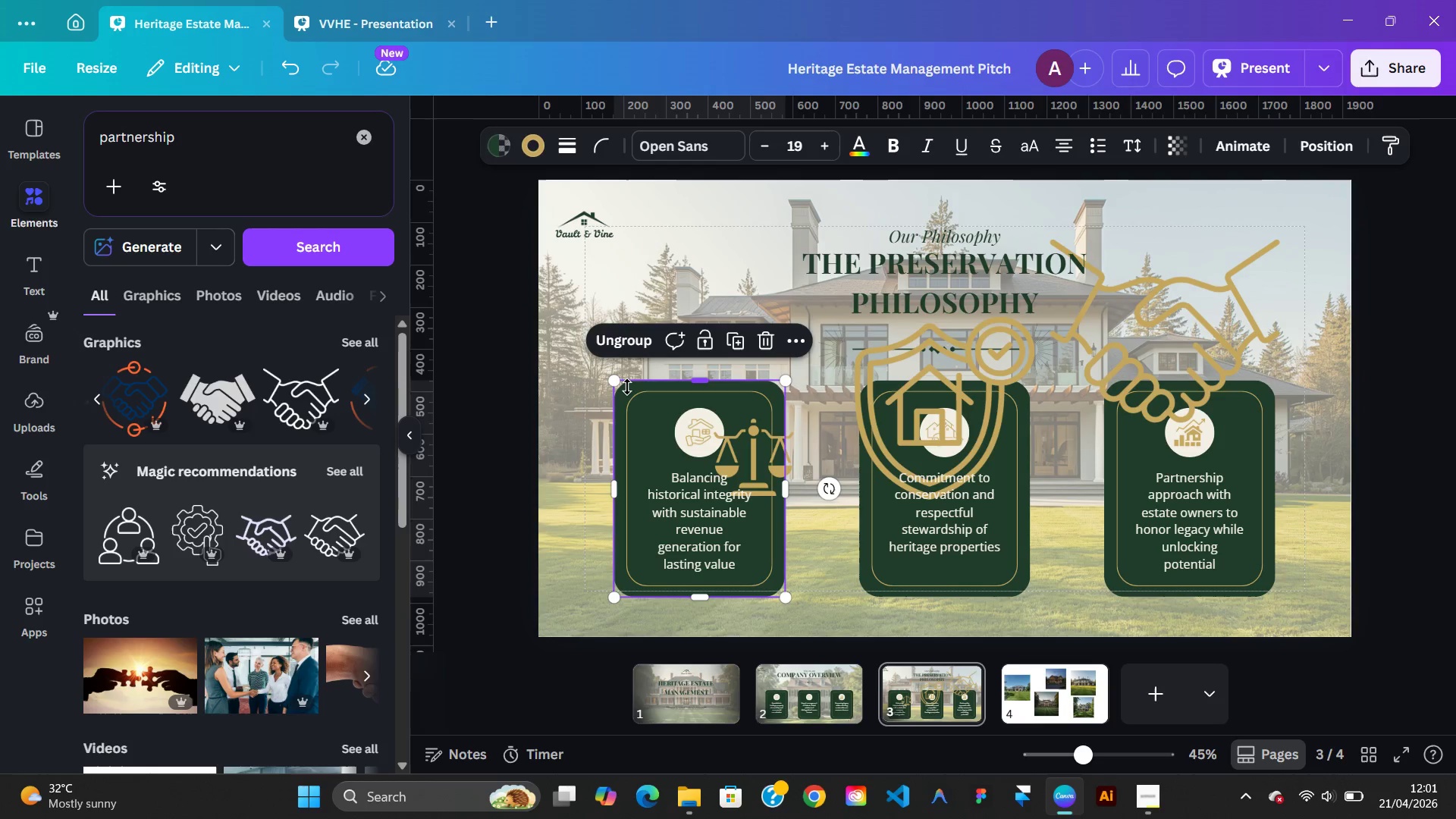 
right_click([627, 387])
 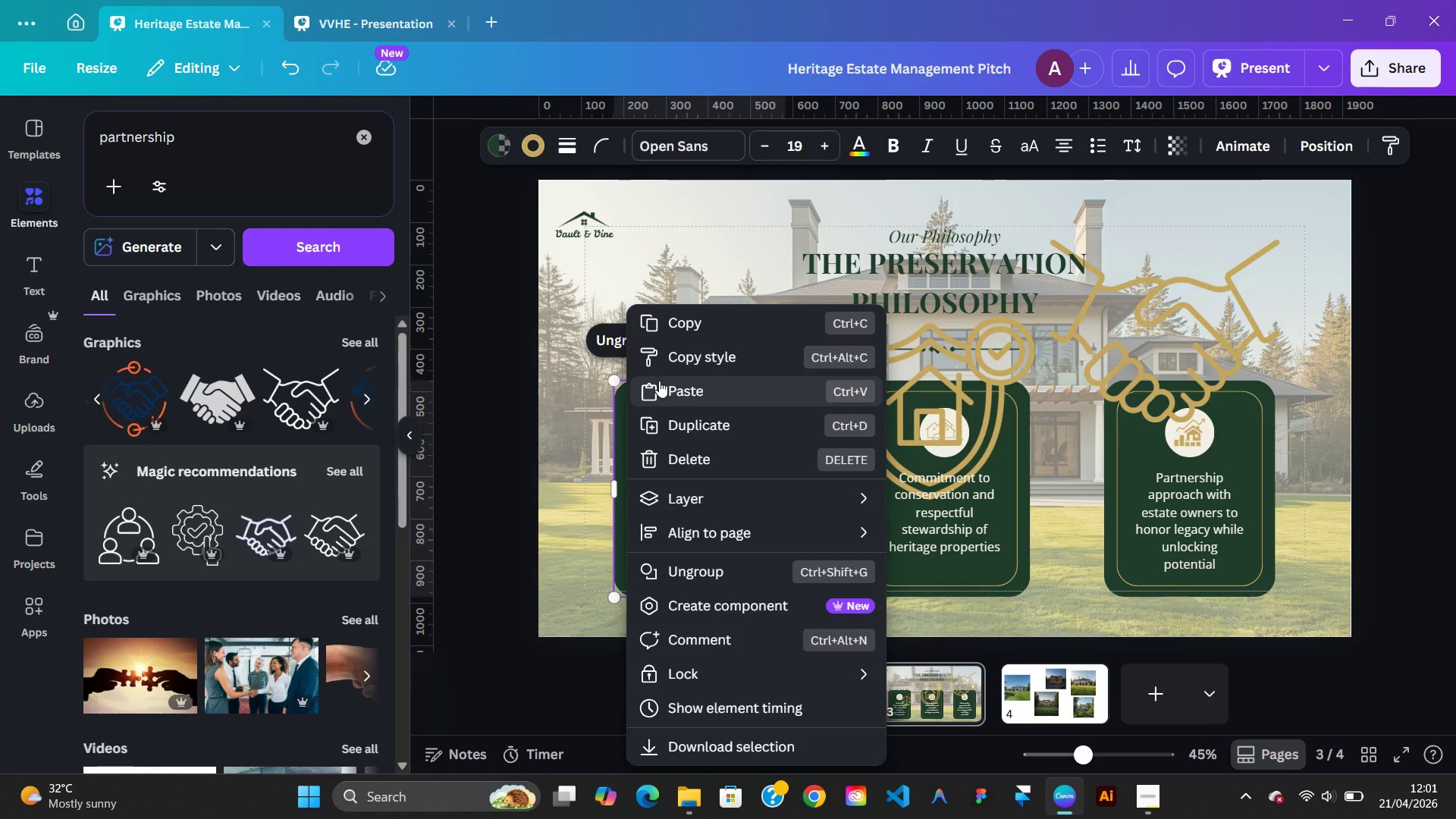 
left_click([660, 381])
 